 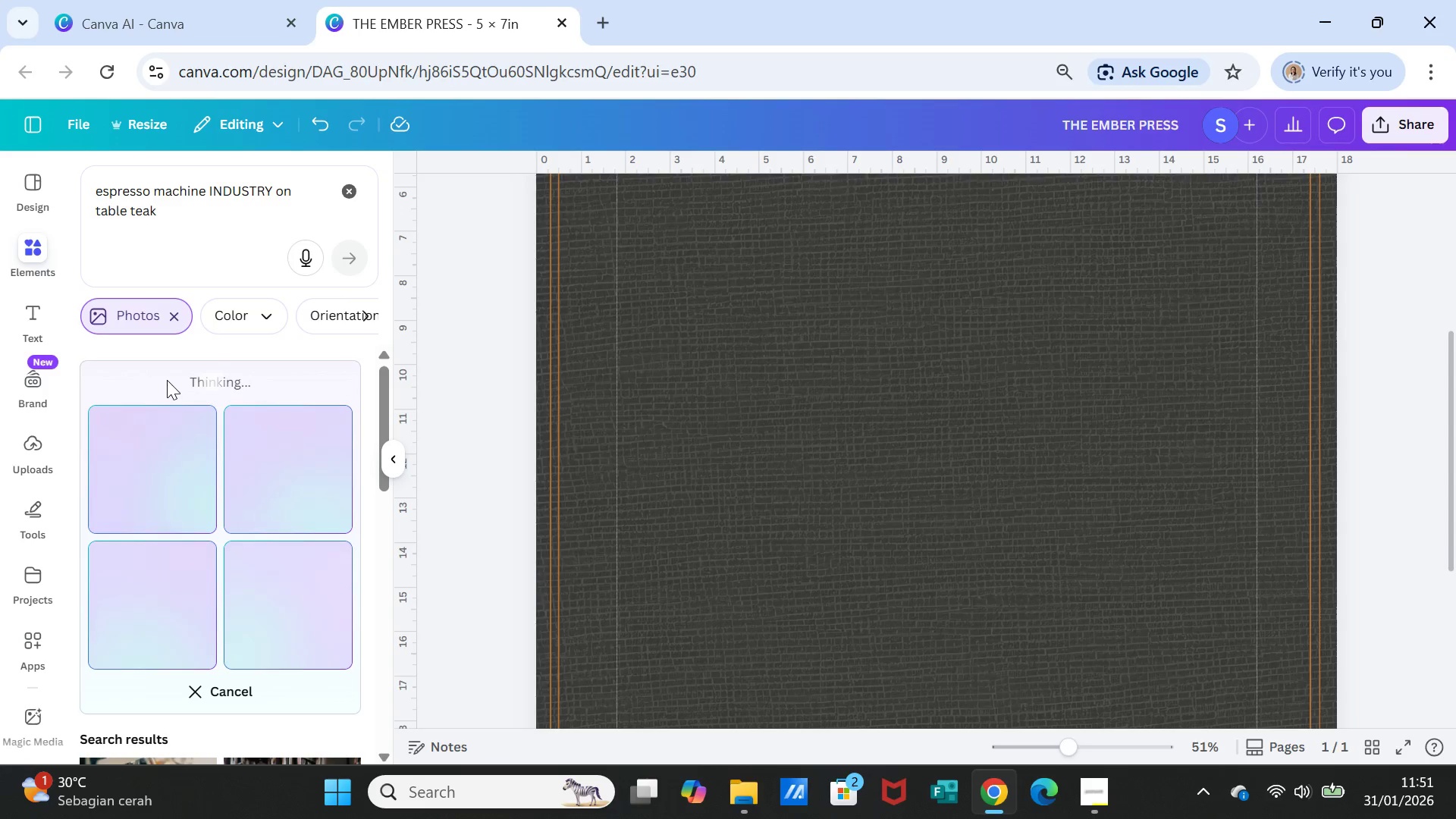 
left_click([293, 604])
 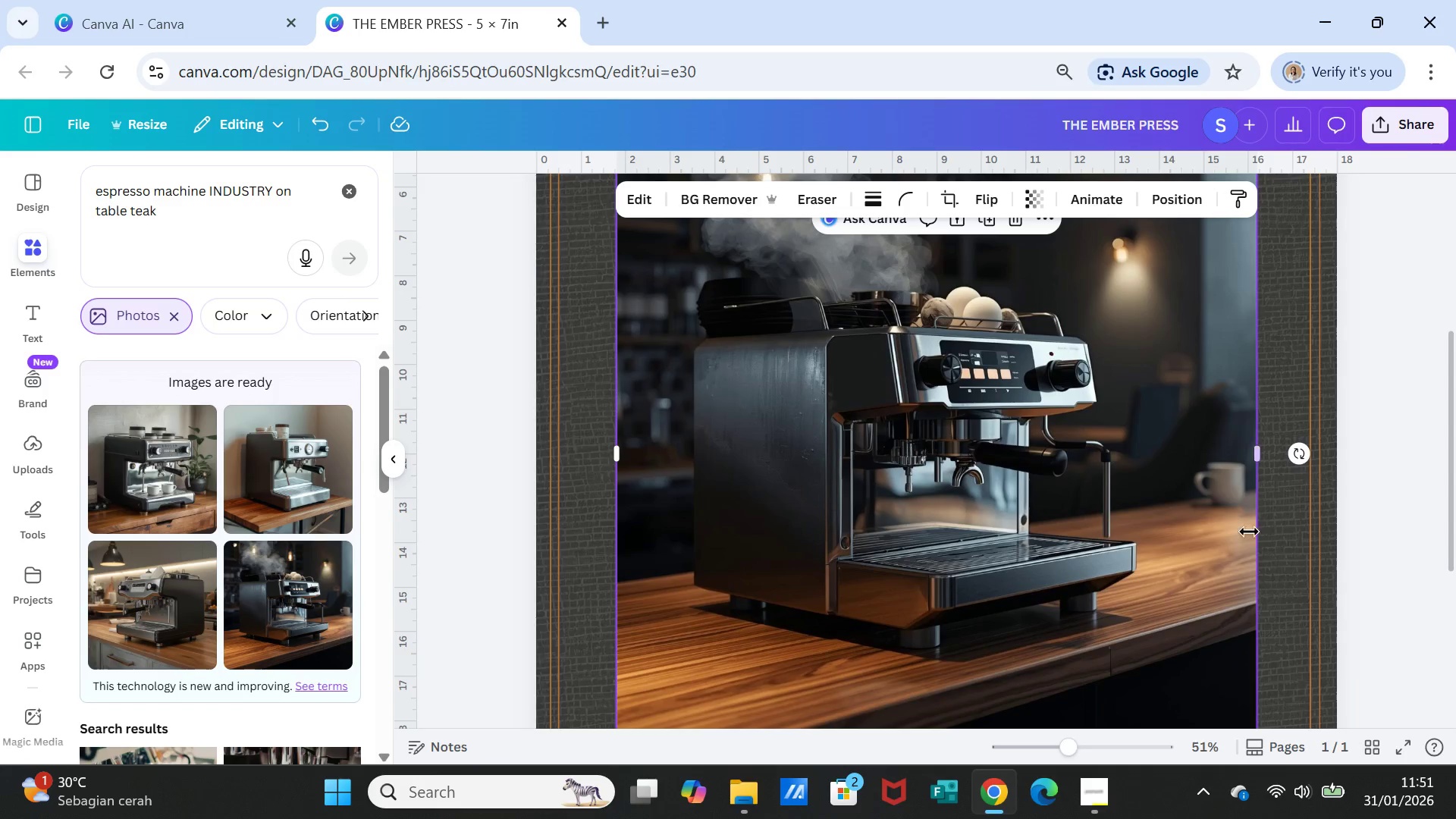 
scroll: coordinate [1228, 541], scroll_direction: up, amount: 2.0
 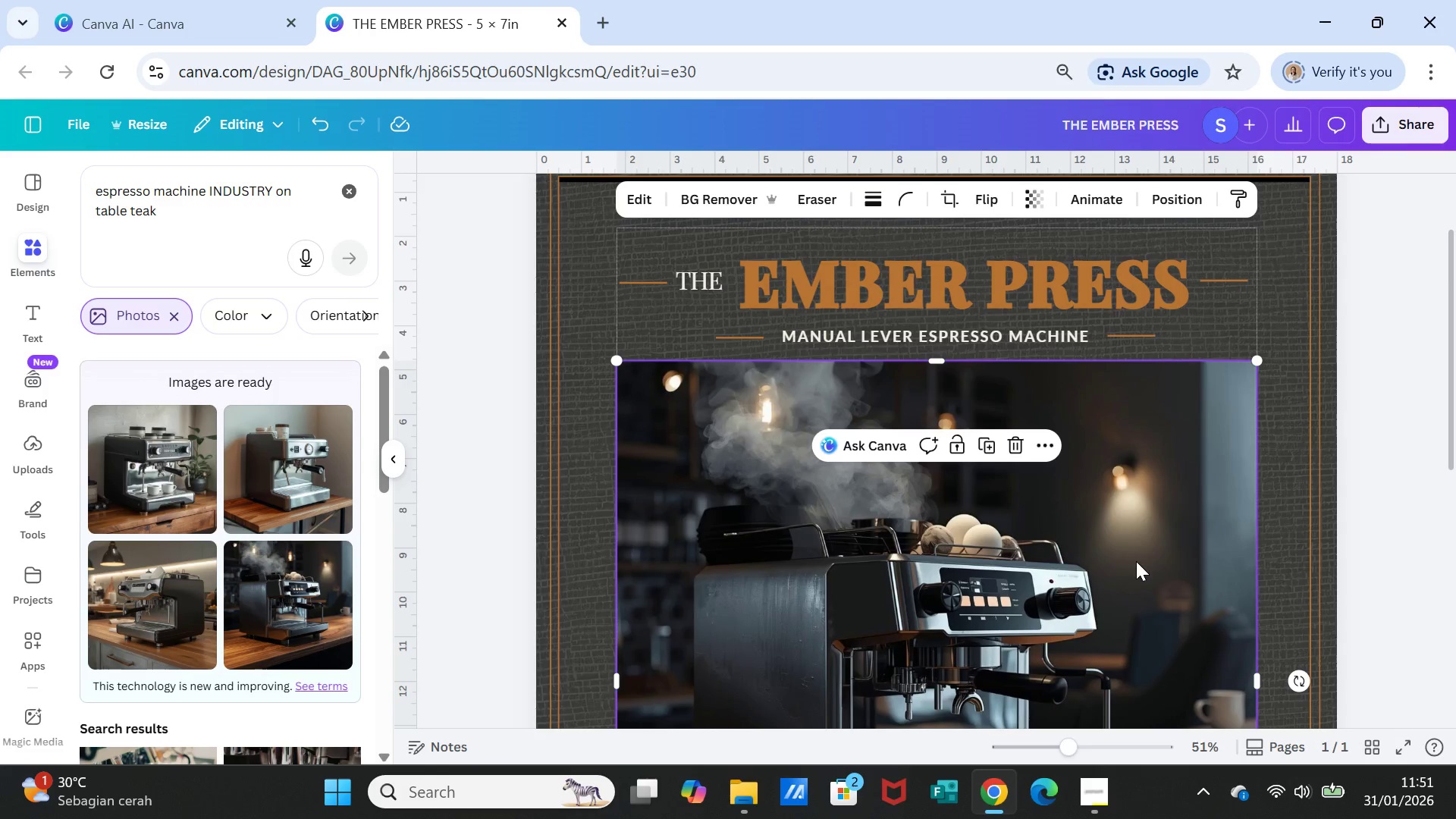 
scroll: coordinate [1088, 573], scroll_direction: down, amount: 1.0
 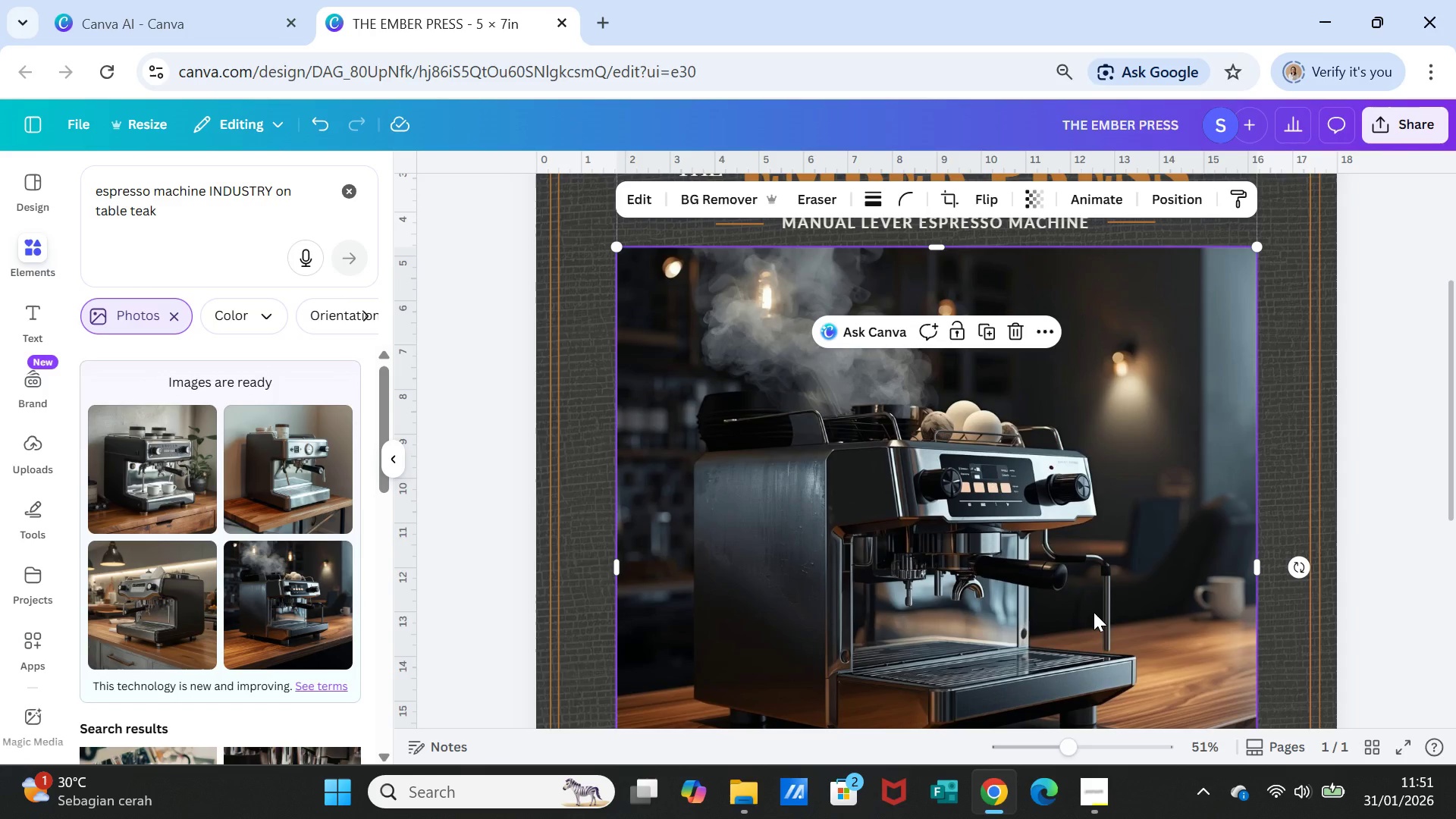 
key(Delete)
 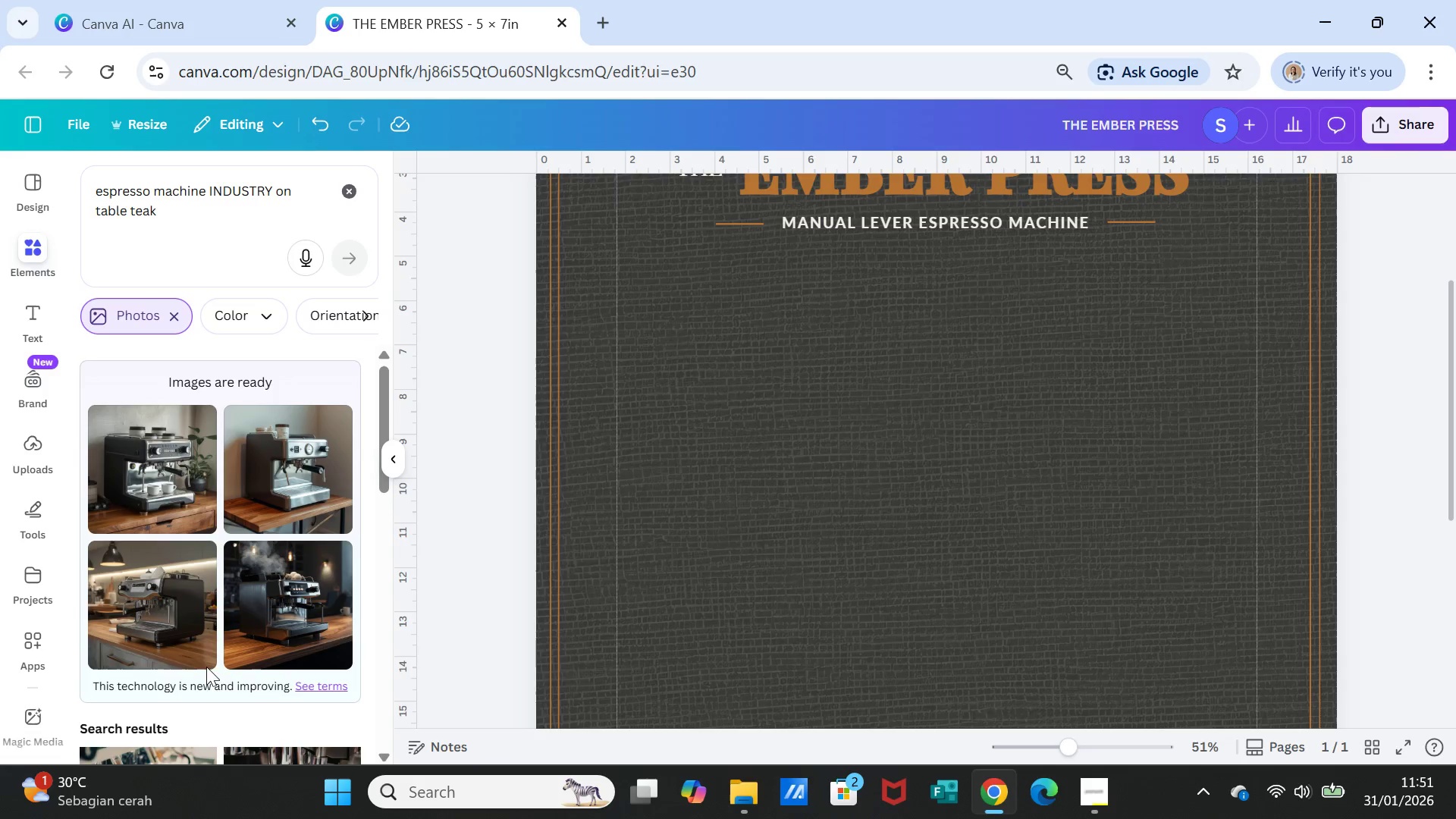 
left_click([165, 626])
 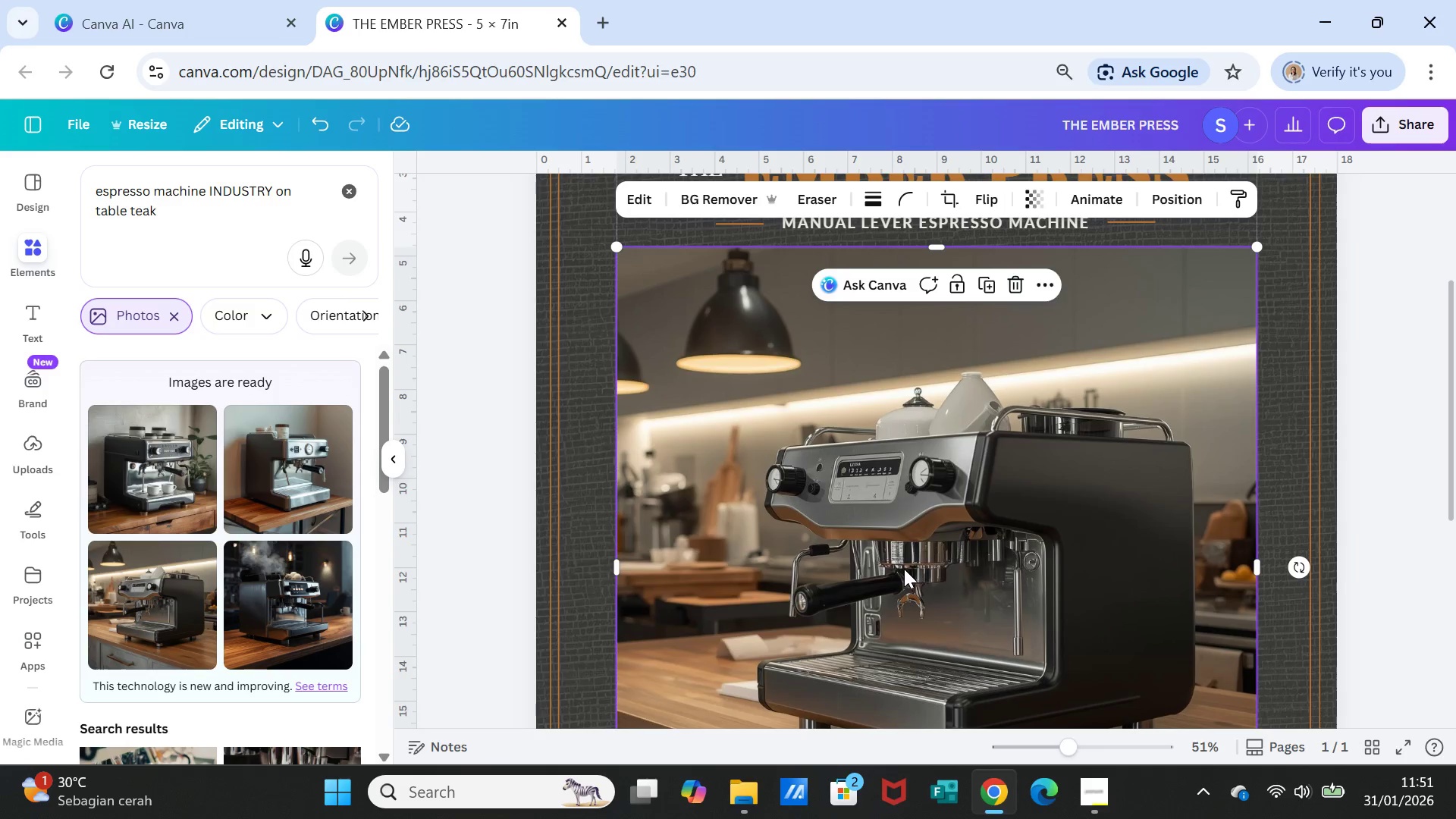 
scroll: coordinate [938, 583], scroll_direction: down, amount: 2.0
 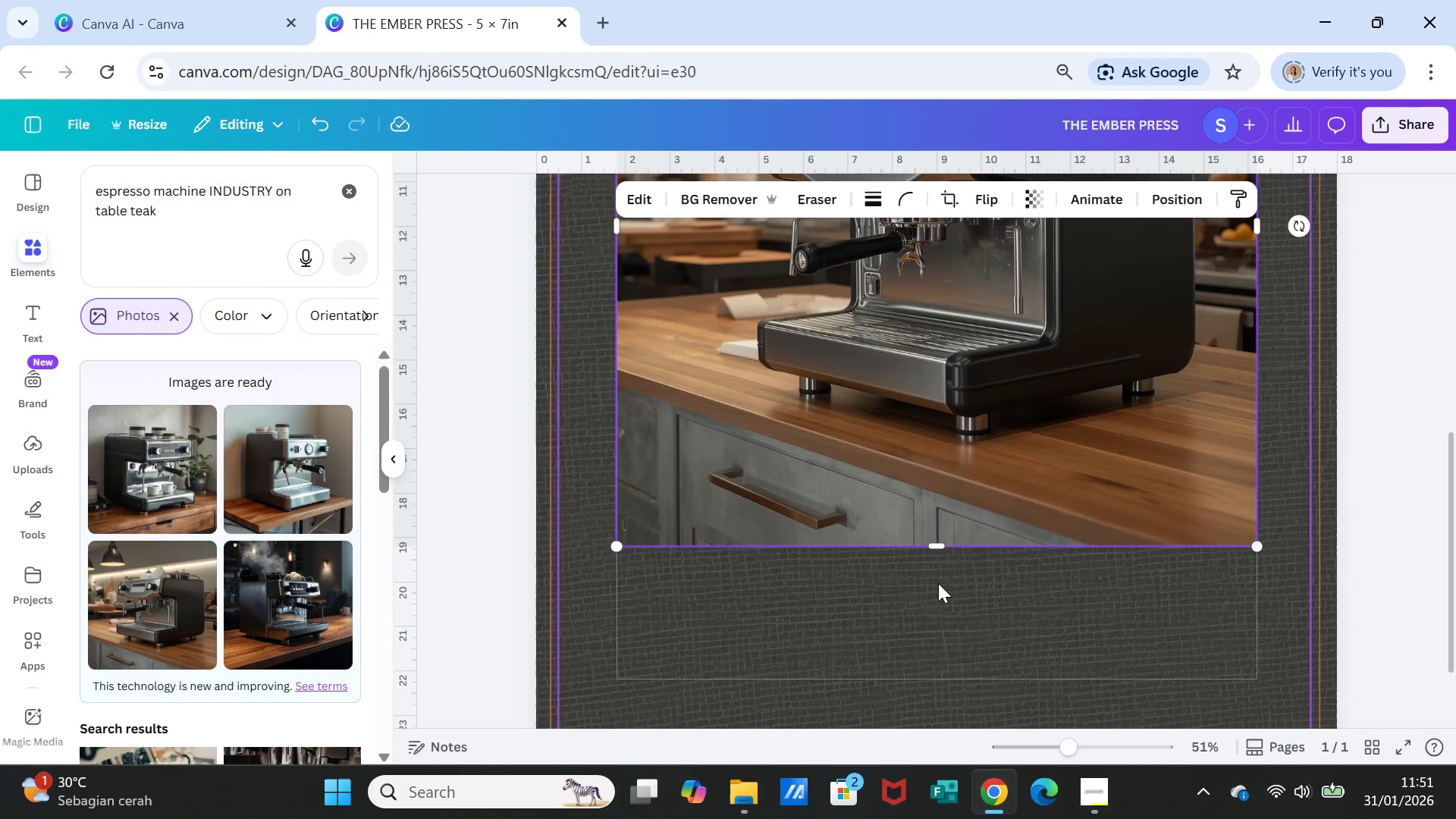 
scroll: coordinate [938, 583], scroll_direction: up, amount: 1.0
 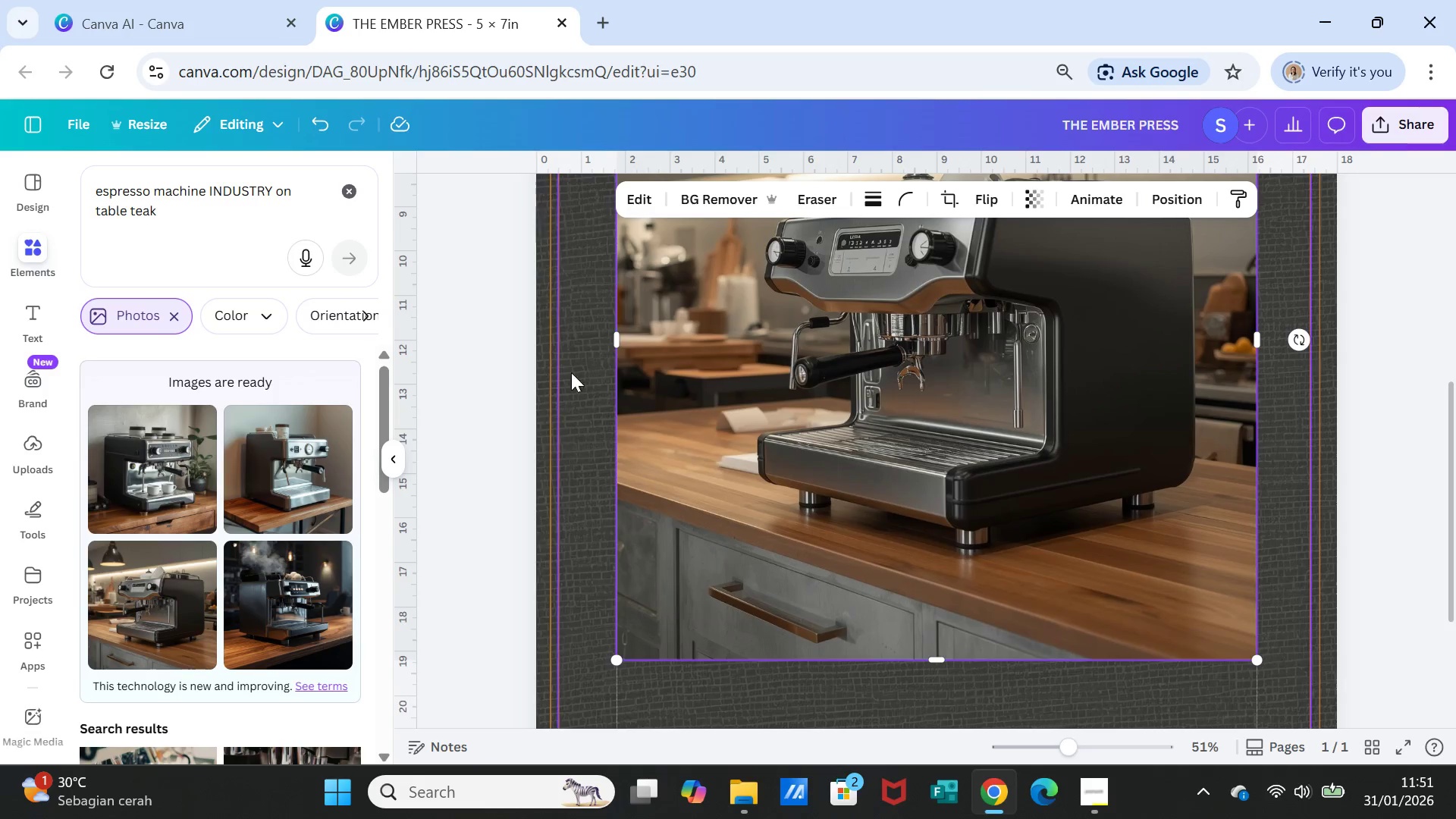 
wait(6.91)
 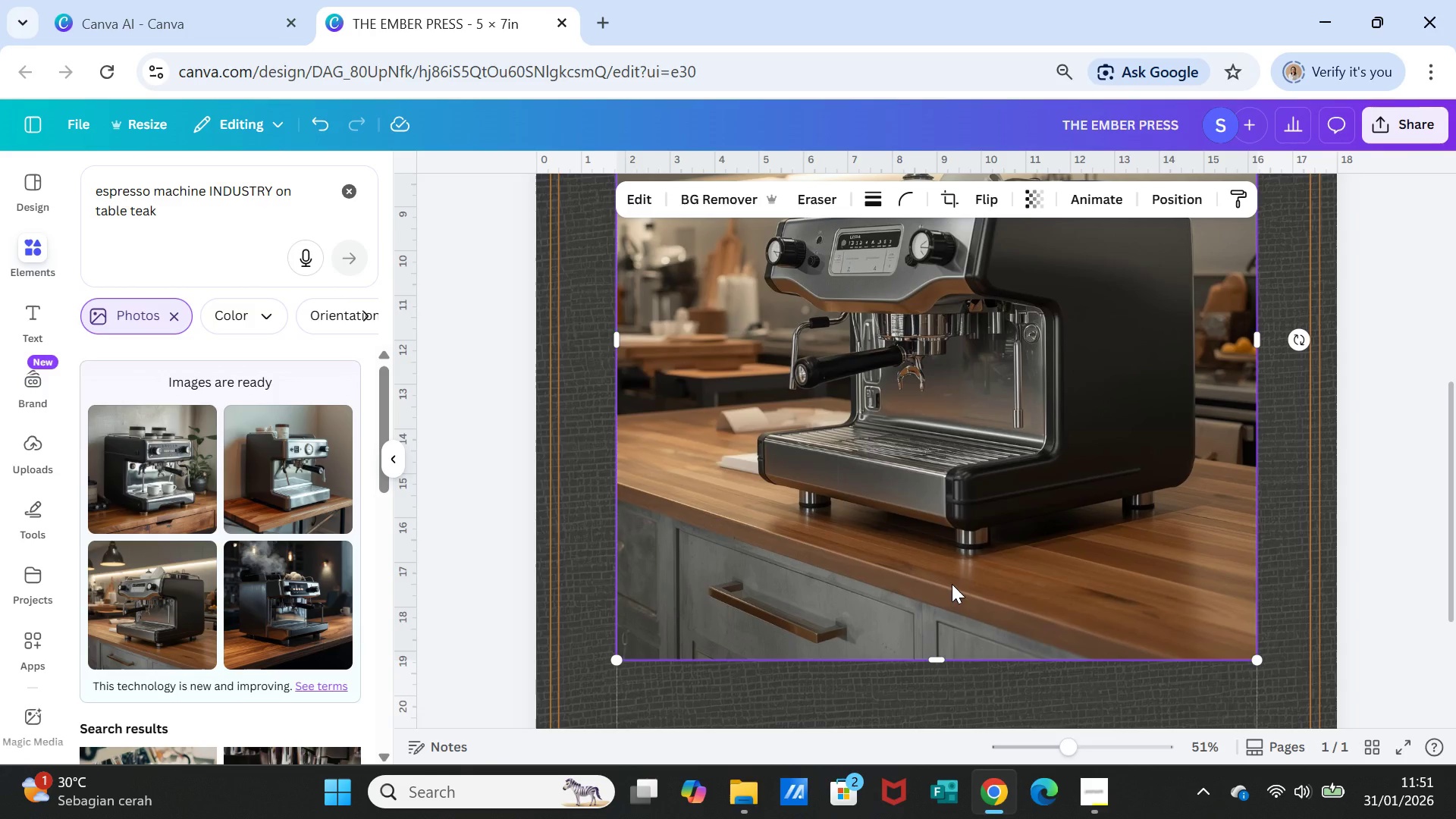 
left_click_drag(start_coordinate=[209, 194], to_coordinate=[236, 205])
 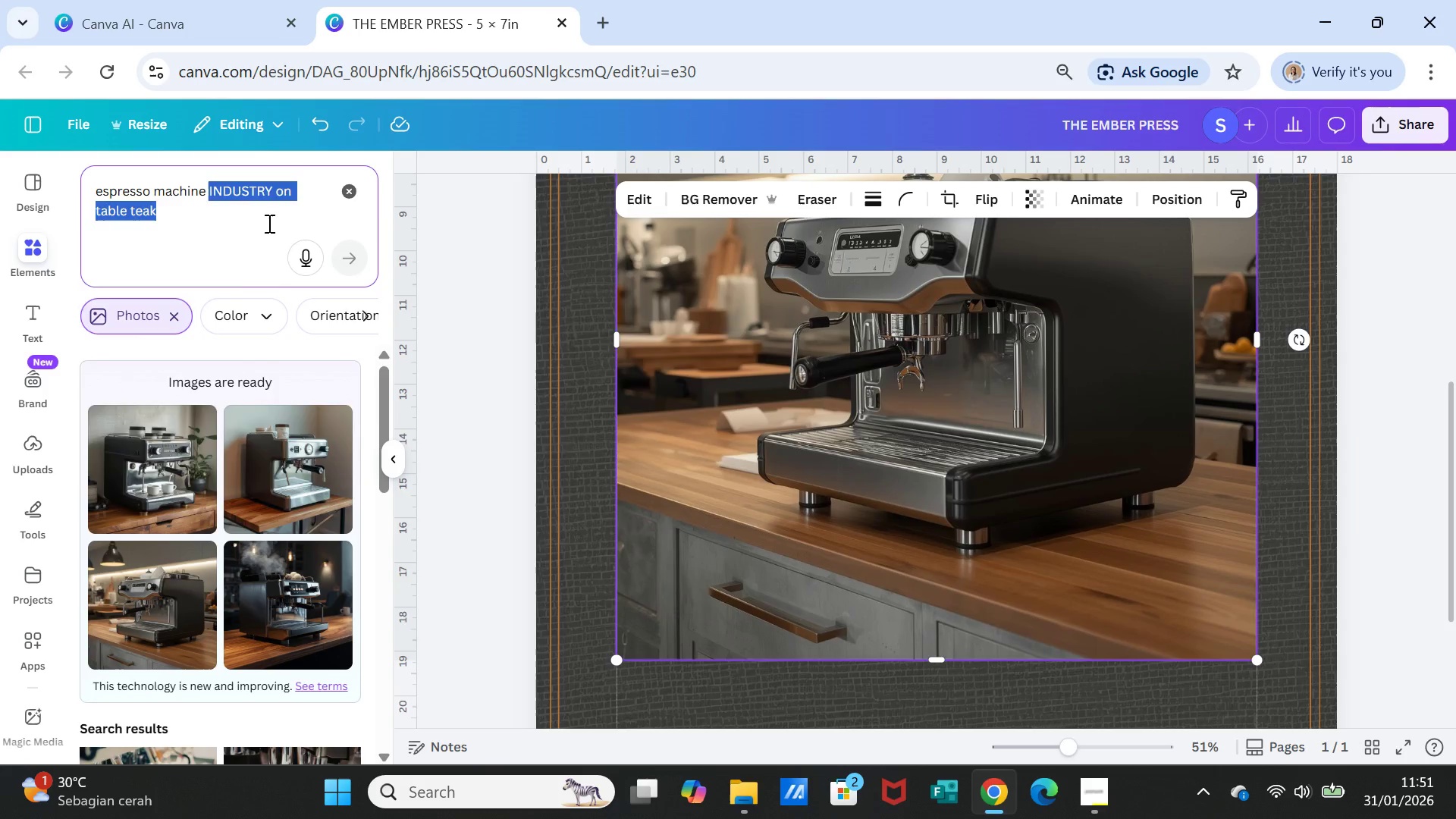 
type(SIDE VIEW)
 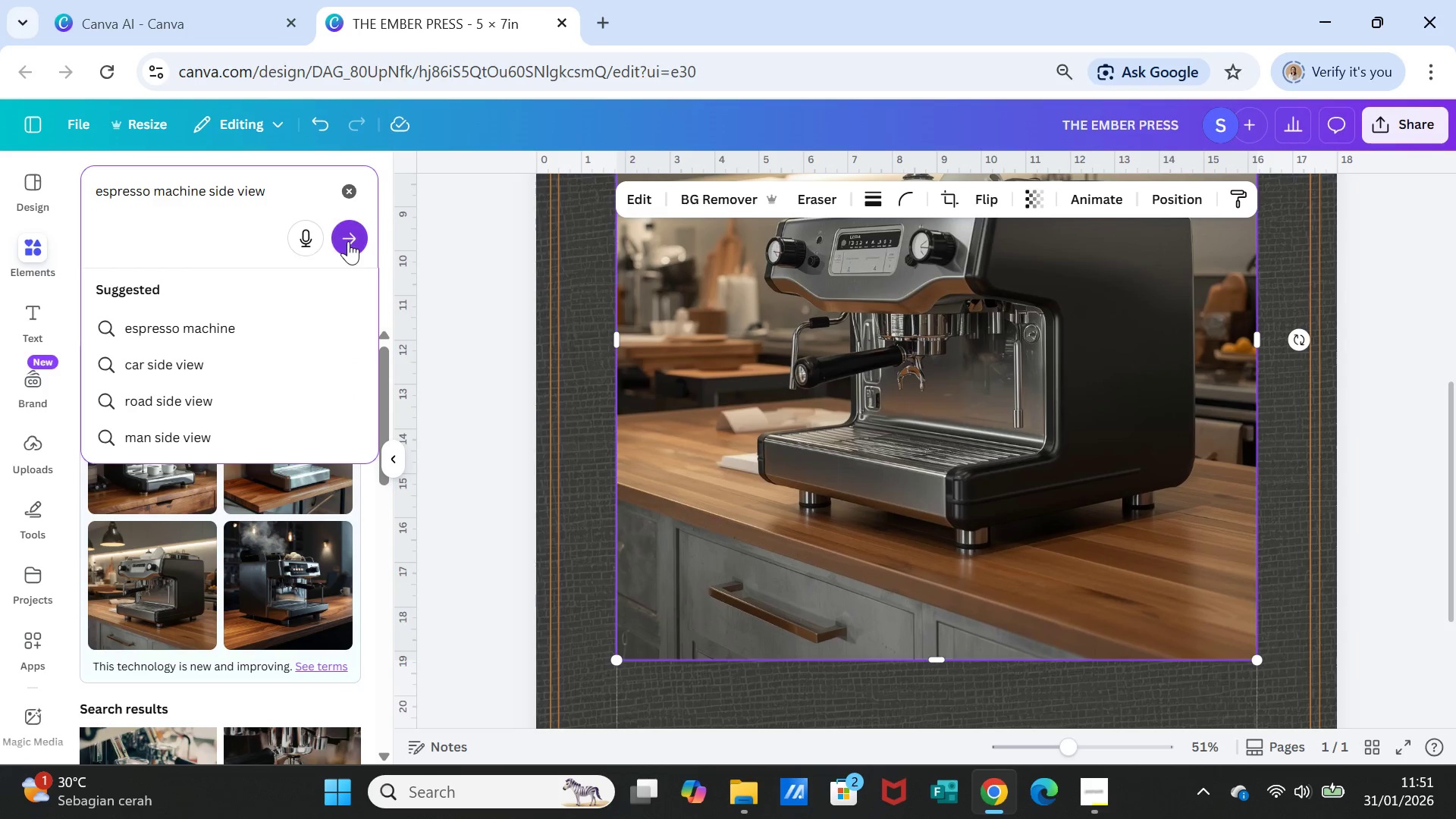 
left_click([350, 241])
 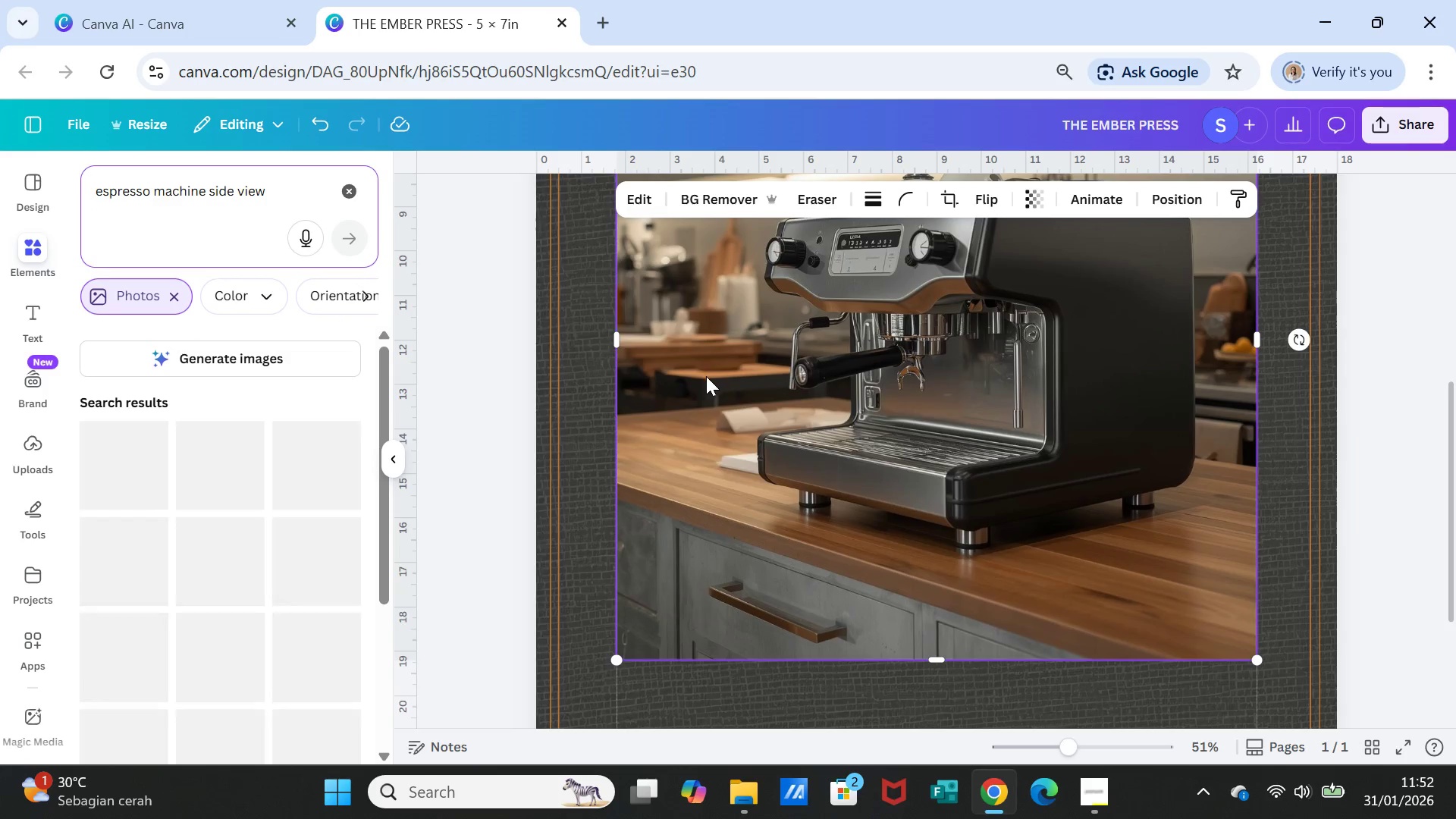 
left_click([714, 390])
 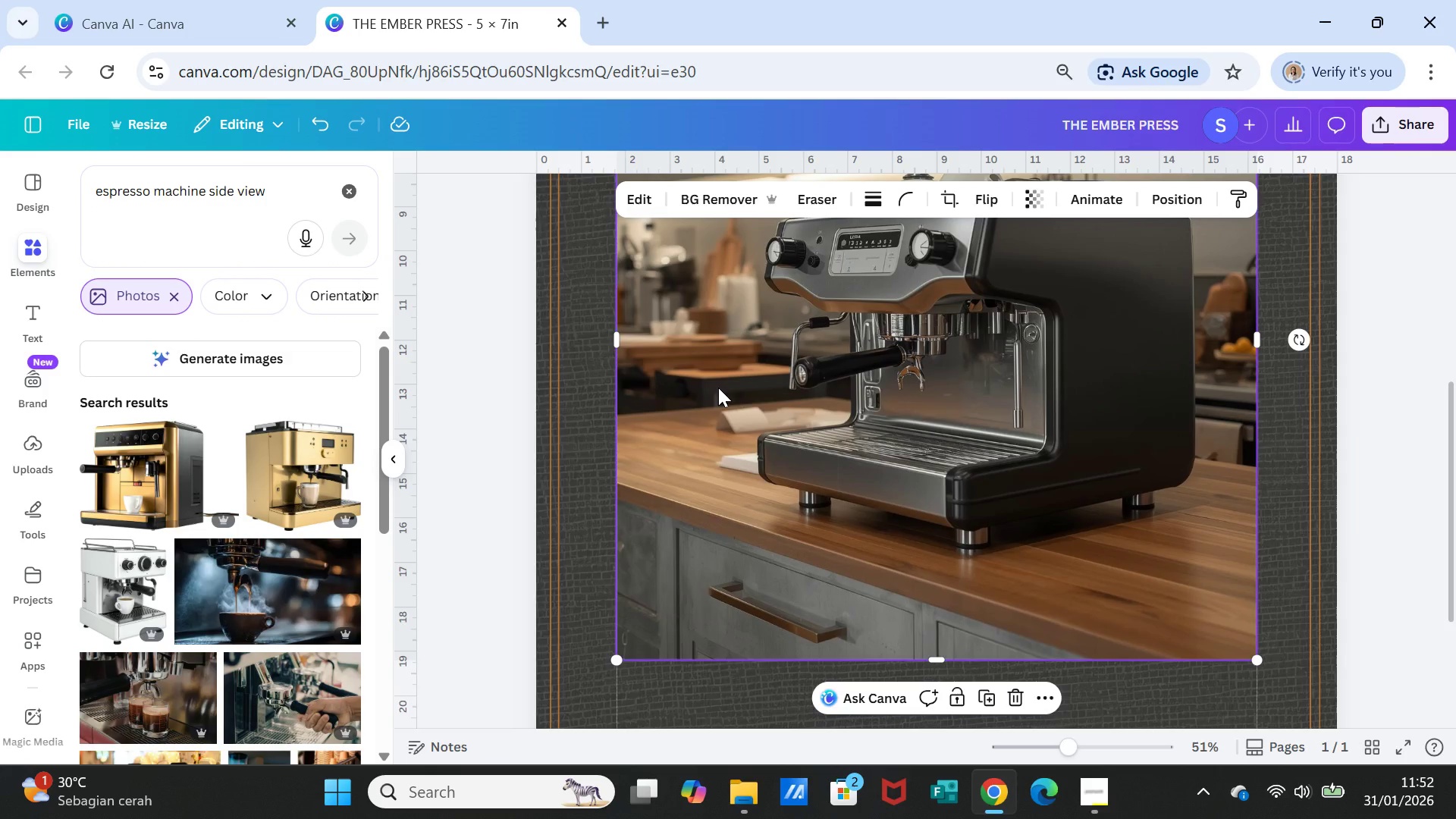 
key(Delete)
 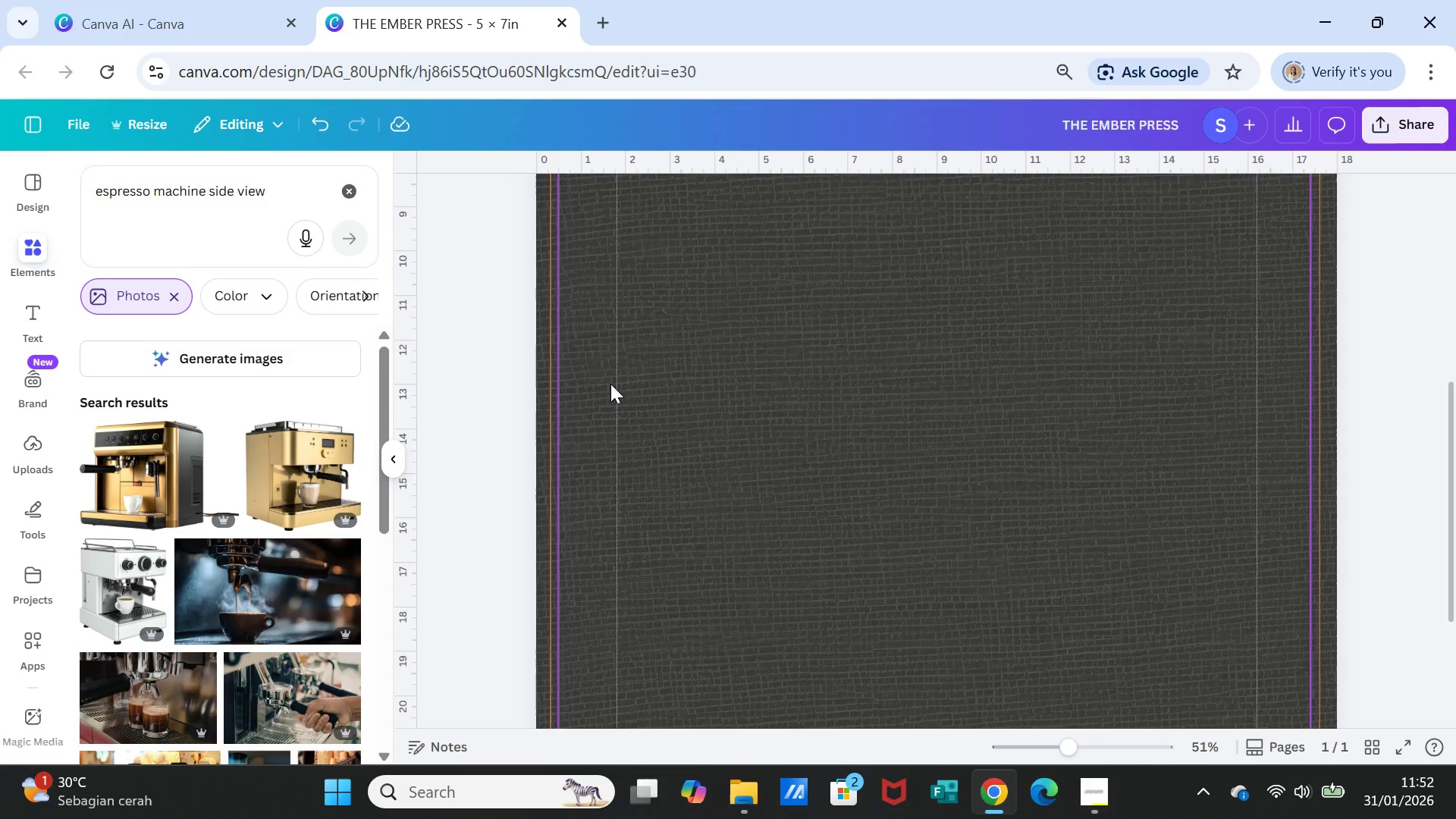 
wait(20.28)
 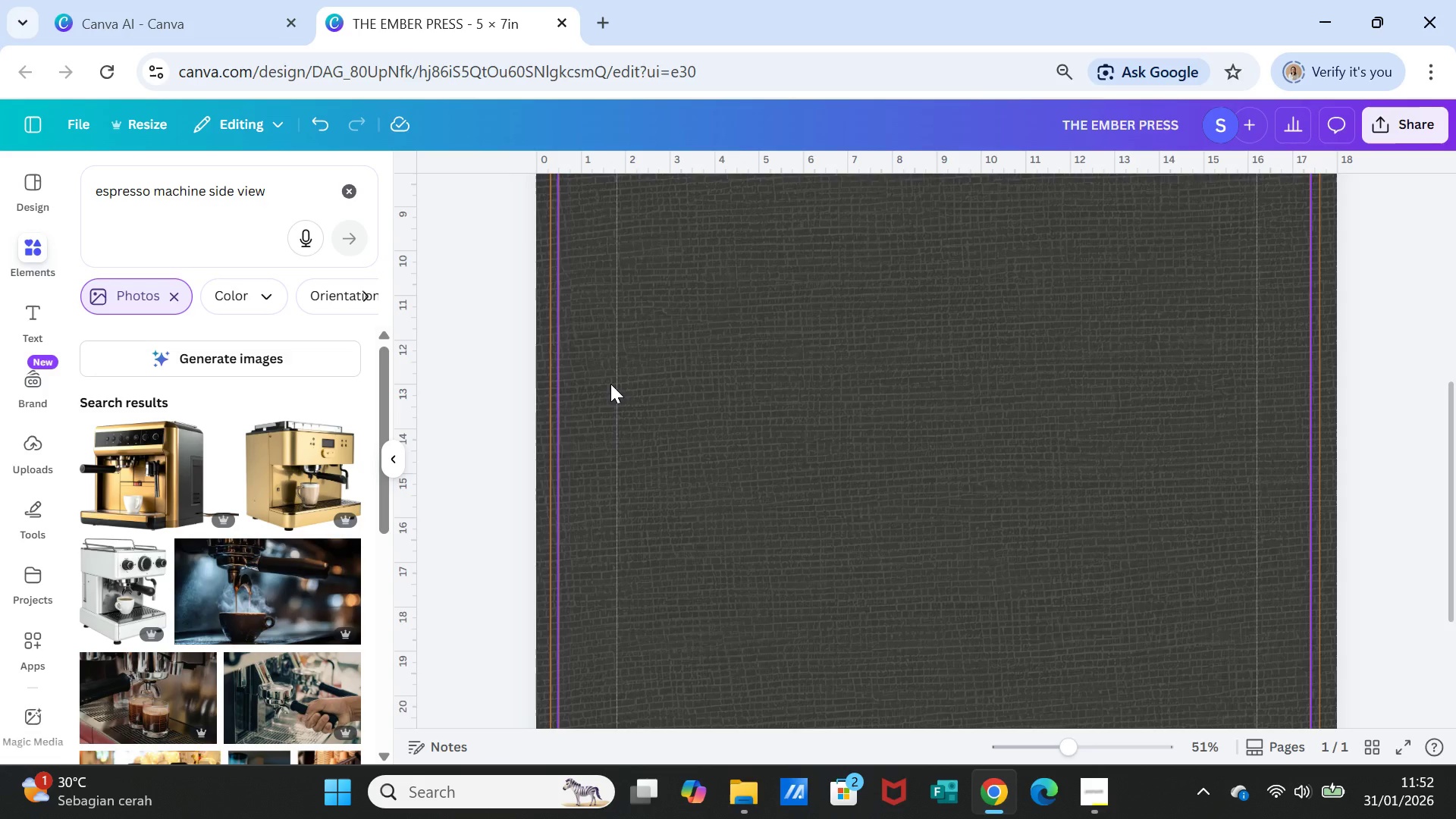 
left_click([125, 469])
 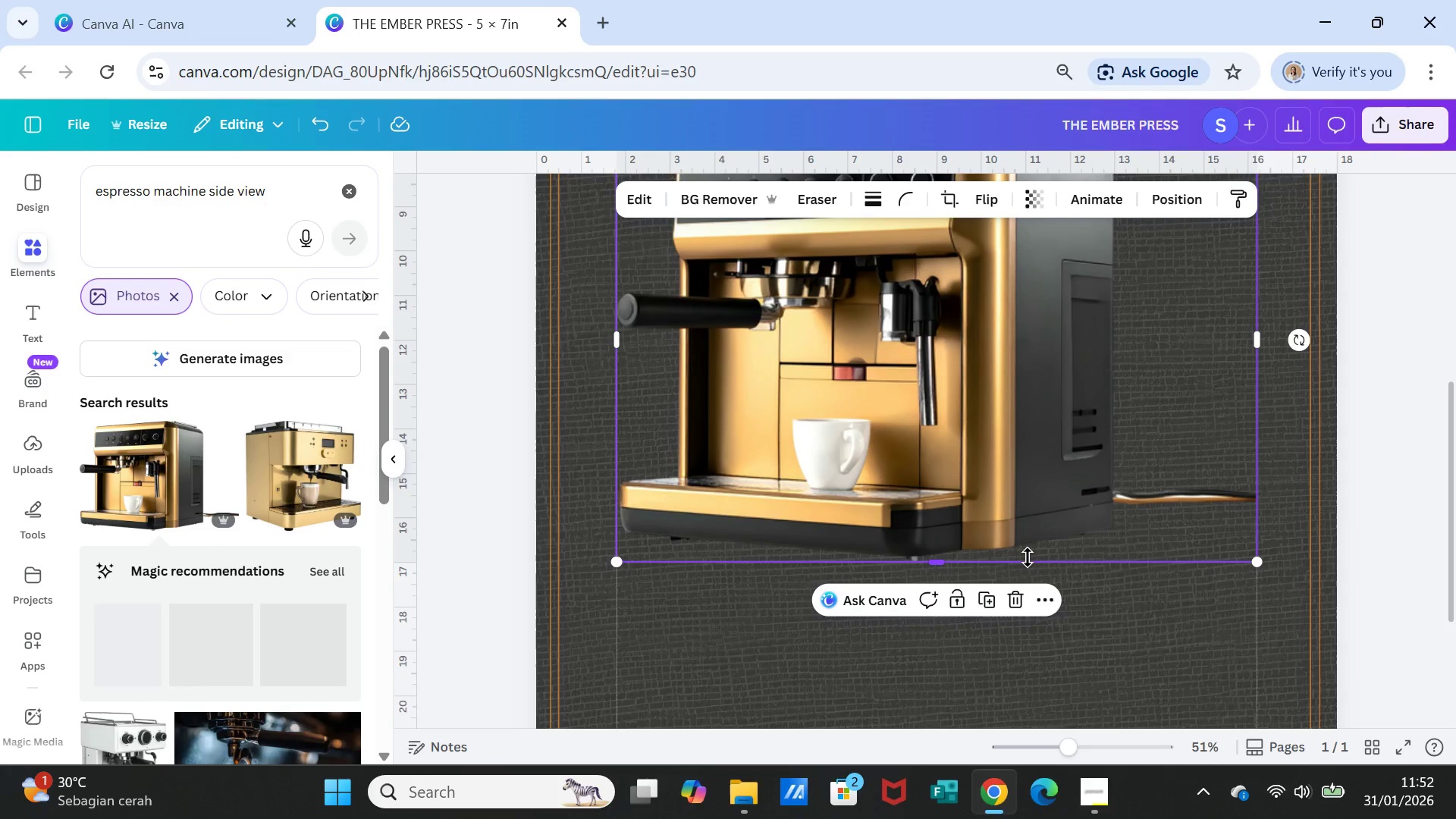 
scroll: coordinate [1028, 557], scroll_direction: up, amount: 2.0
 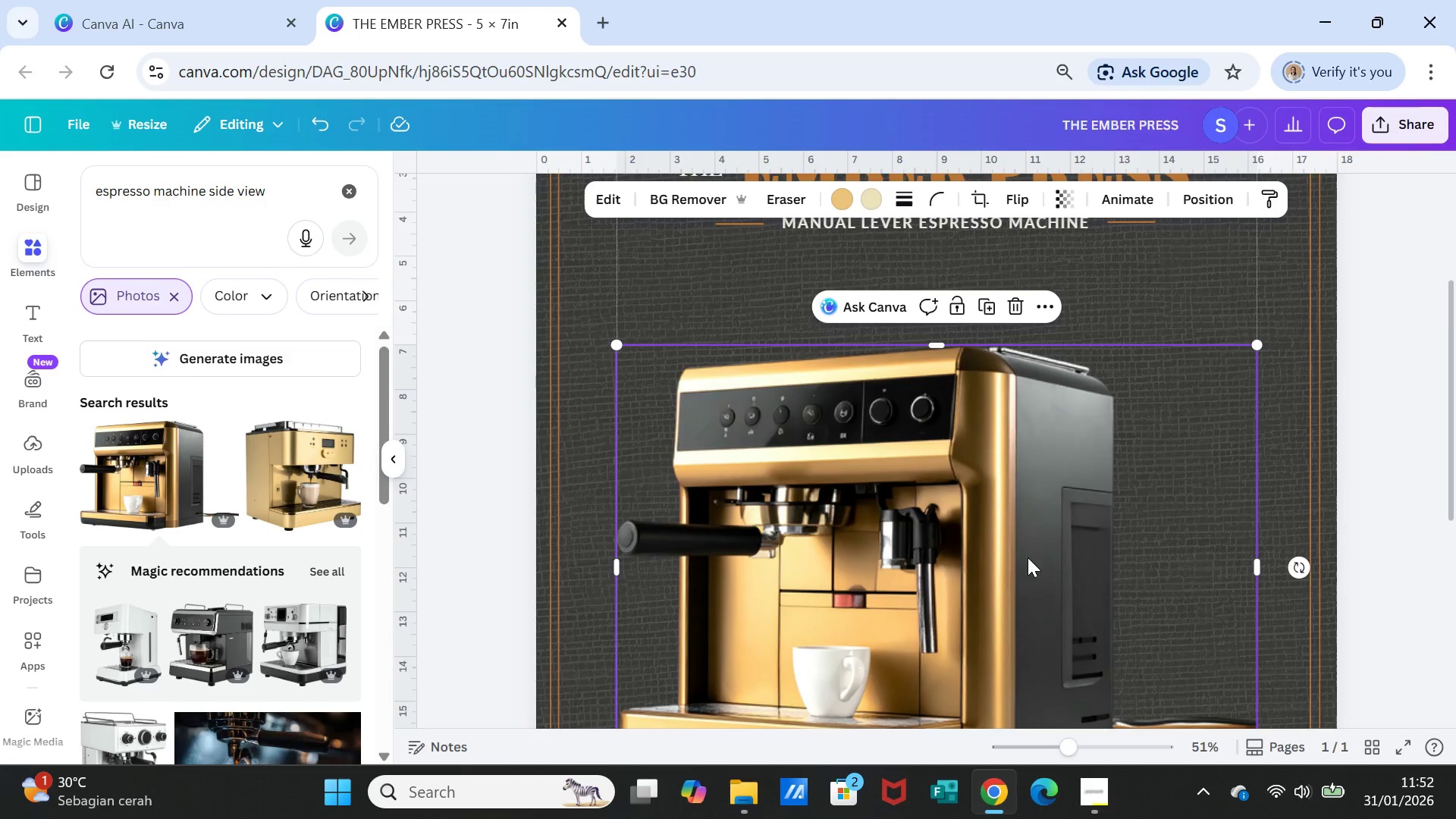 
scroll: coordinate [1028, 557], scroll_direction: down, amount: 1.0
 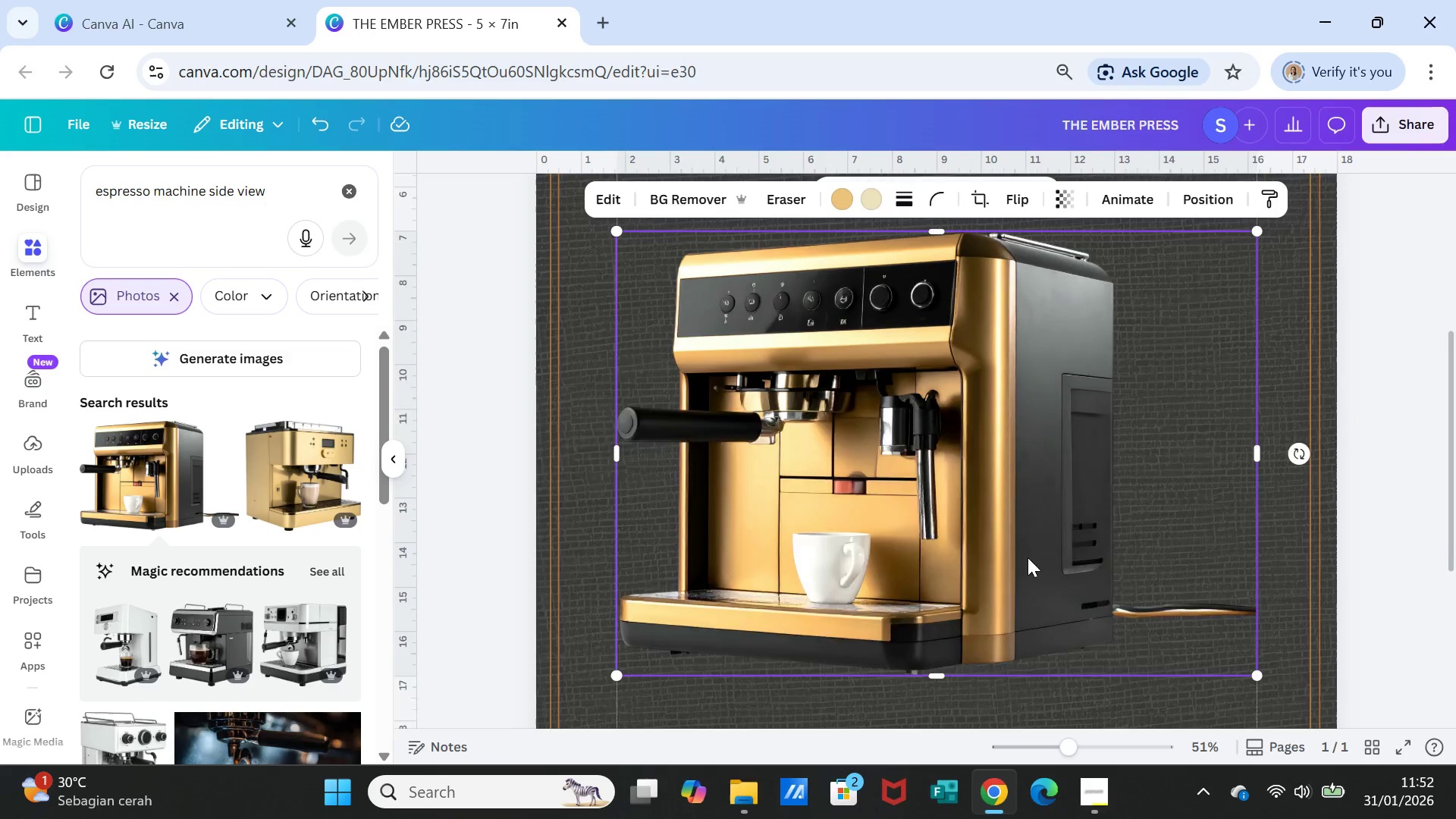 
scroll: coordinate [1028, 557], scroll_direction: up, amount: 1.0
 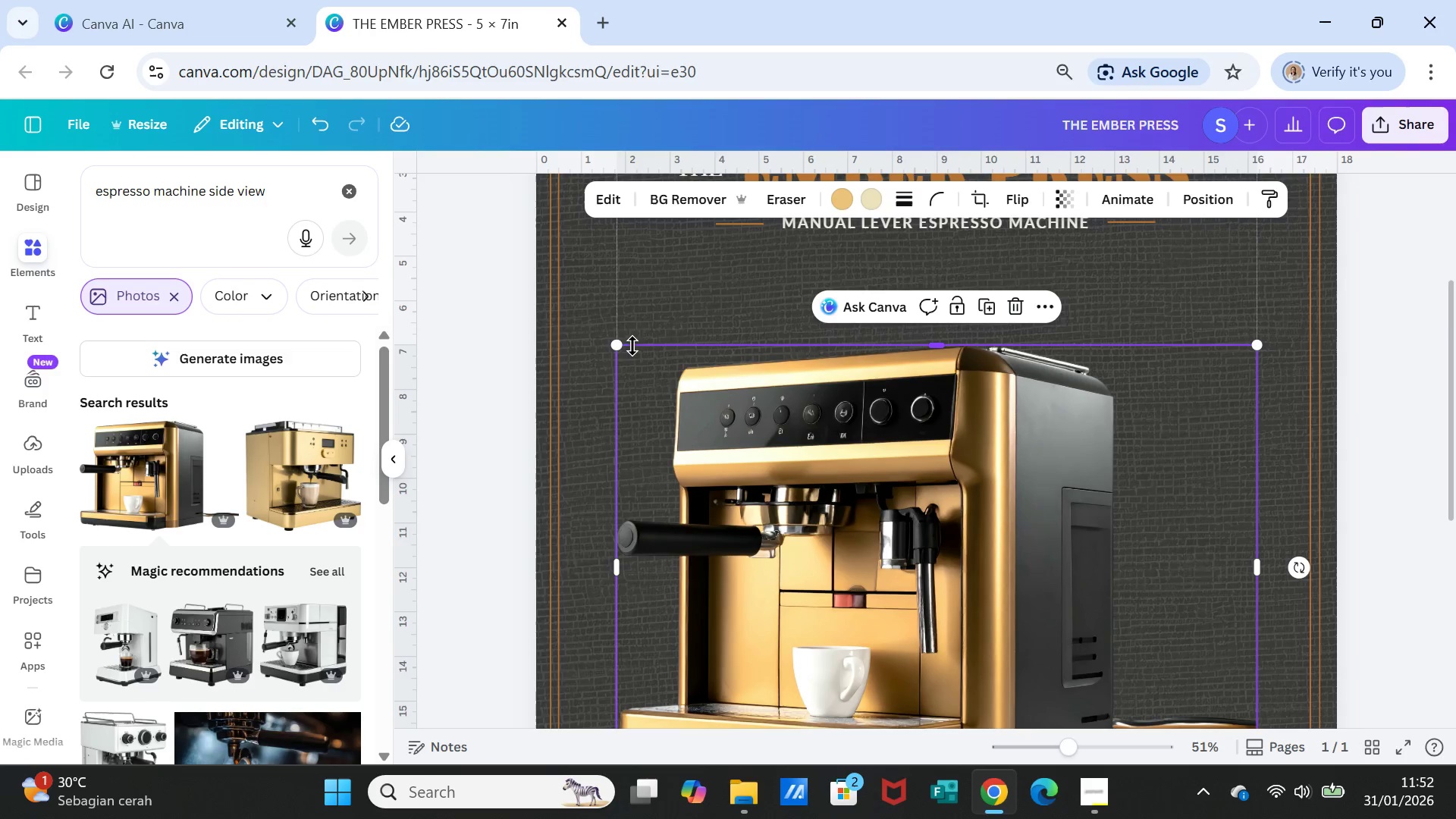 
left_click_drag(start_coordinate=[621, 344], to_coordinate=[779, 424])
 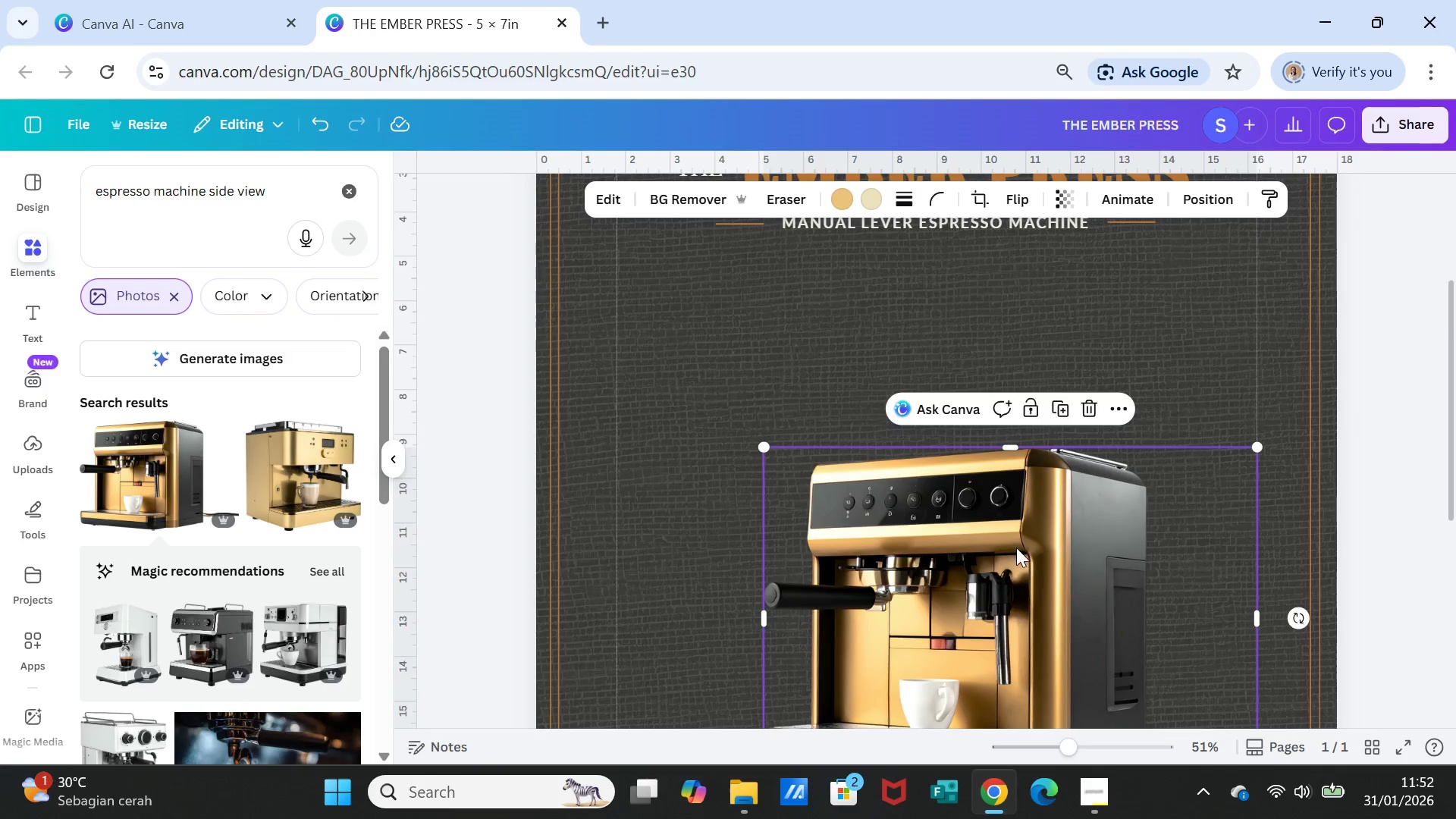 
scroll: coordinate [1059, 602], scroll_direction: up, amount: 1.0
 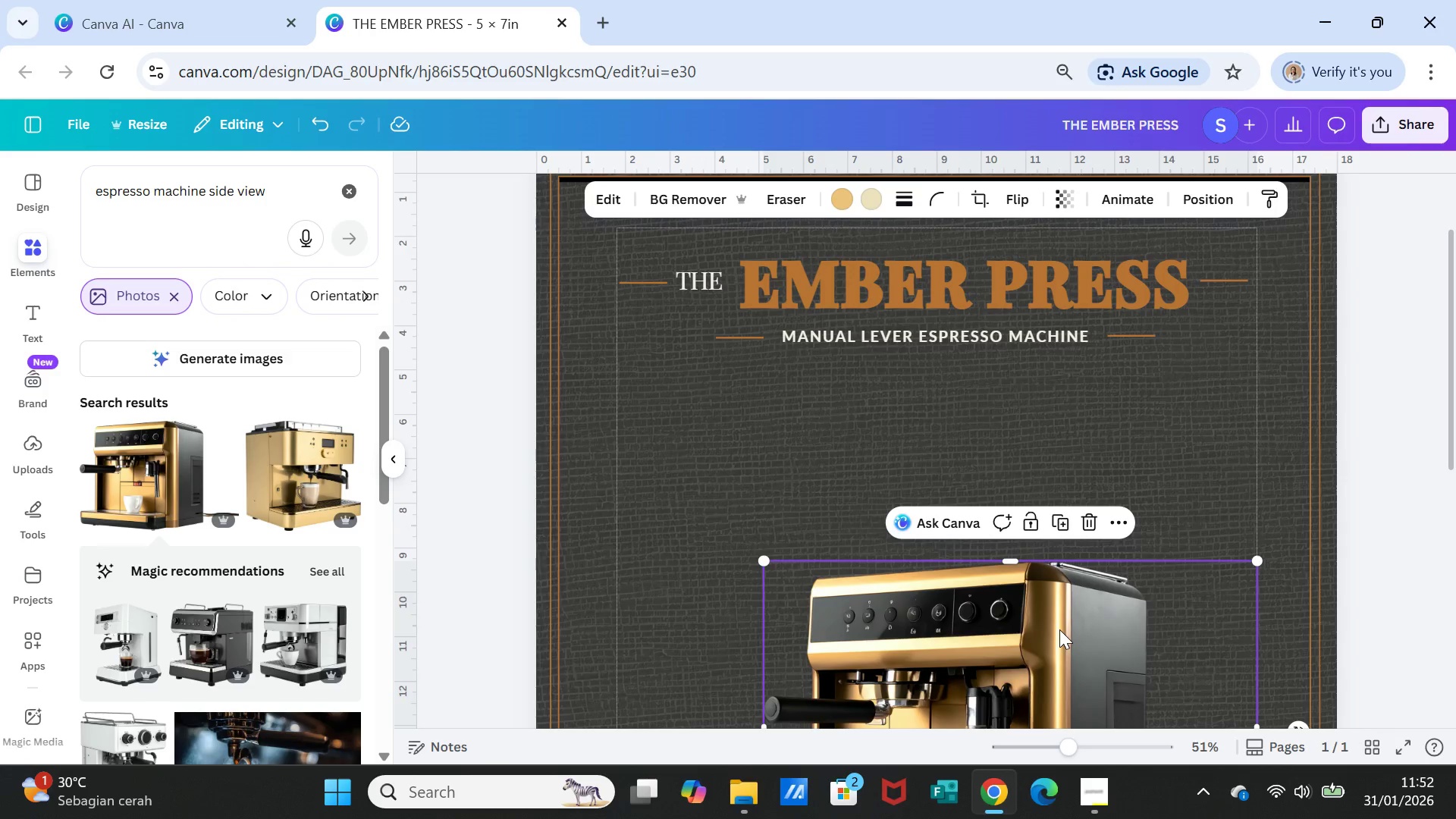 
left_click_drag(start_coordinate=[1059, 629], to_coordinate=[1050, 507])
 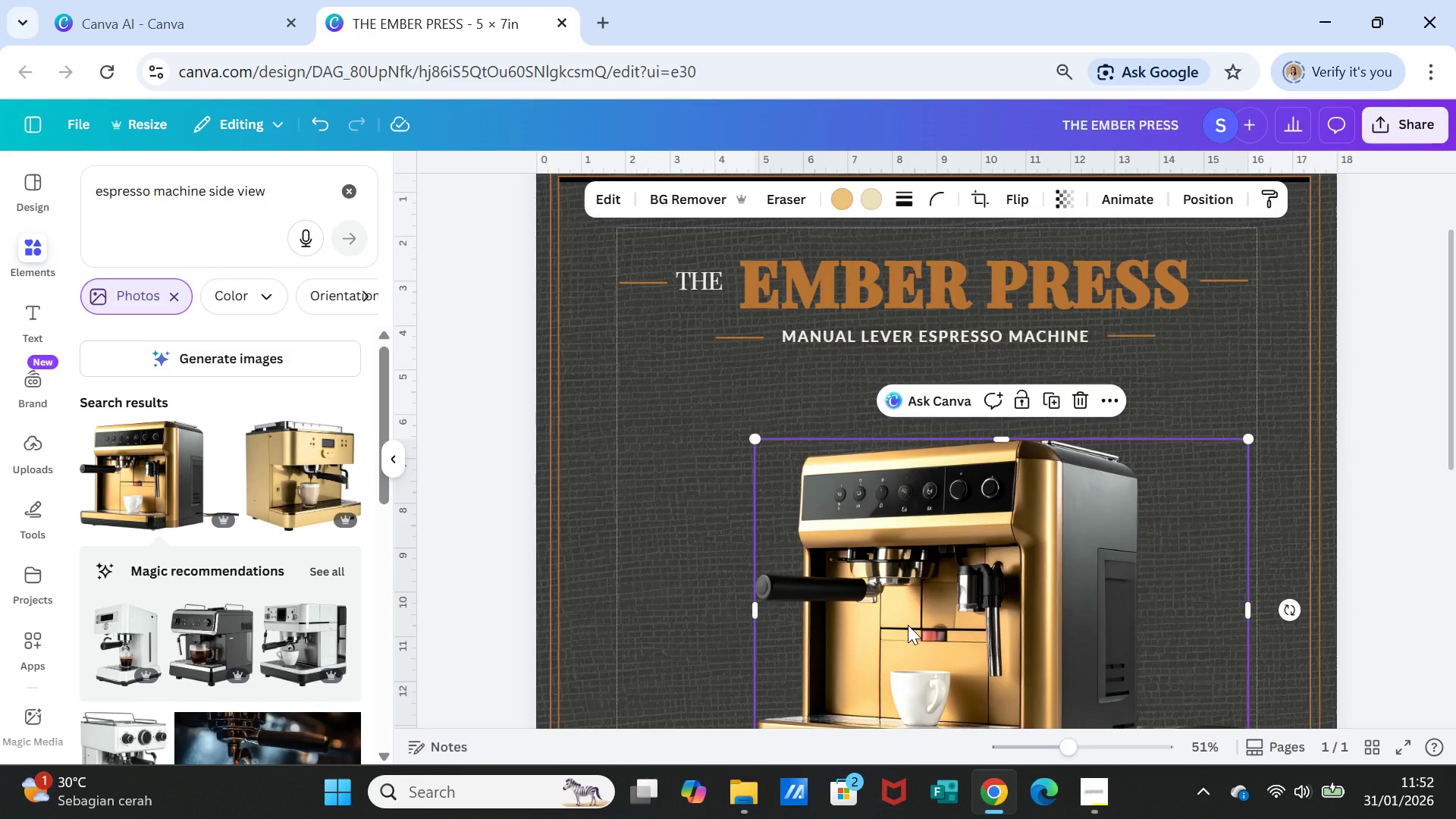 
wait(8.56)
 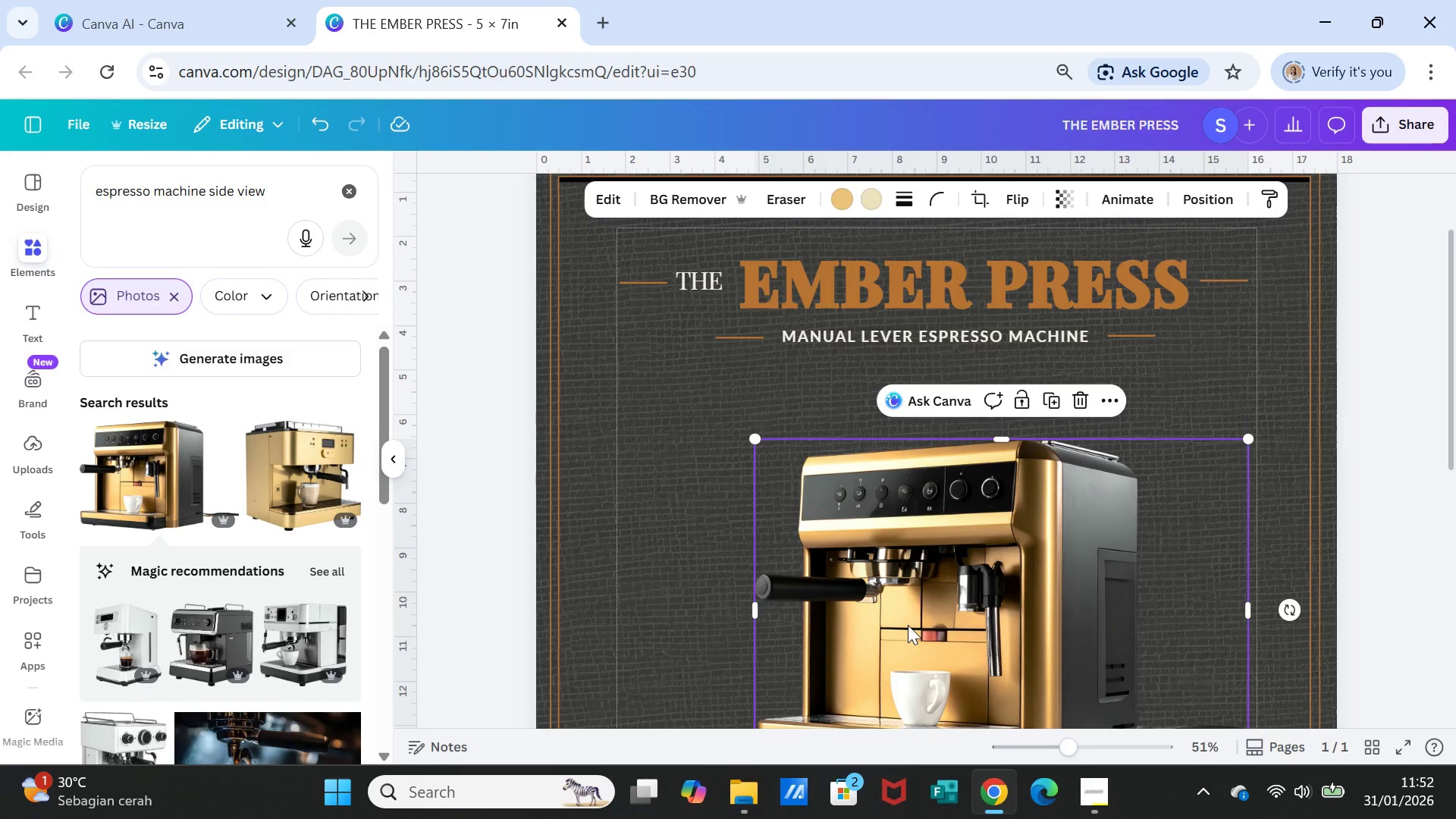 
key(Delete)
 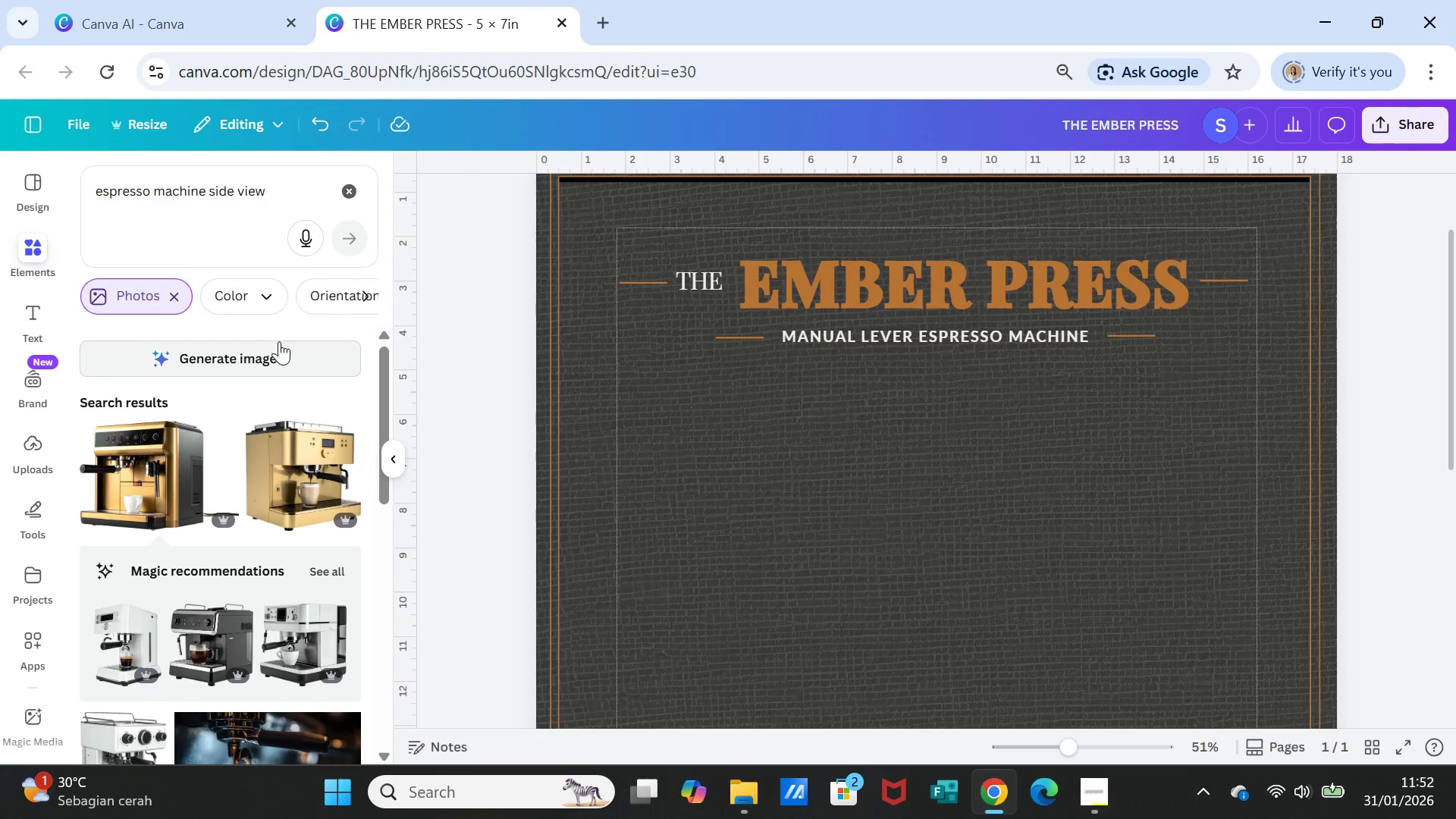 
left_click([279, 353])
 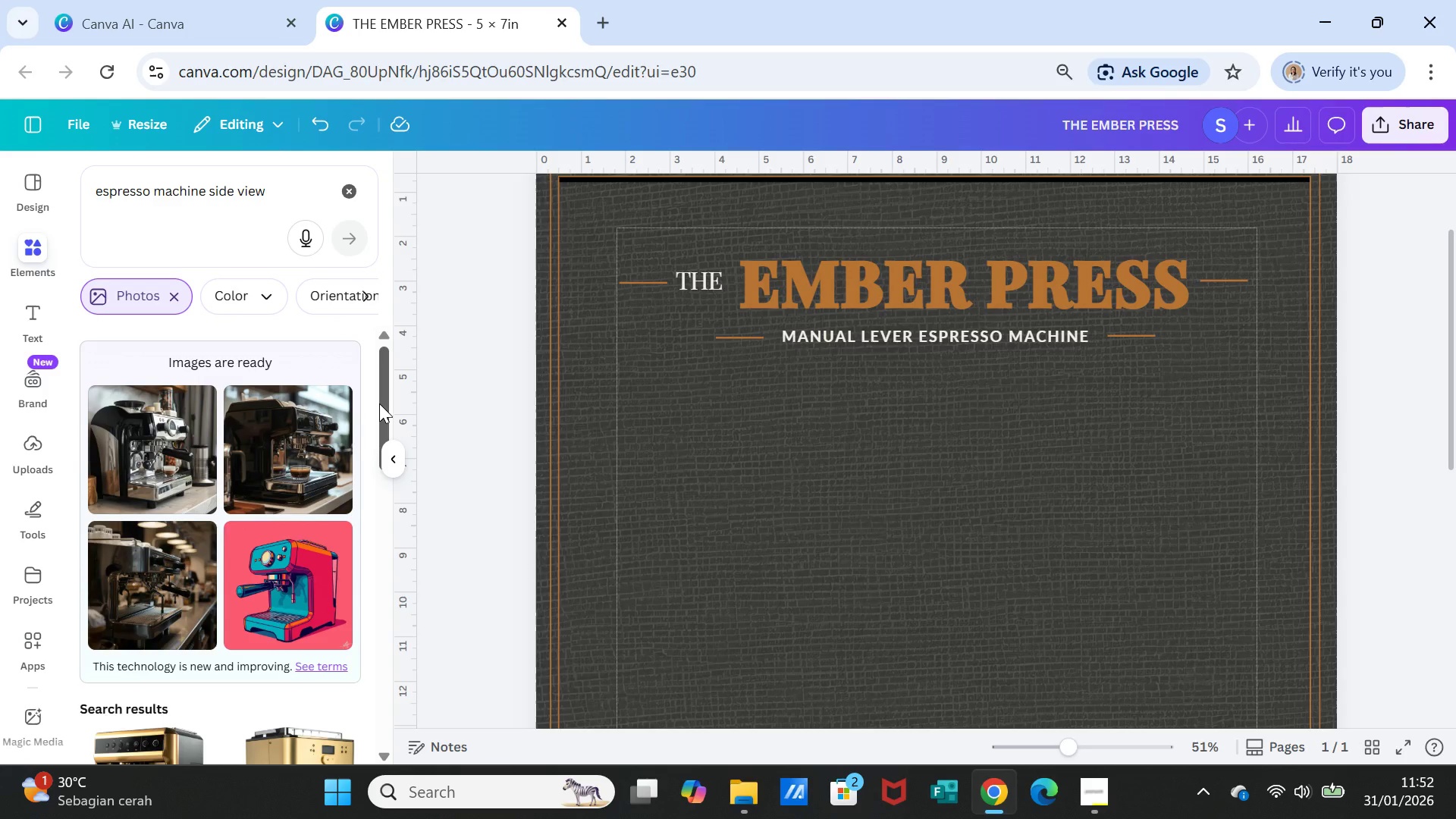 
wait(18.88)
 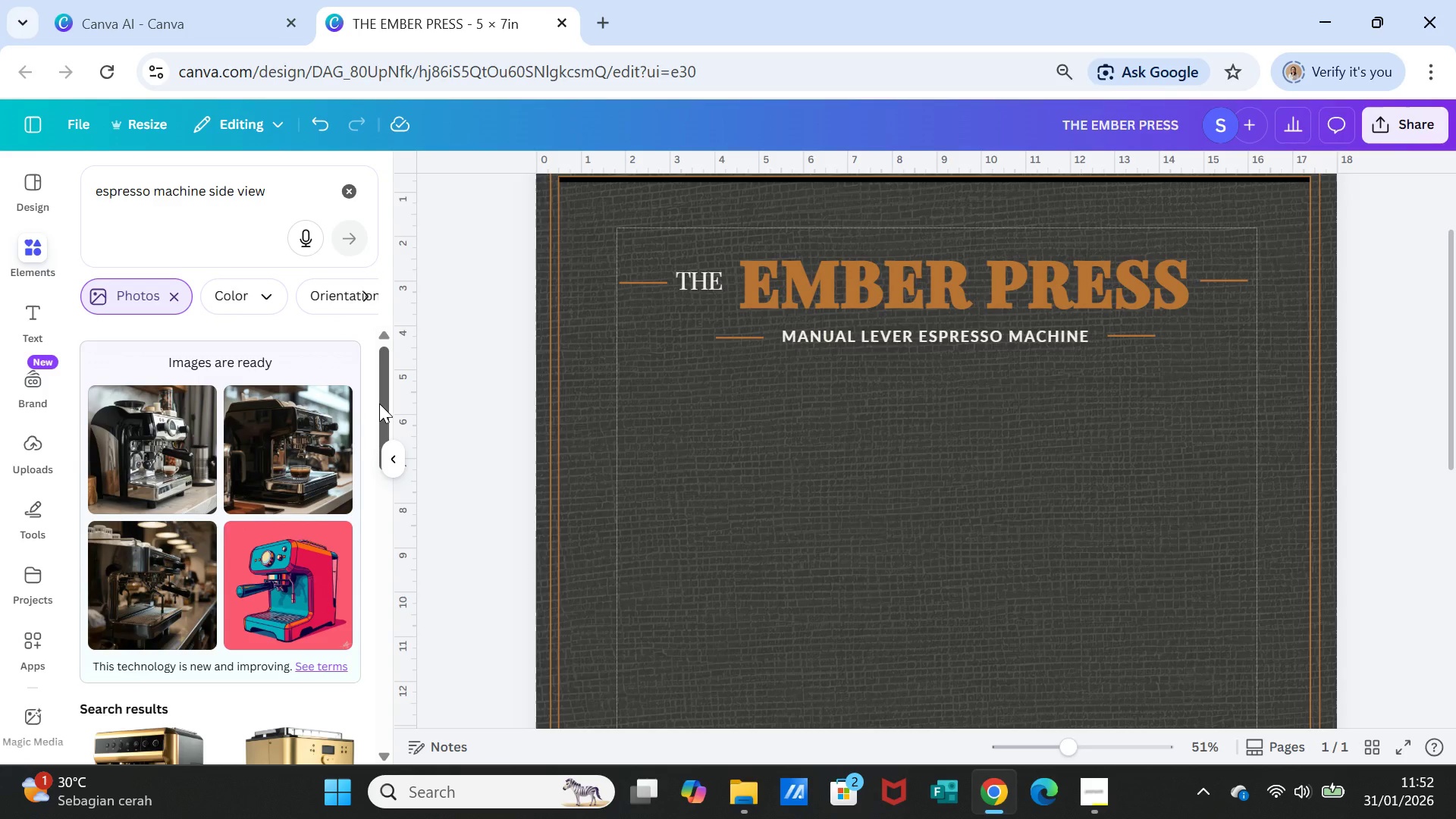 
type(MANUAL LEVER )
 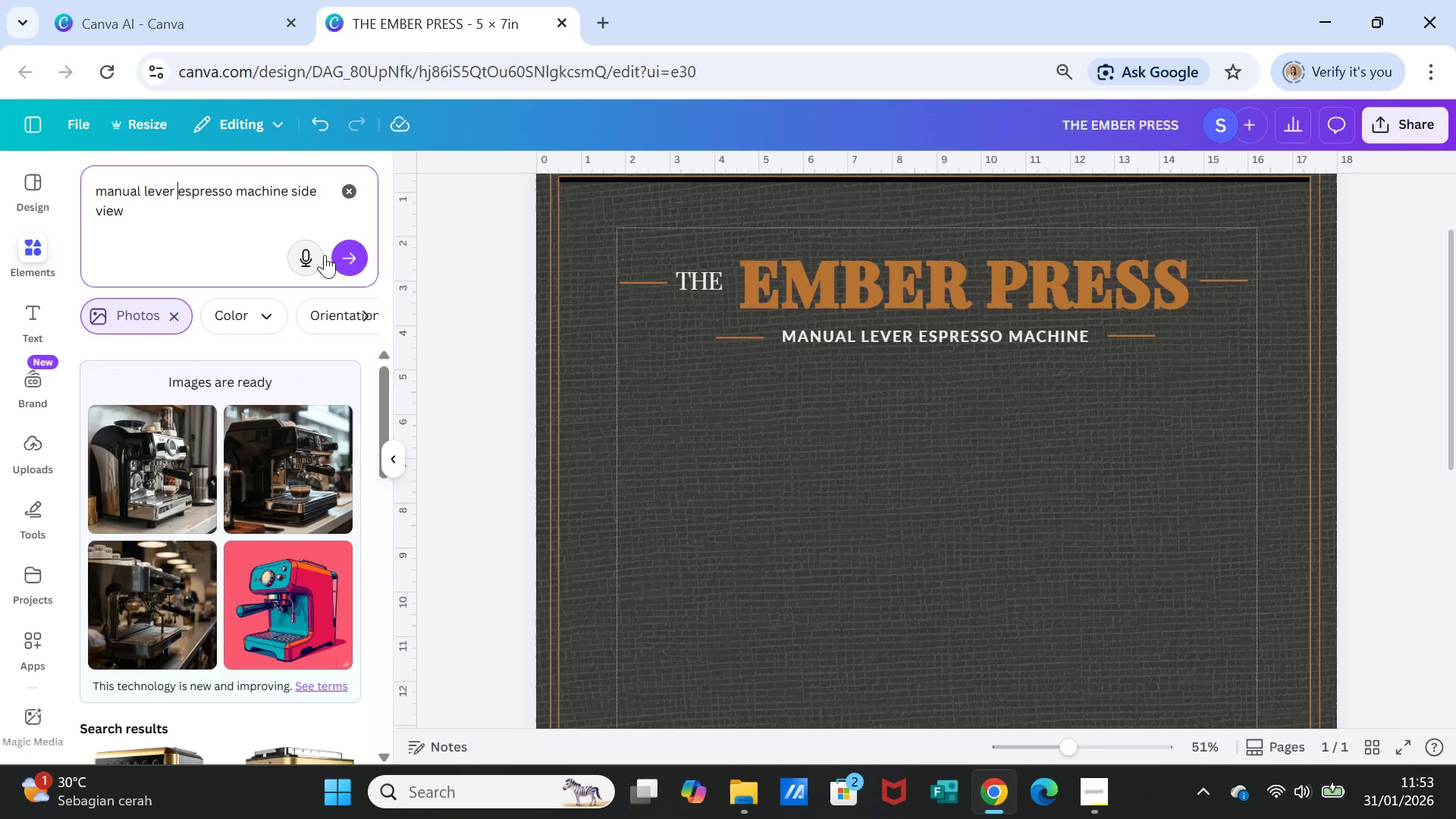 
left_click([344, 253])
 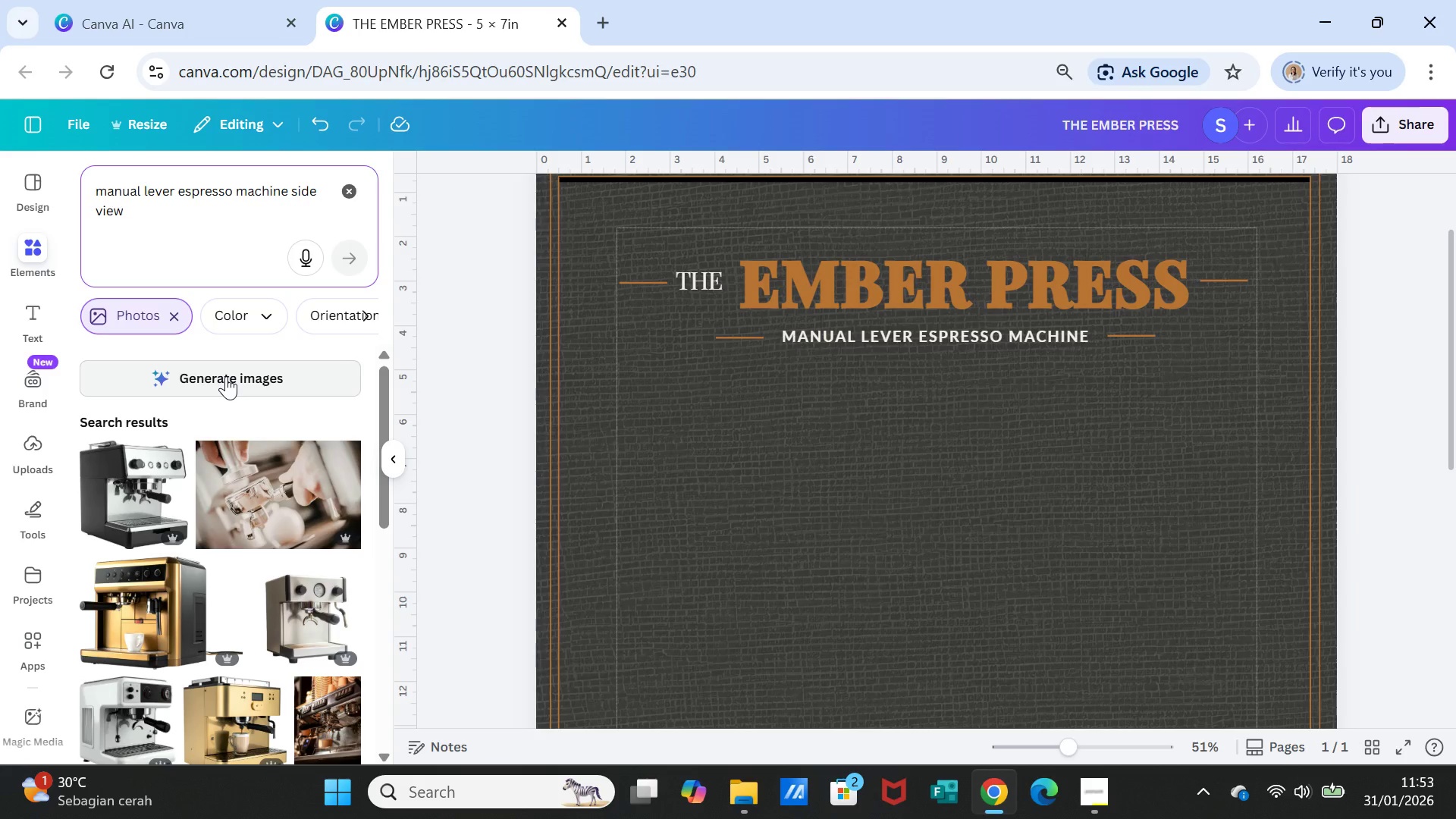 
scroll: coordinate [252, 529], scroll_direction: down, amount: 2.0
 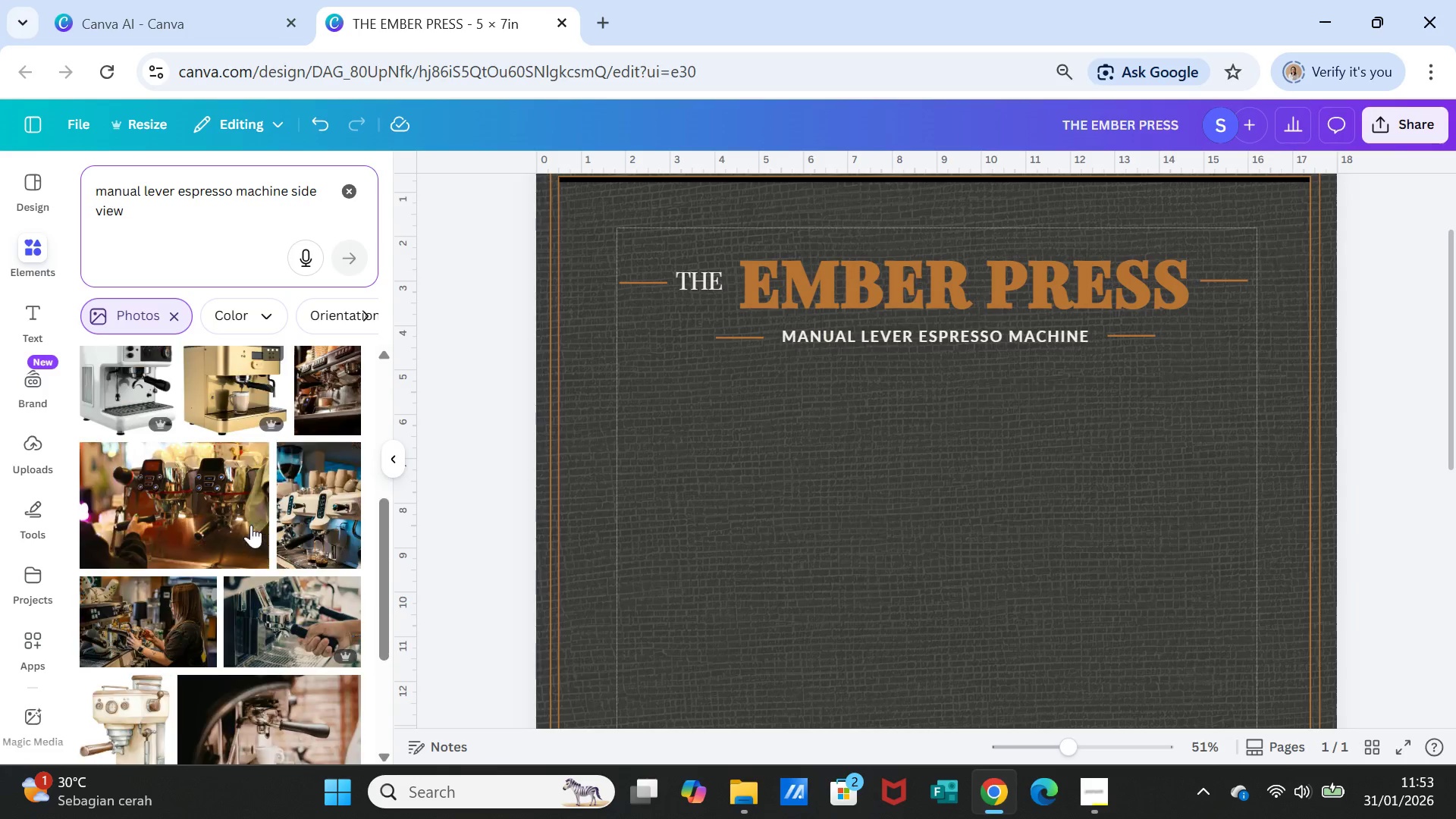 
scroll: coordinate [242, 504], scroll_direction: up, amount: 3.0
 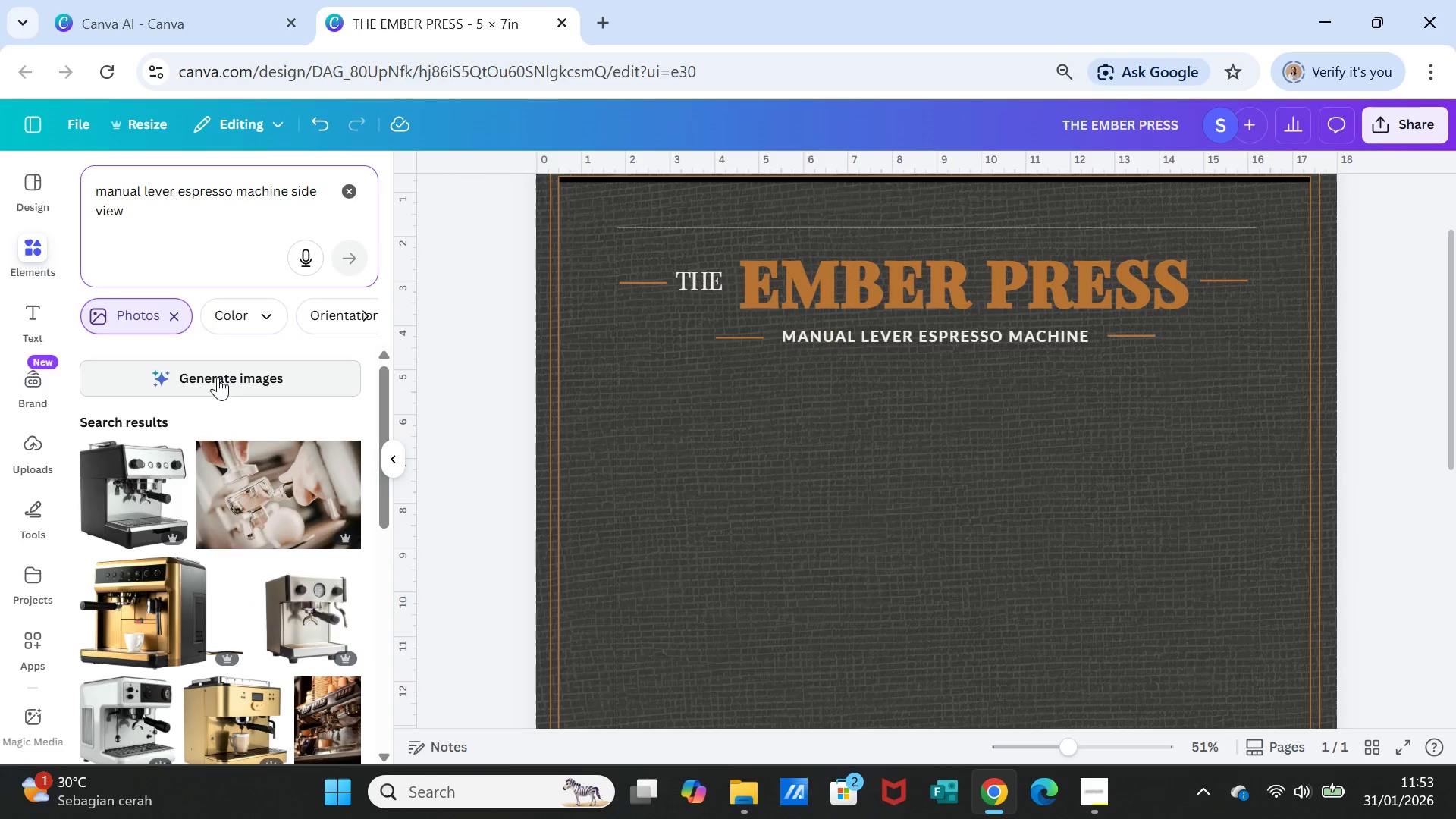 
left_click([218, 377])
 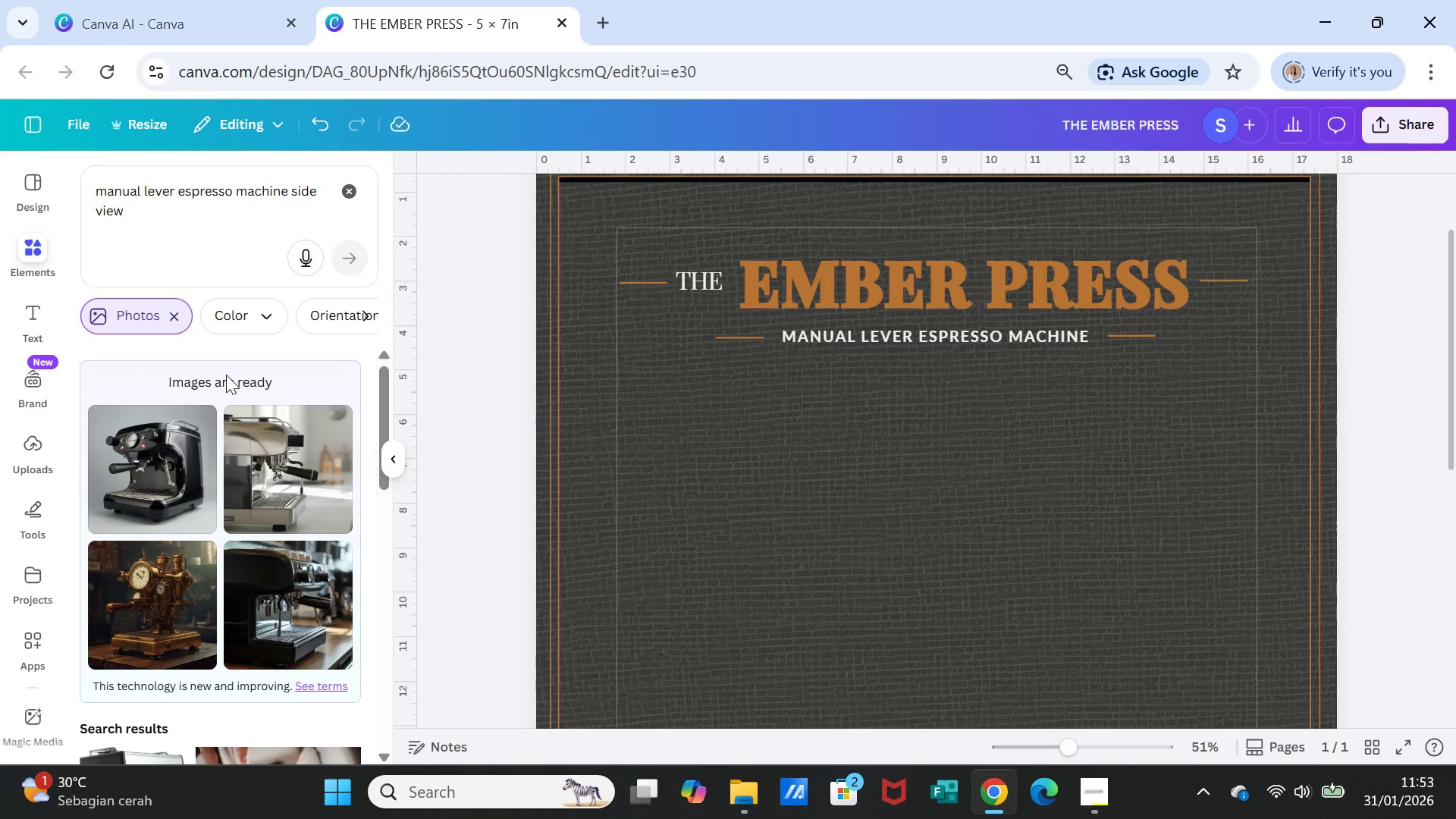 
wait(20.69)
 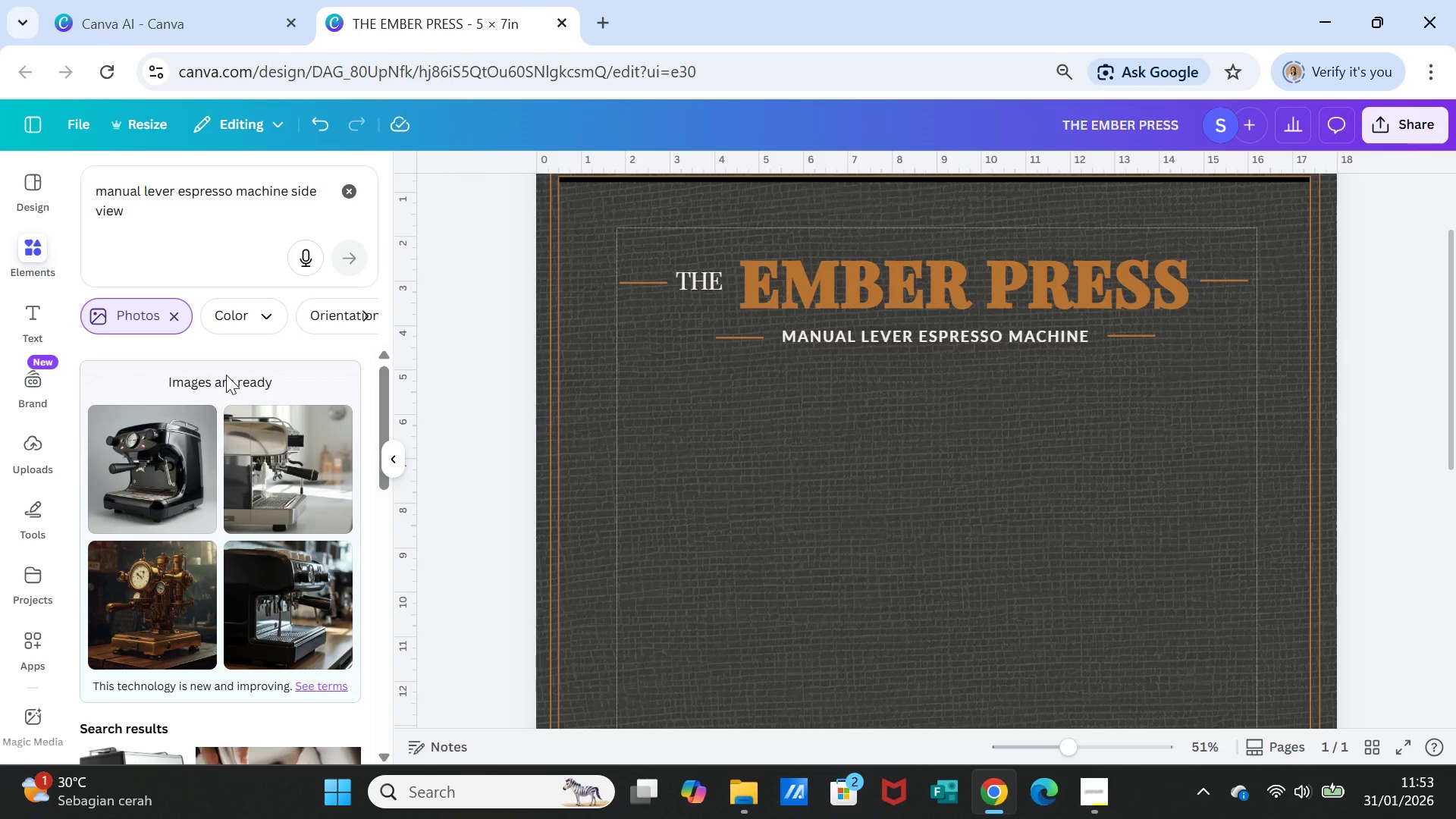 
left_click([165, 585])
 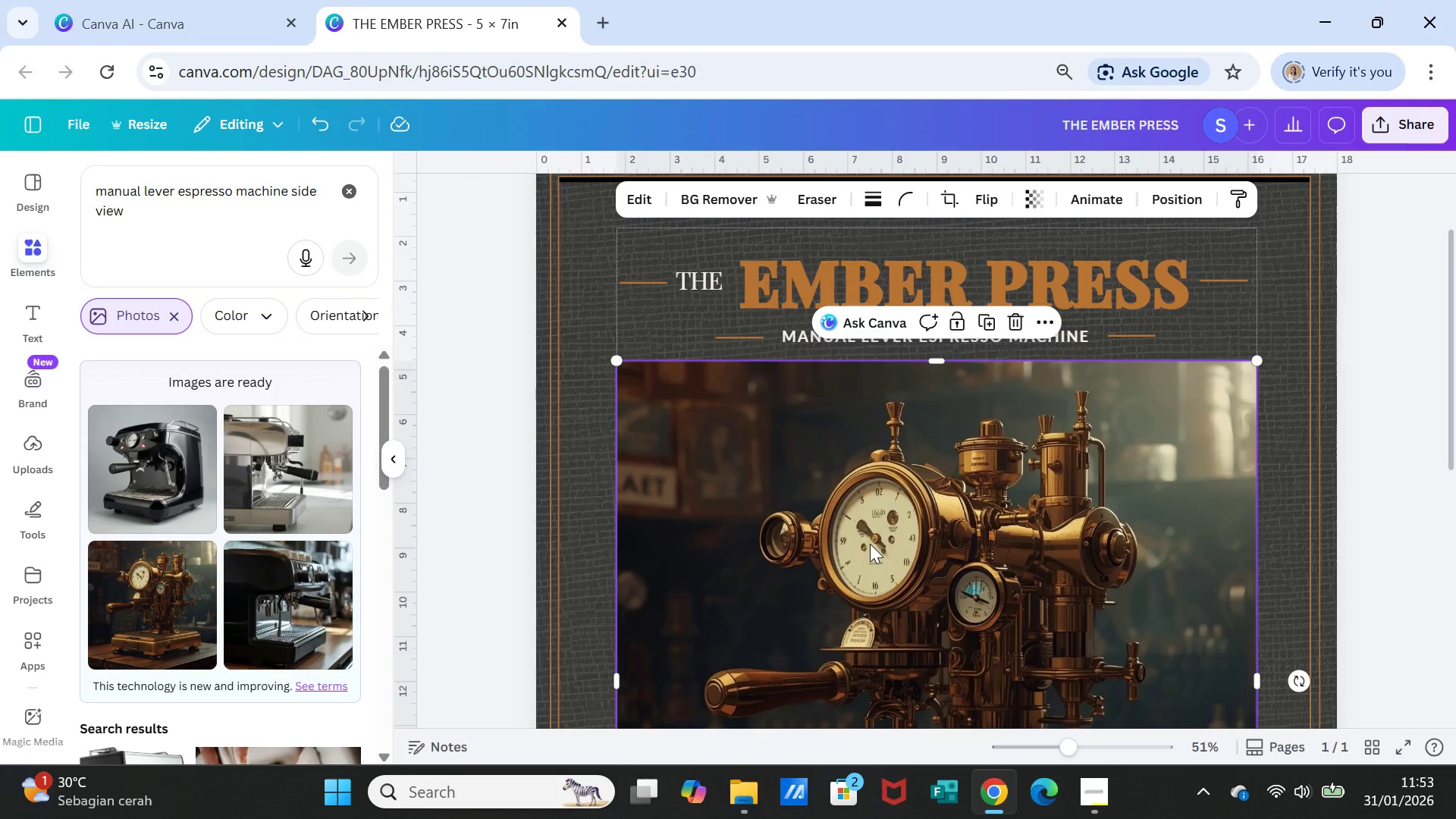 
scroll: coordinate [870, 544], scroll_direction: down, amount: 2.0
 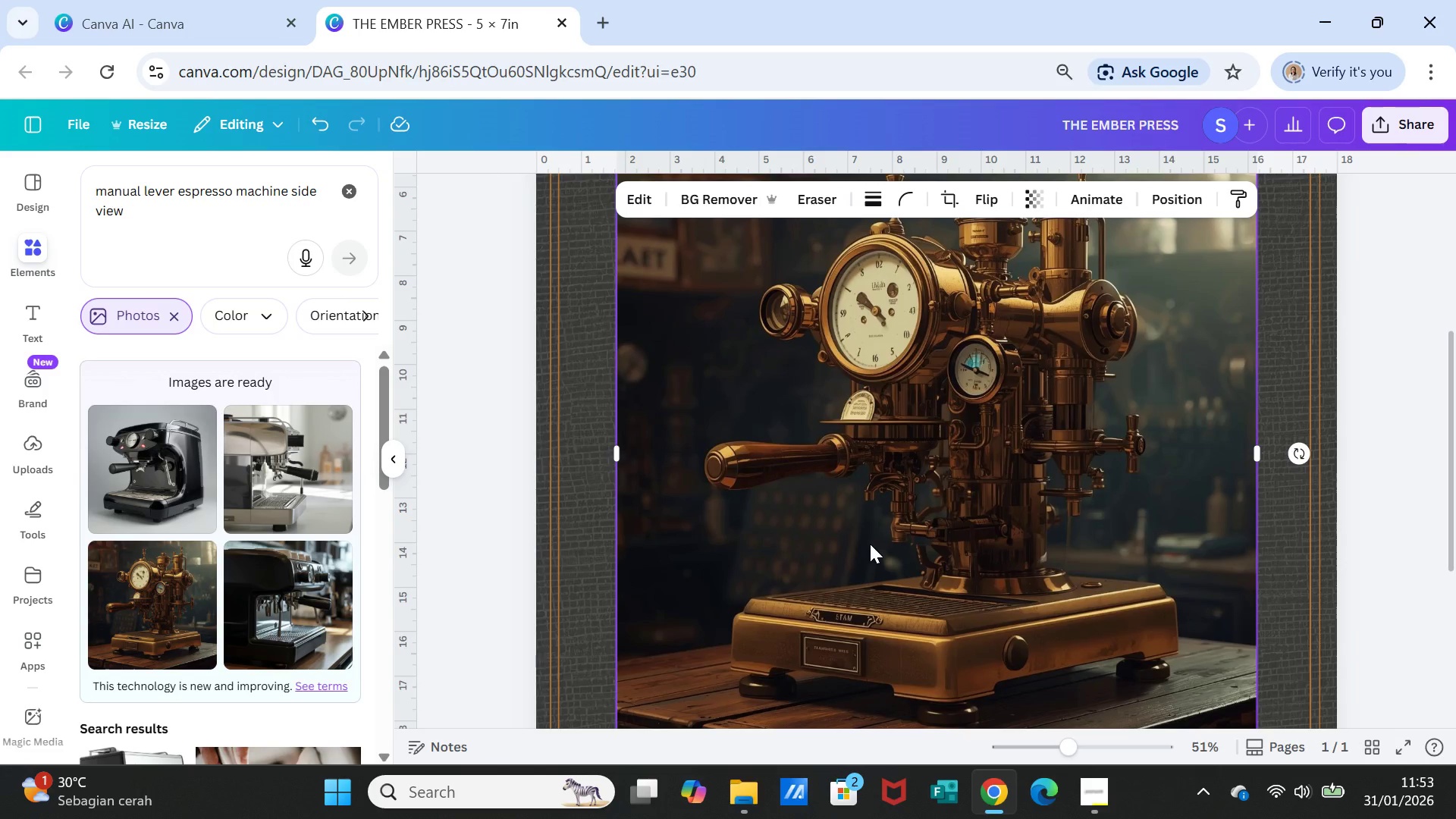 
key(Delete)
 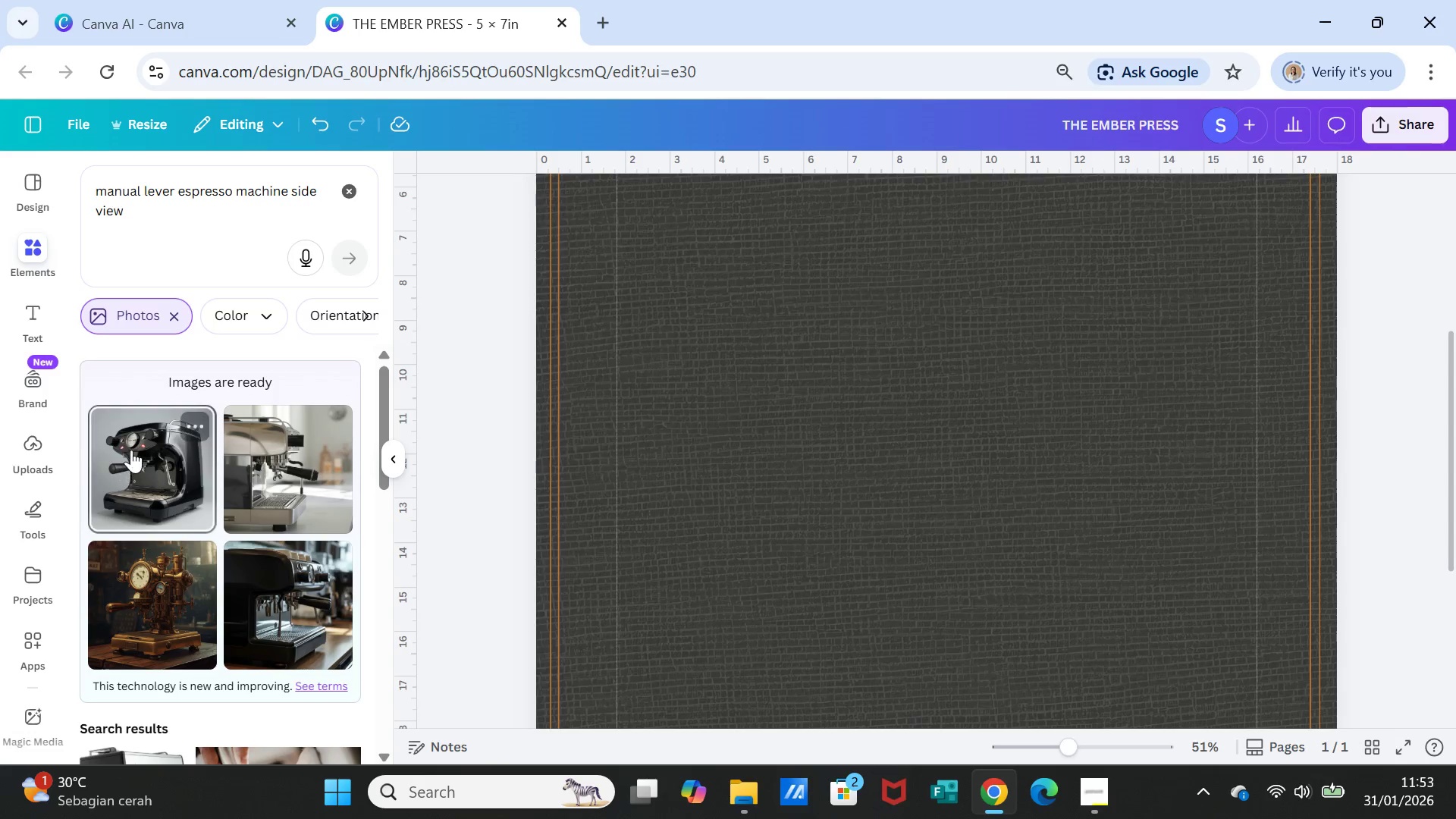 
left_click([131, 450])
 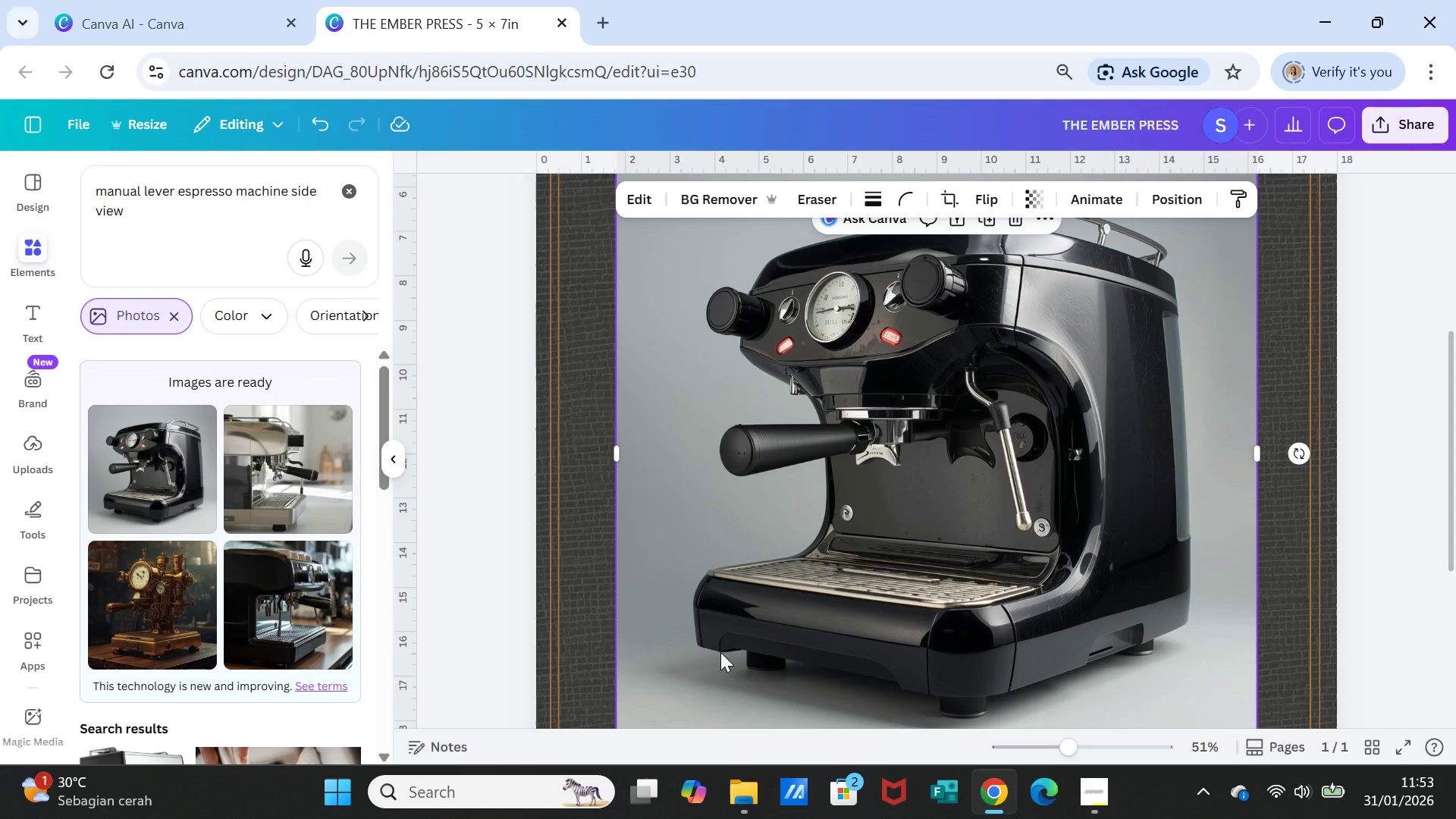 
scroll: coordinate [720, 652], scroll_direction: up, amount: 1.0
 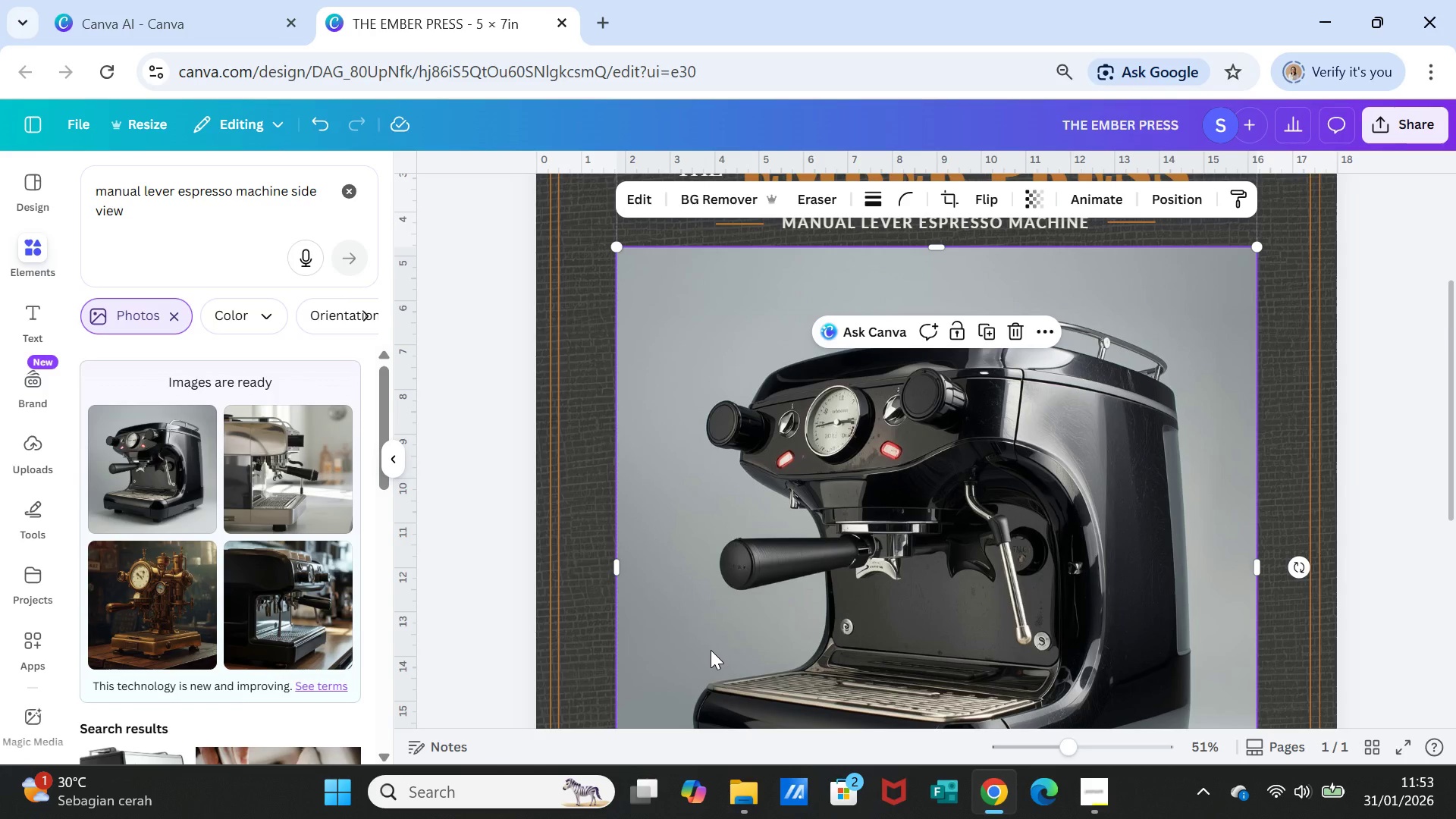 
scroll: coordinate [711, 650], scroll_direction: down, amount: 2.0
 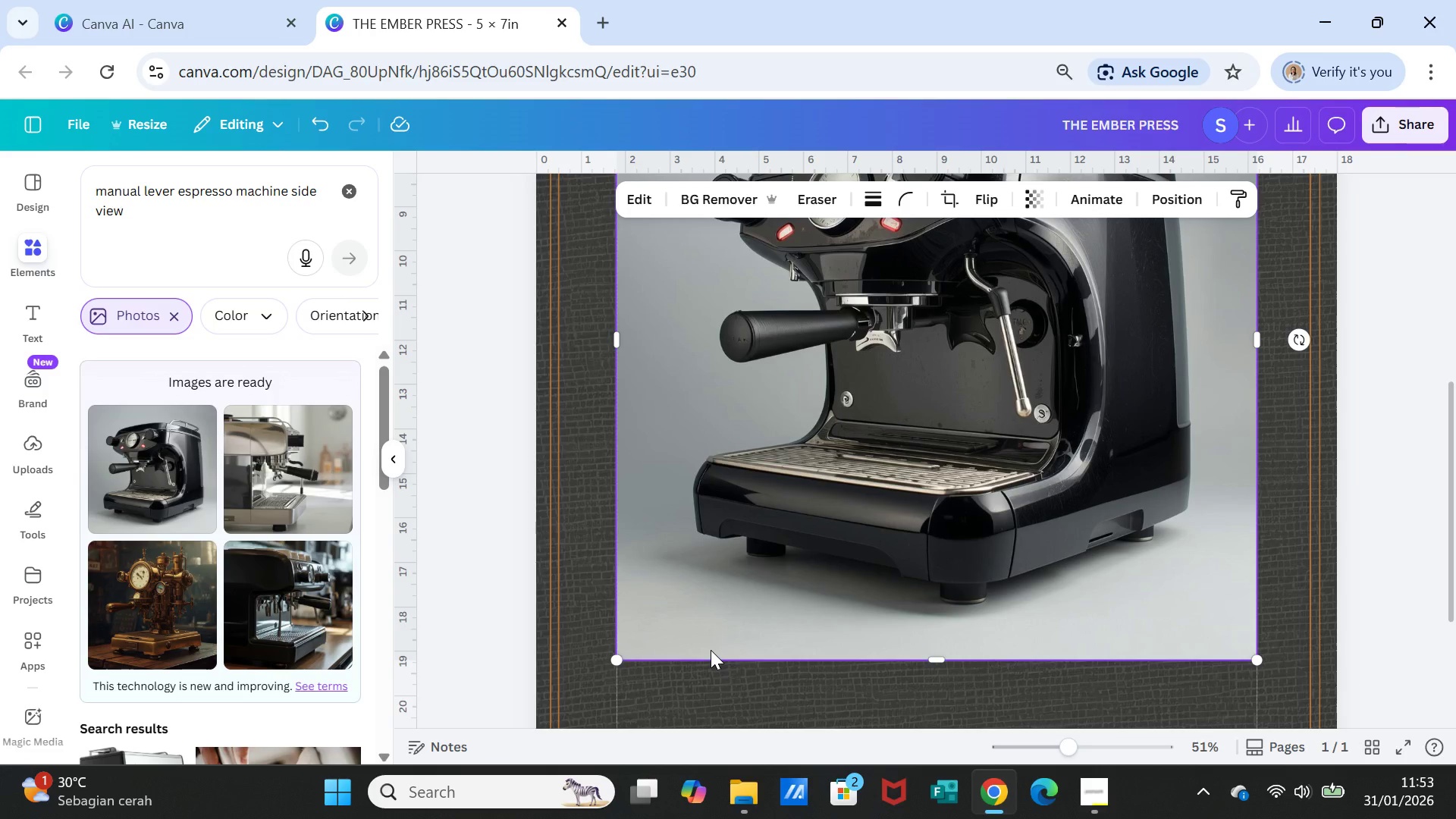 
scroll: coordinate [711, 650], scroll_direction: up, amount: 1.0
 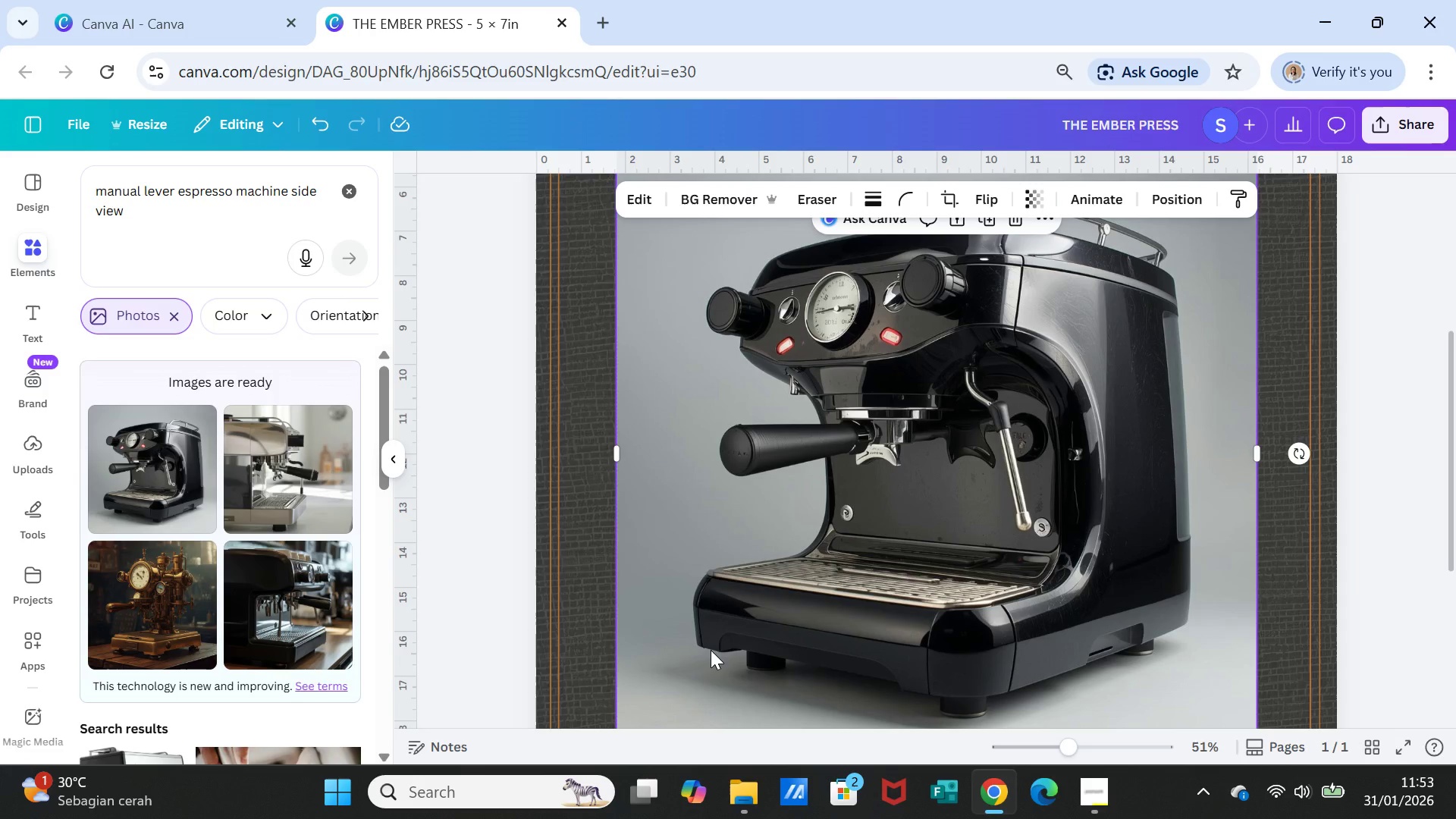 
key(Delete)
 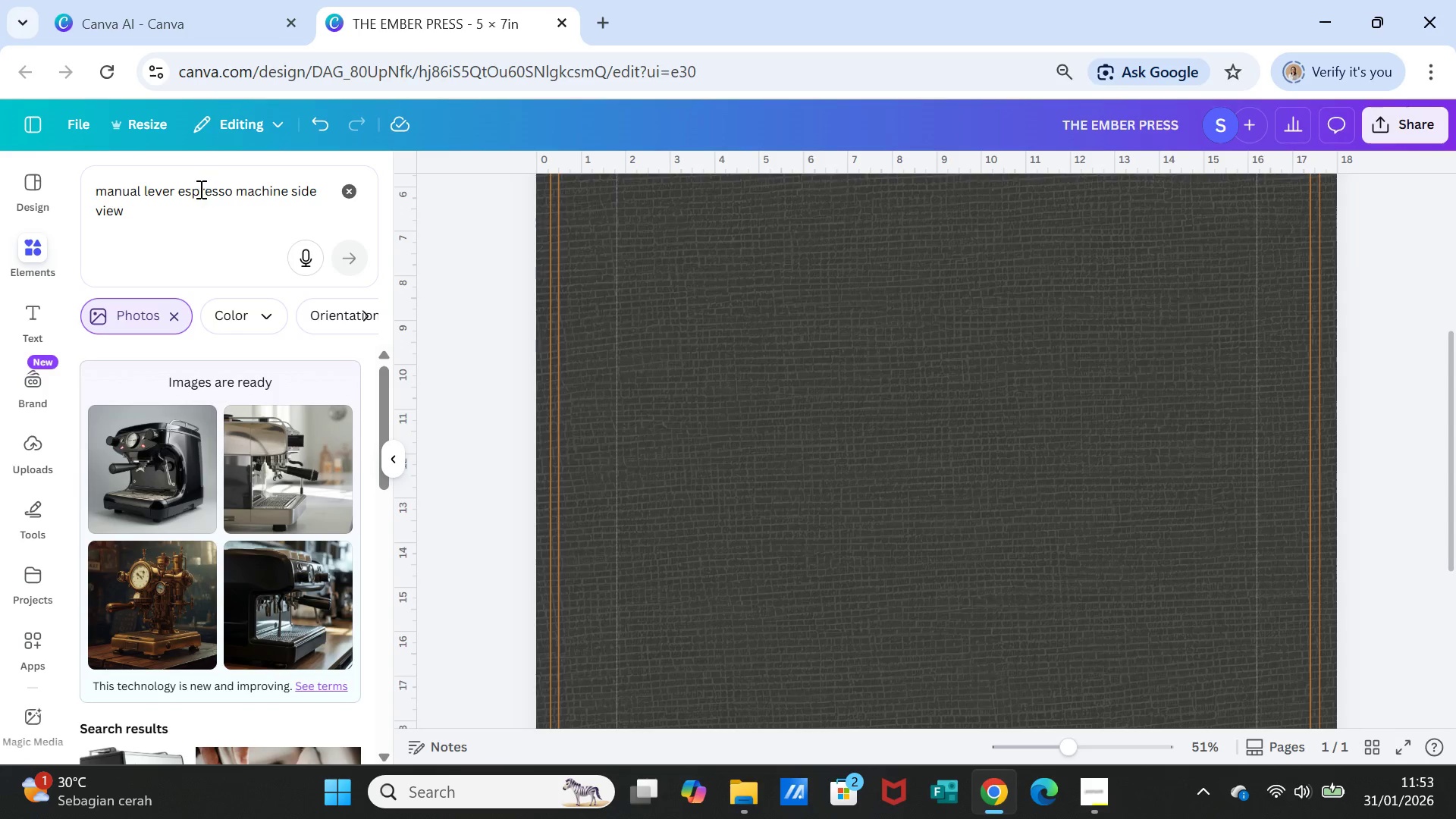 
double_click([198, 184])
 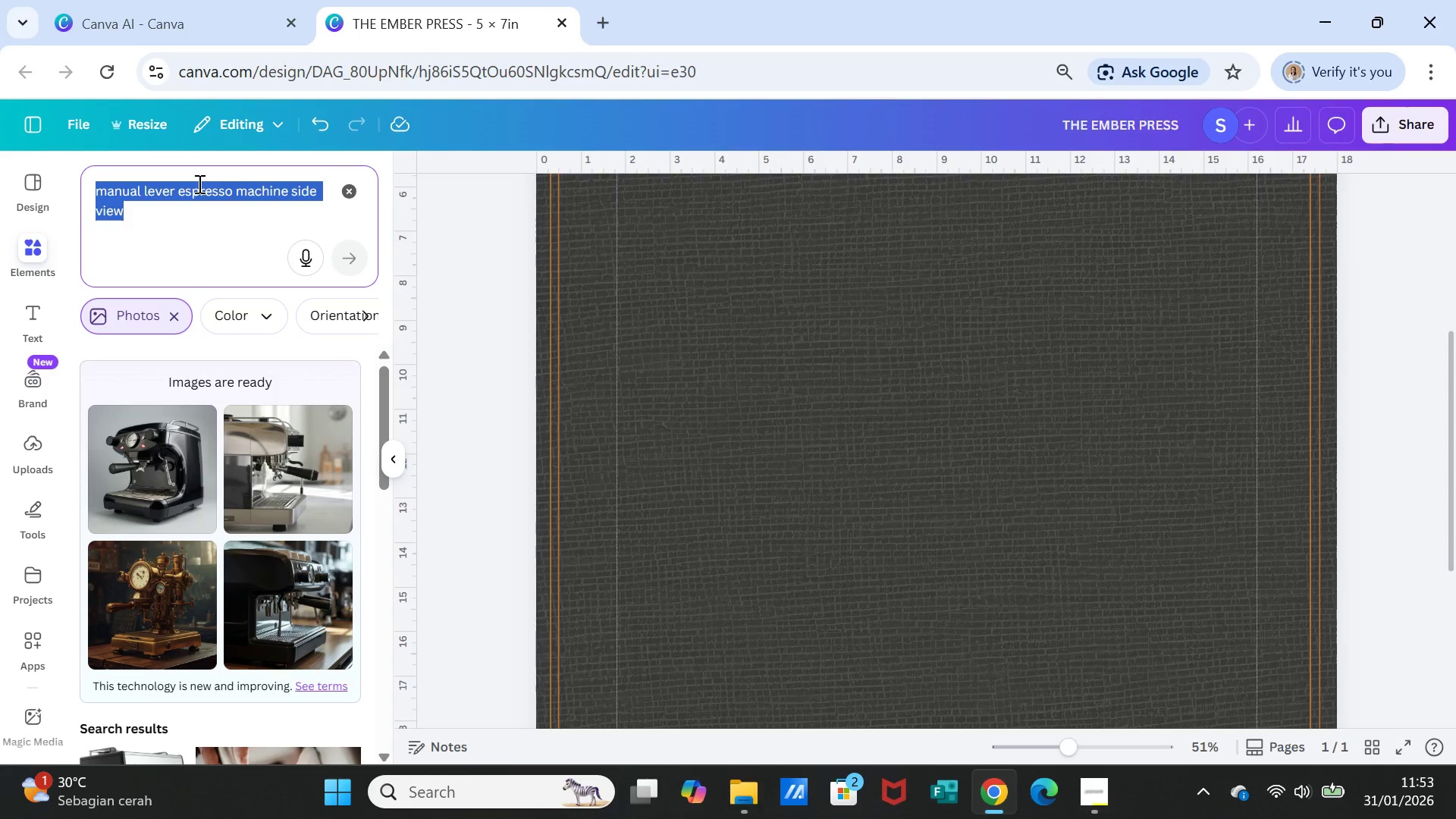 
triple_click([198, 184])
 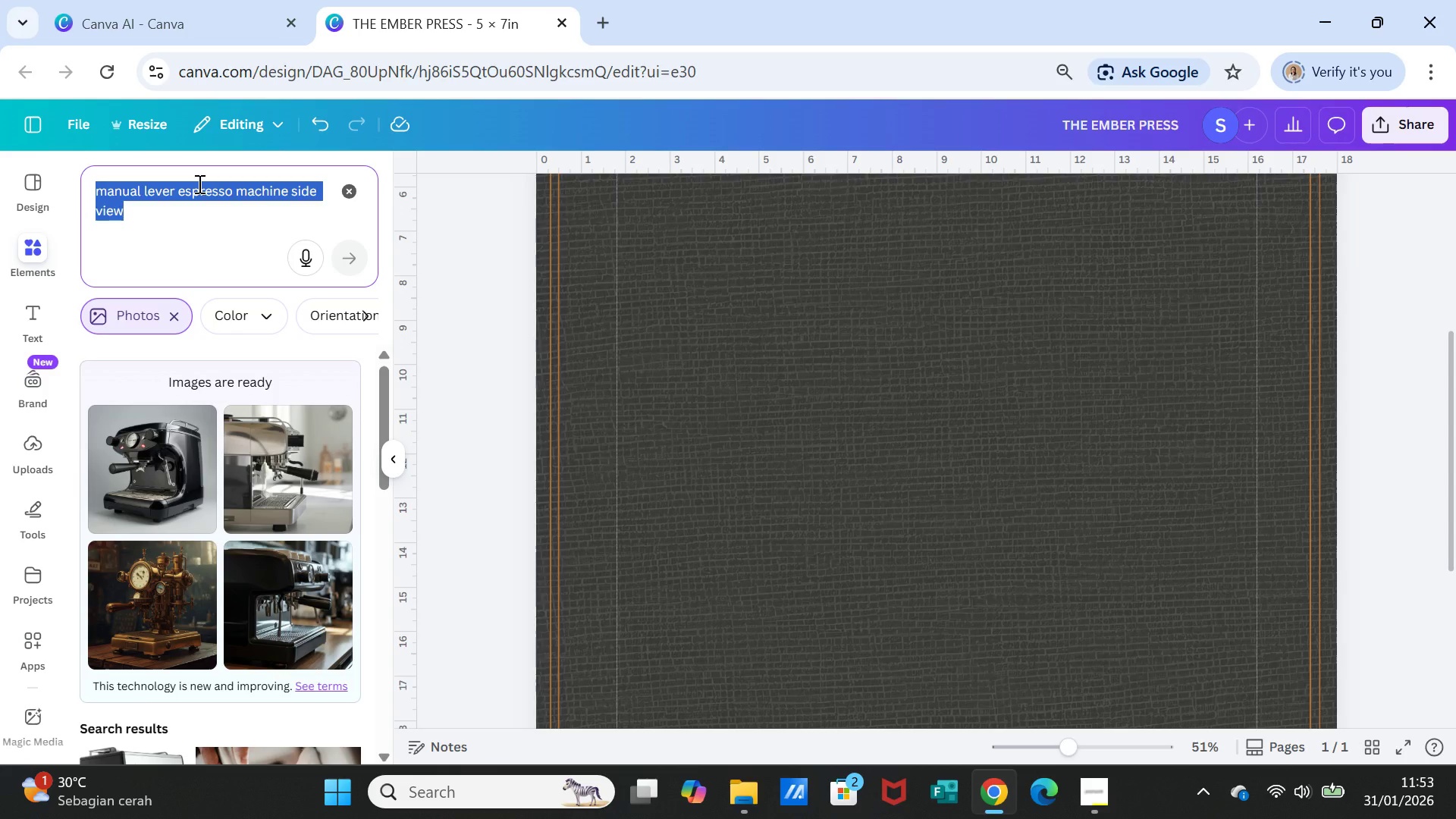 
key(Control+C)
 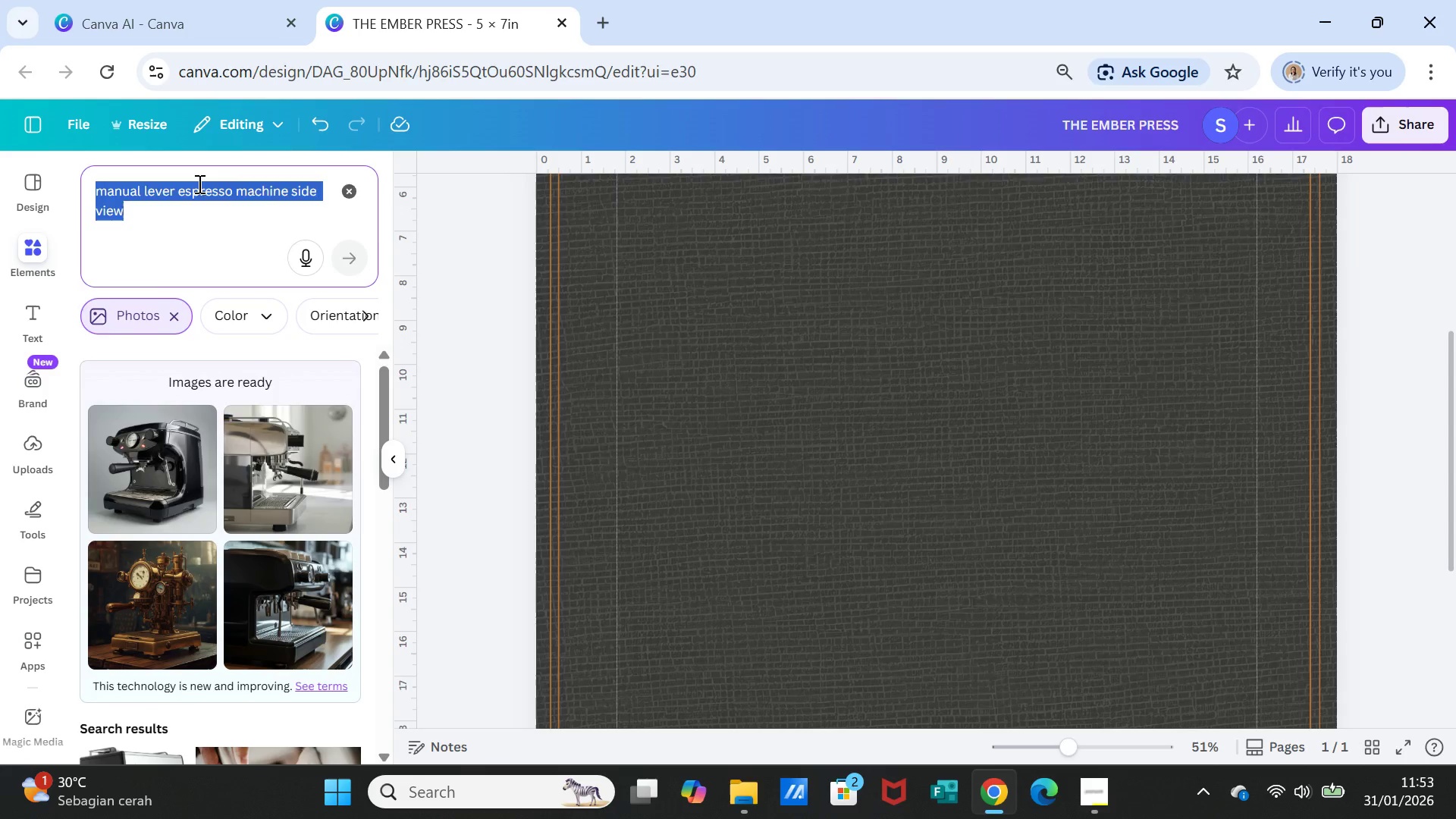 
key(Control+X)
 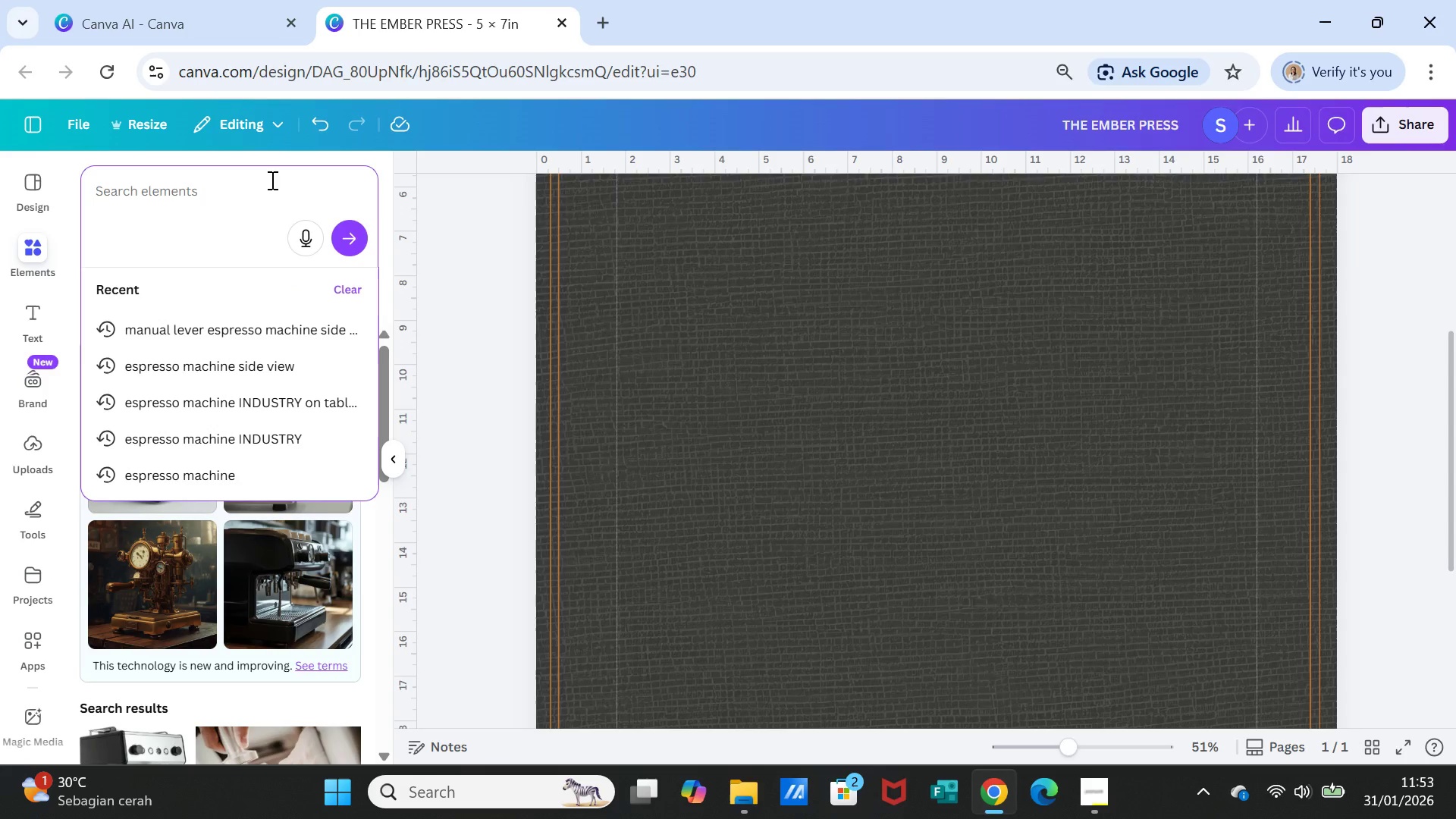 
left_click([271, 180])
 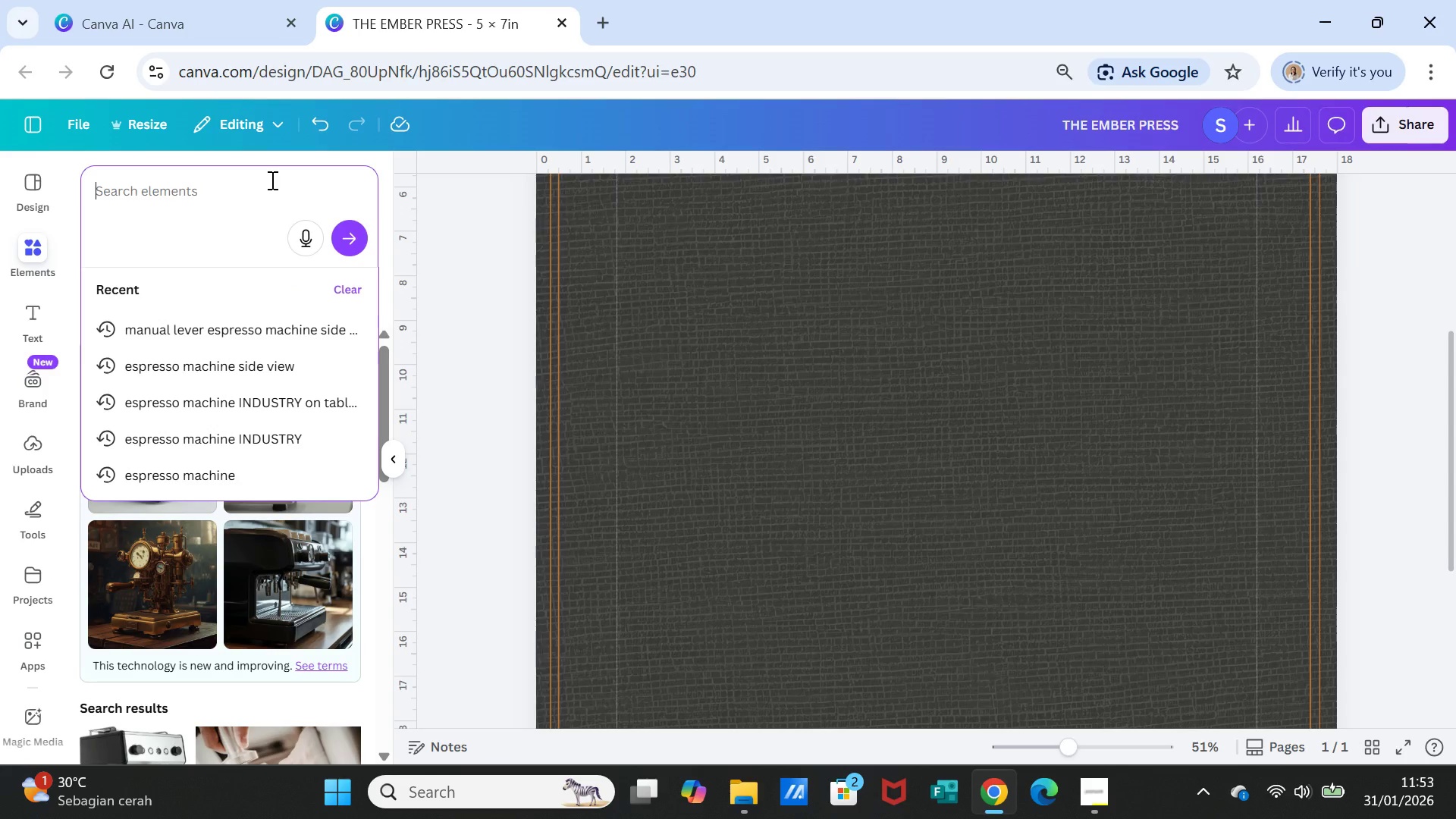 
key(Control+V)
 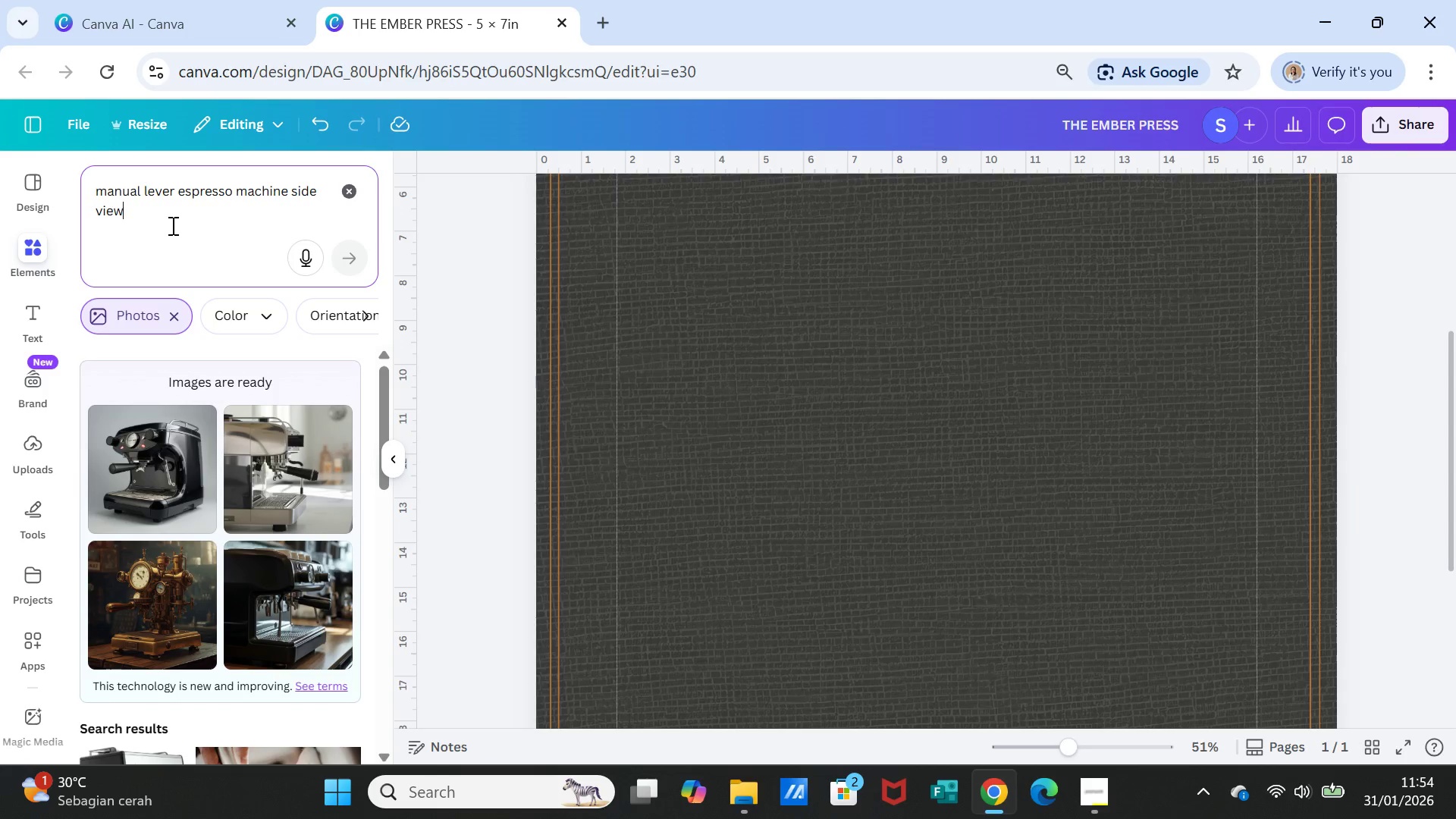 
type( WITH )
 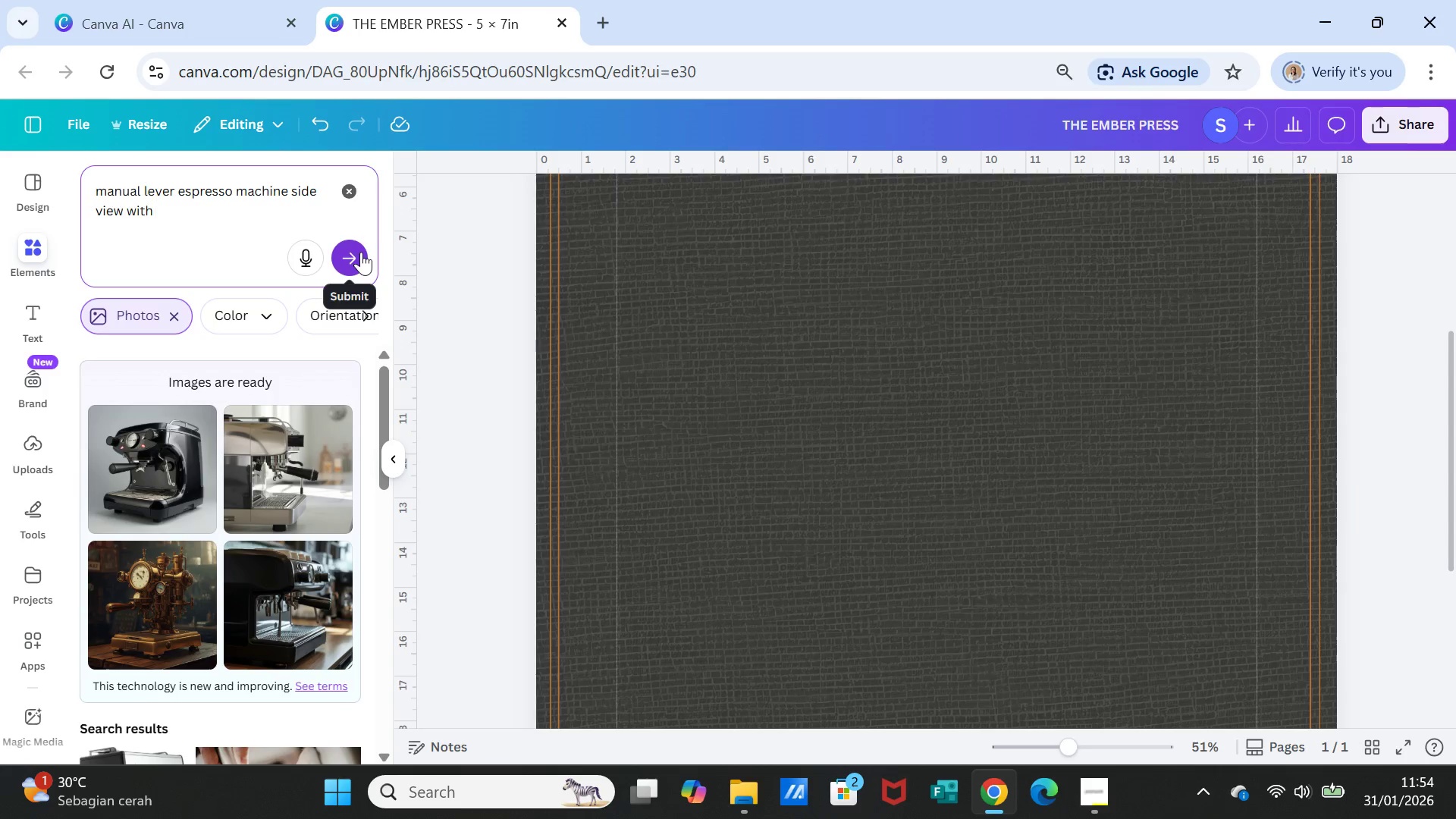 
wait(9.72)
 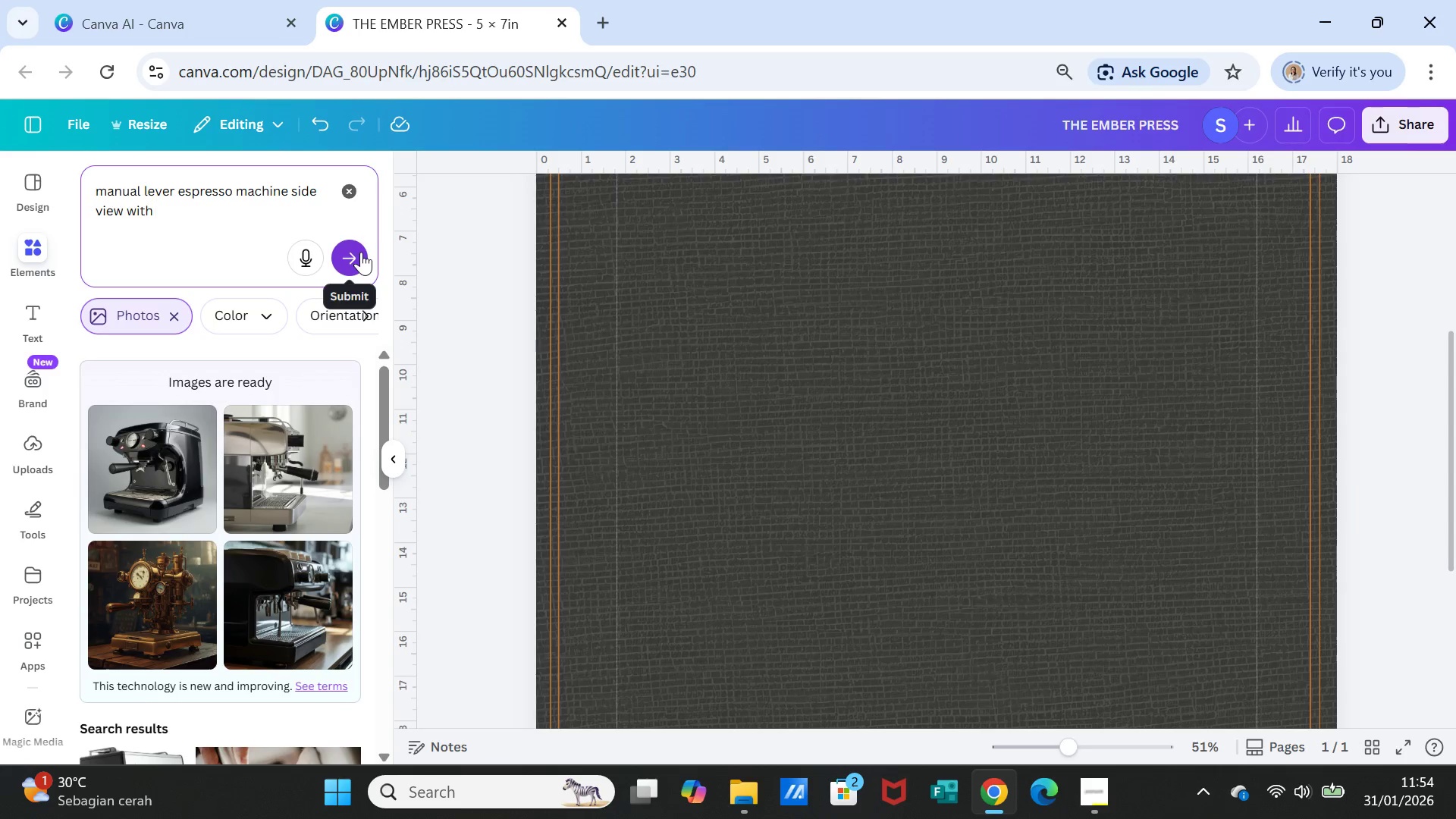 
type(MODERN DESIGN )
 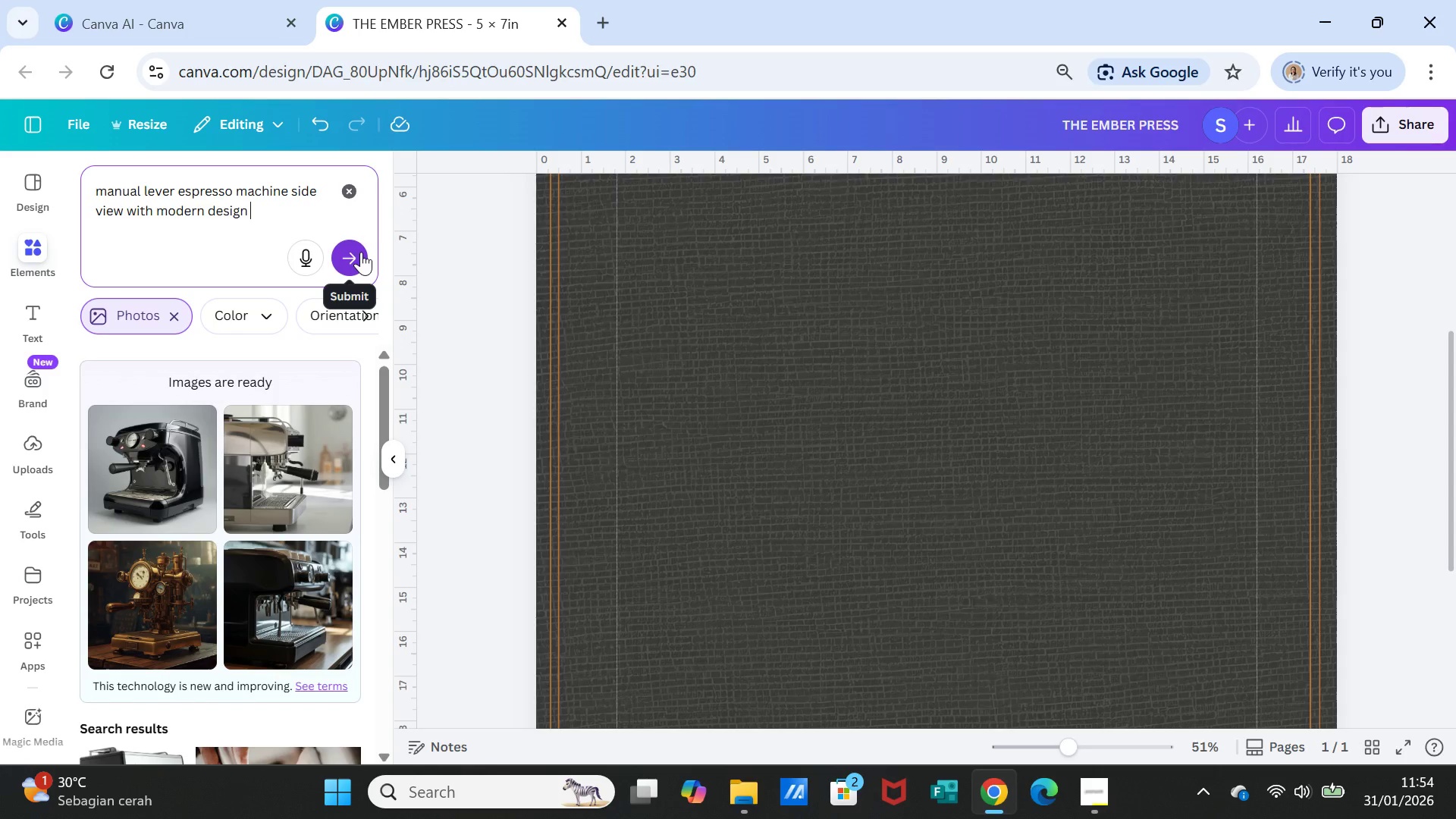 
type(BROWN ADN BLACK ACCENT)
 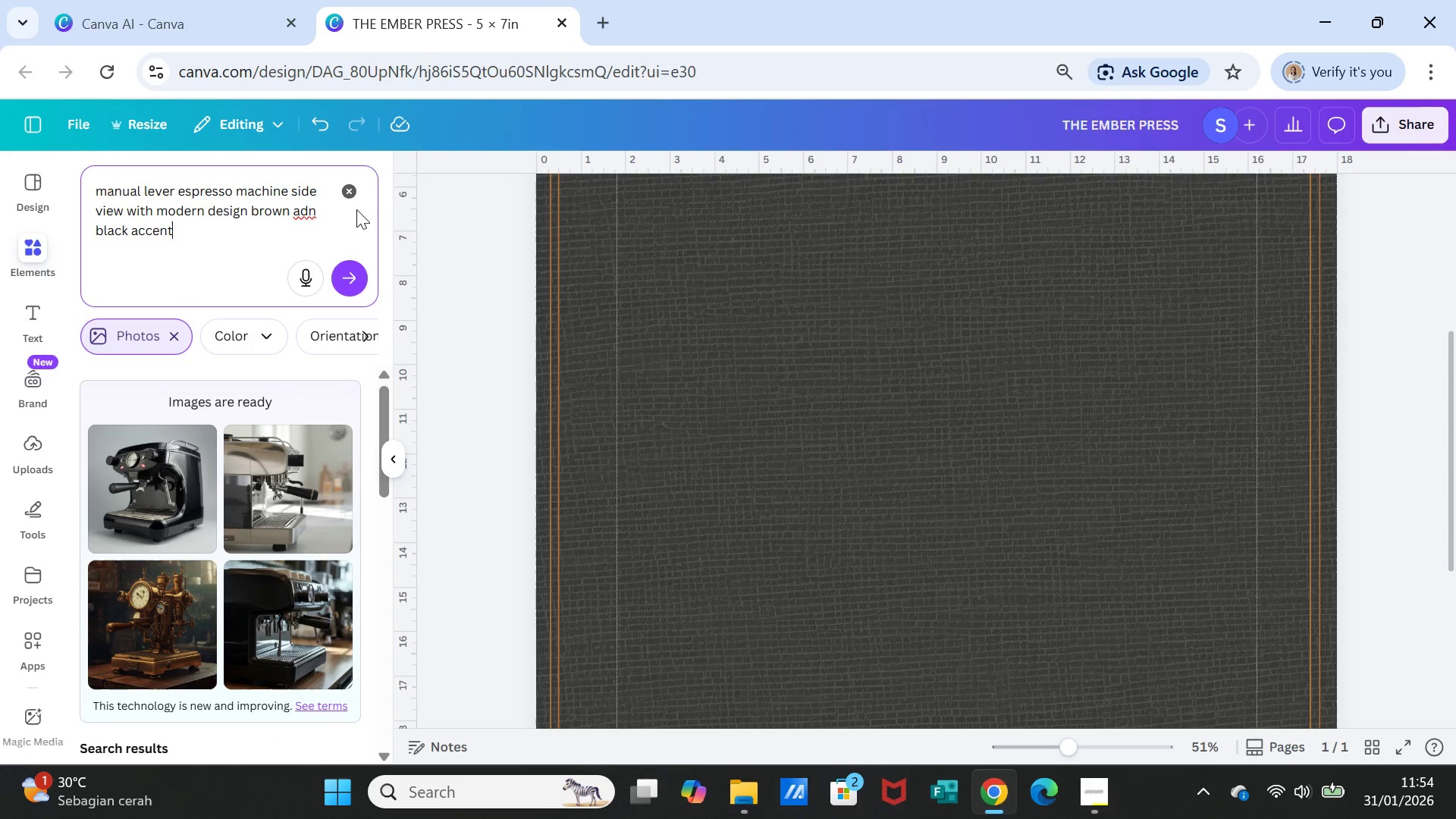 
left_click([335, 206])
 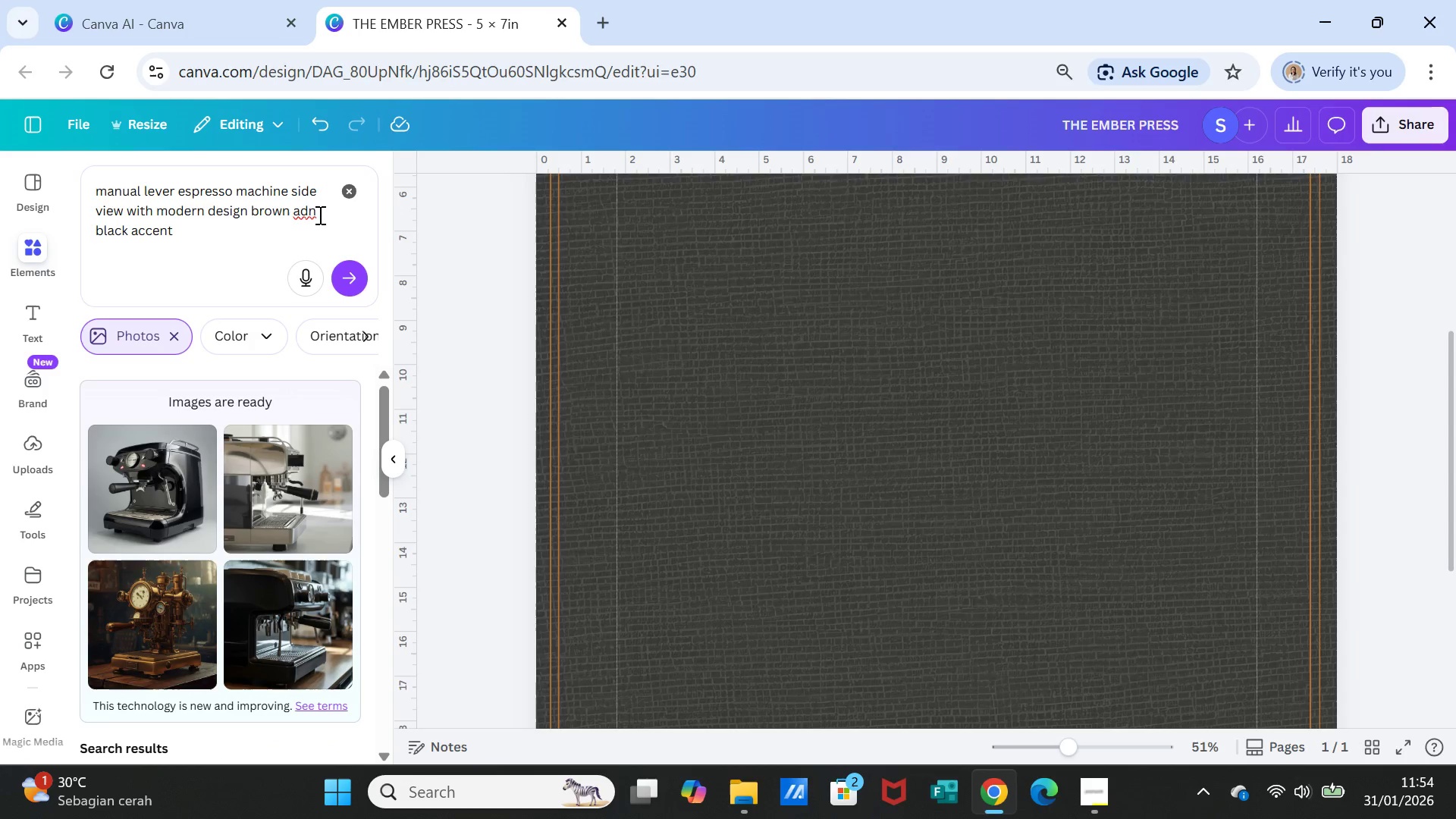 
left_click([318, 215])
 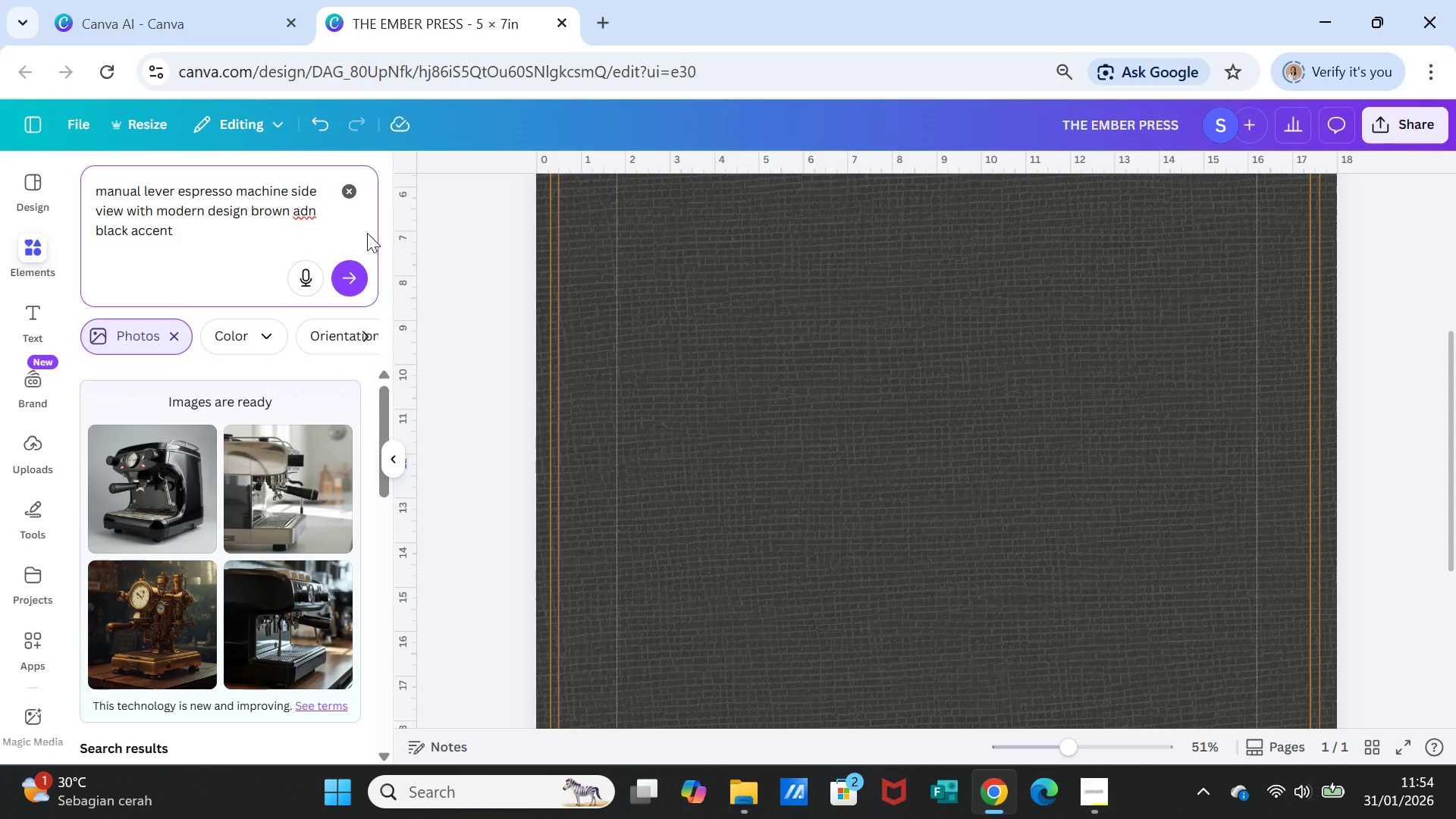 
key(Backspace)
key(Backspace)
type(ND)
 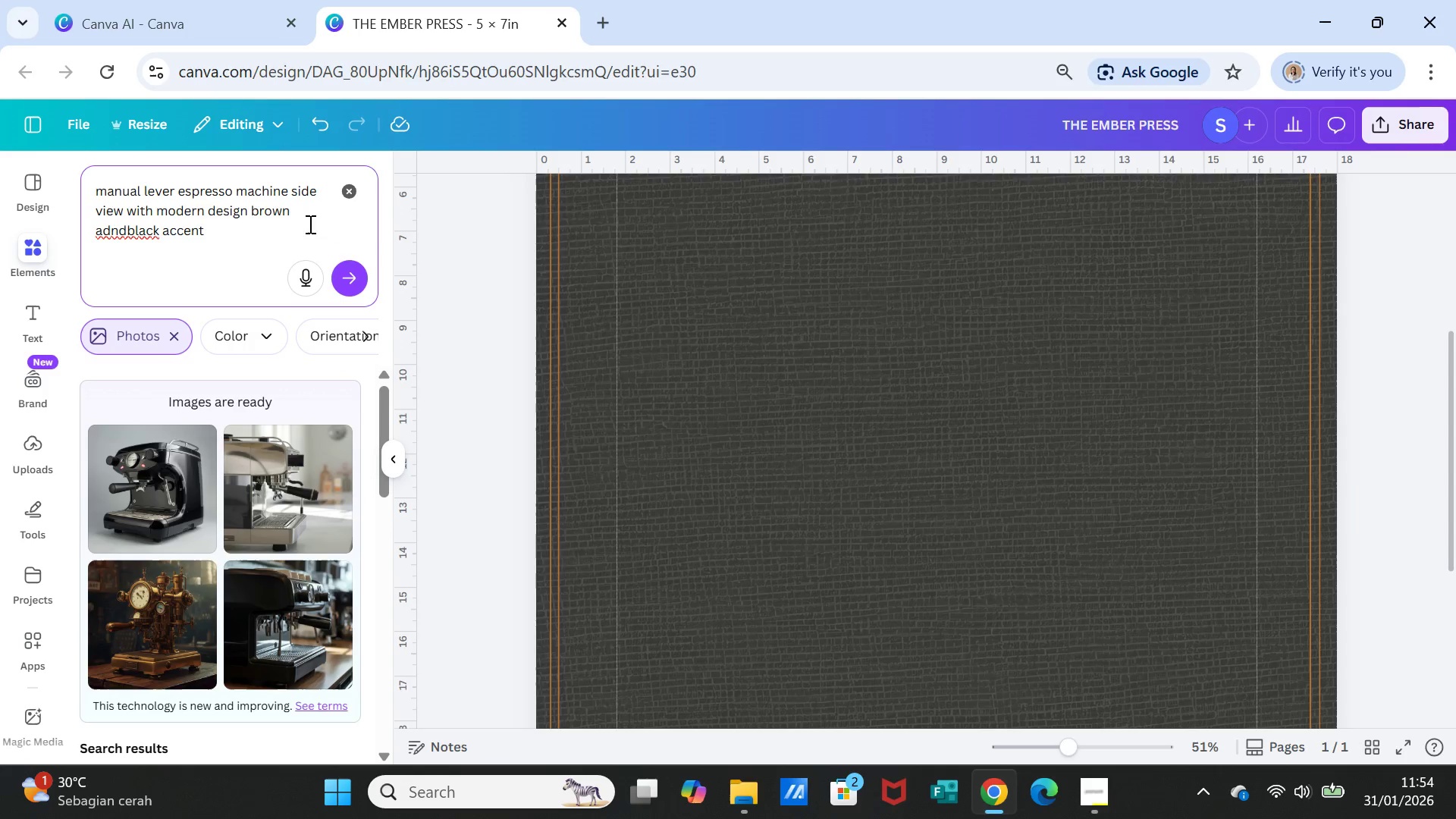 
key(Backspace)
key(Backspace)
type(ND )
key(Backspace)
key(Backspace)
key(Backspace)
key(Backspace)
type(ND )
 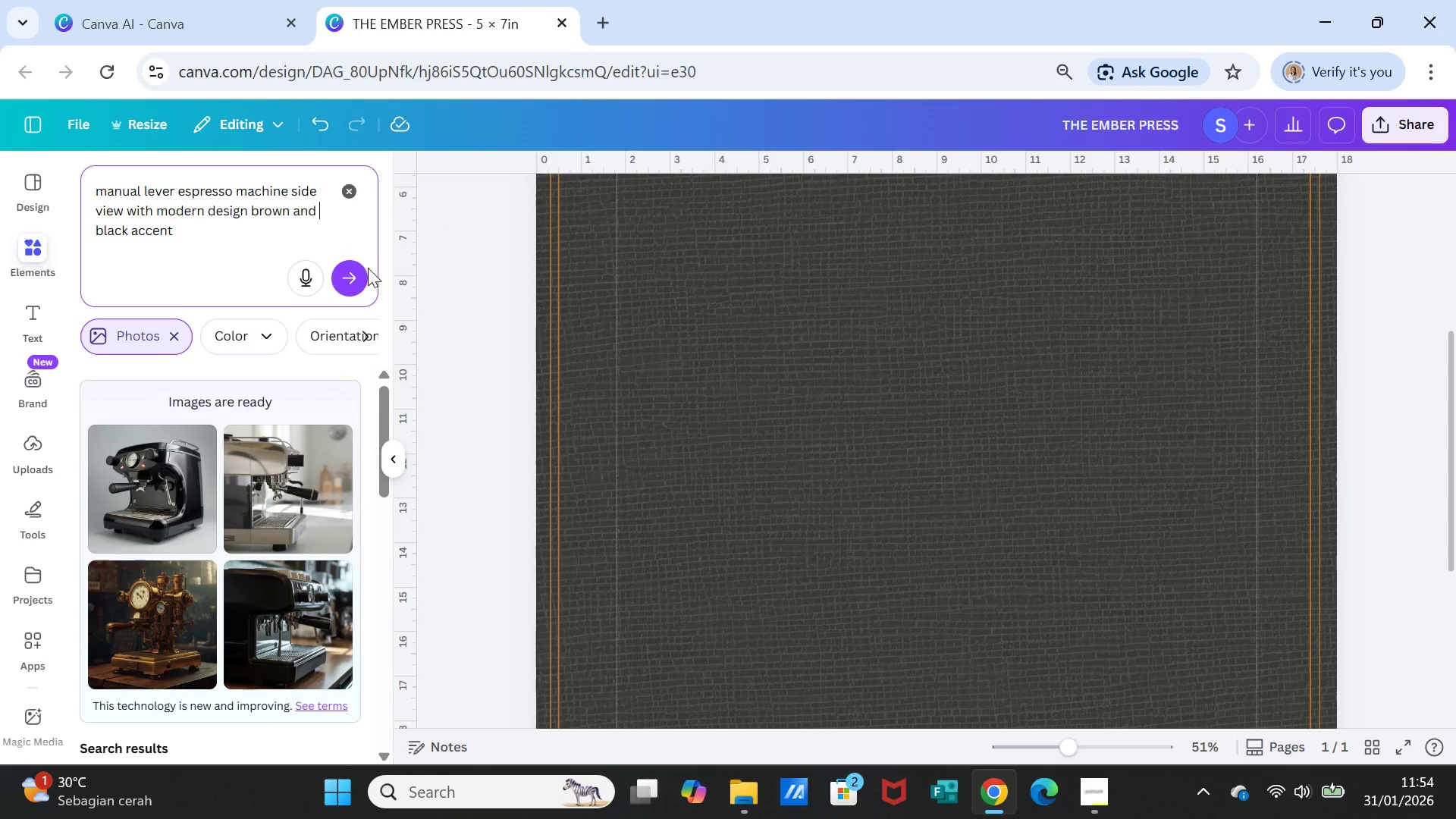 
left_click([368, 268])
 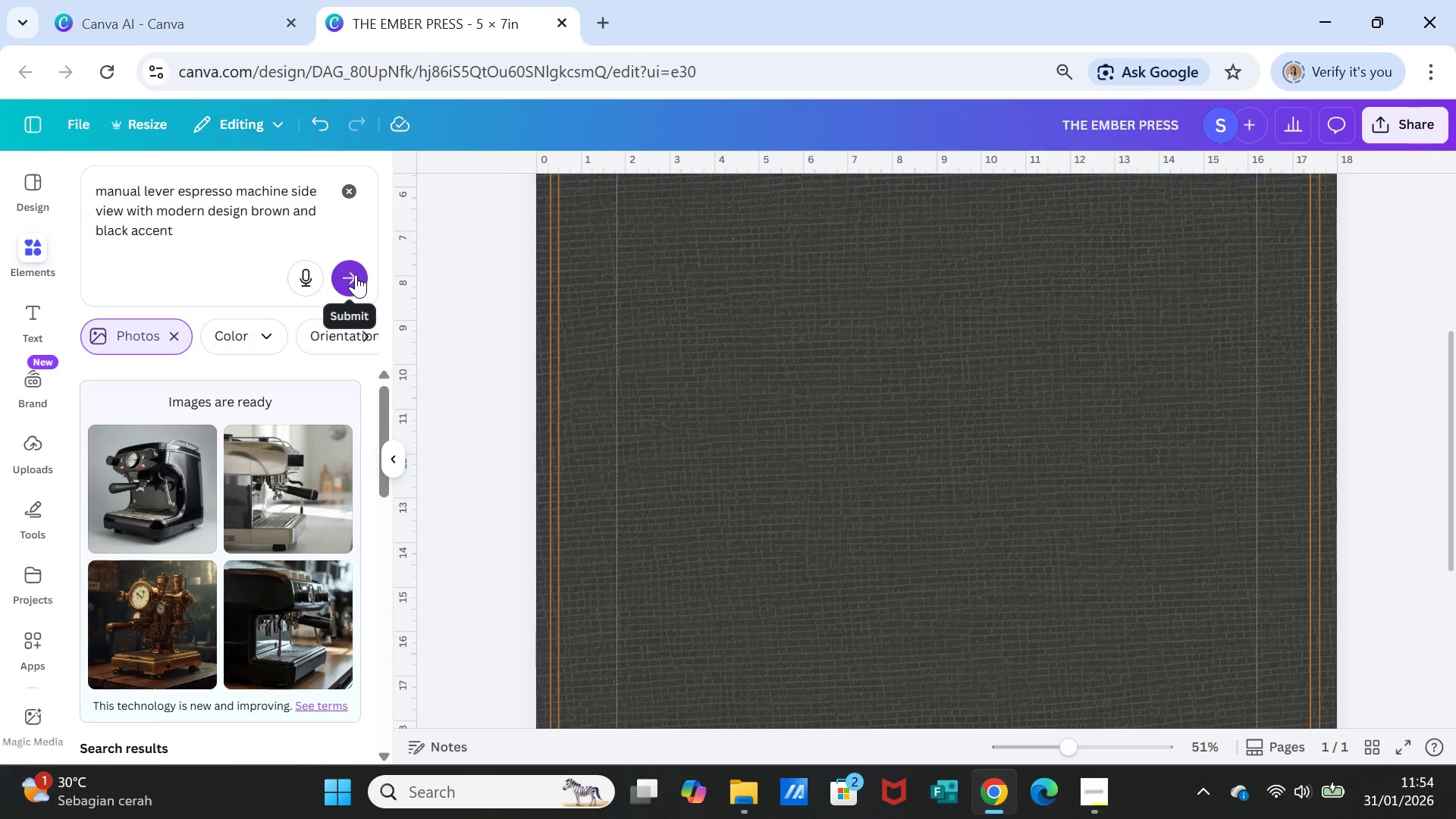 
left_click([356, 275])
 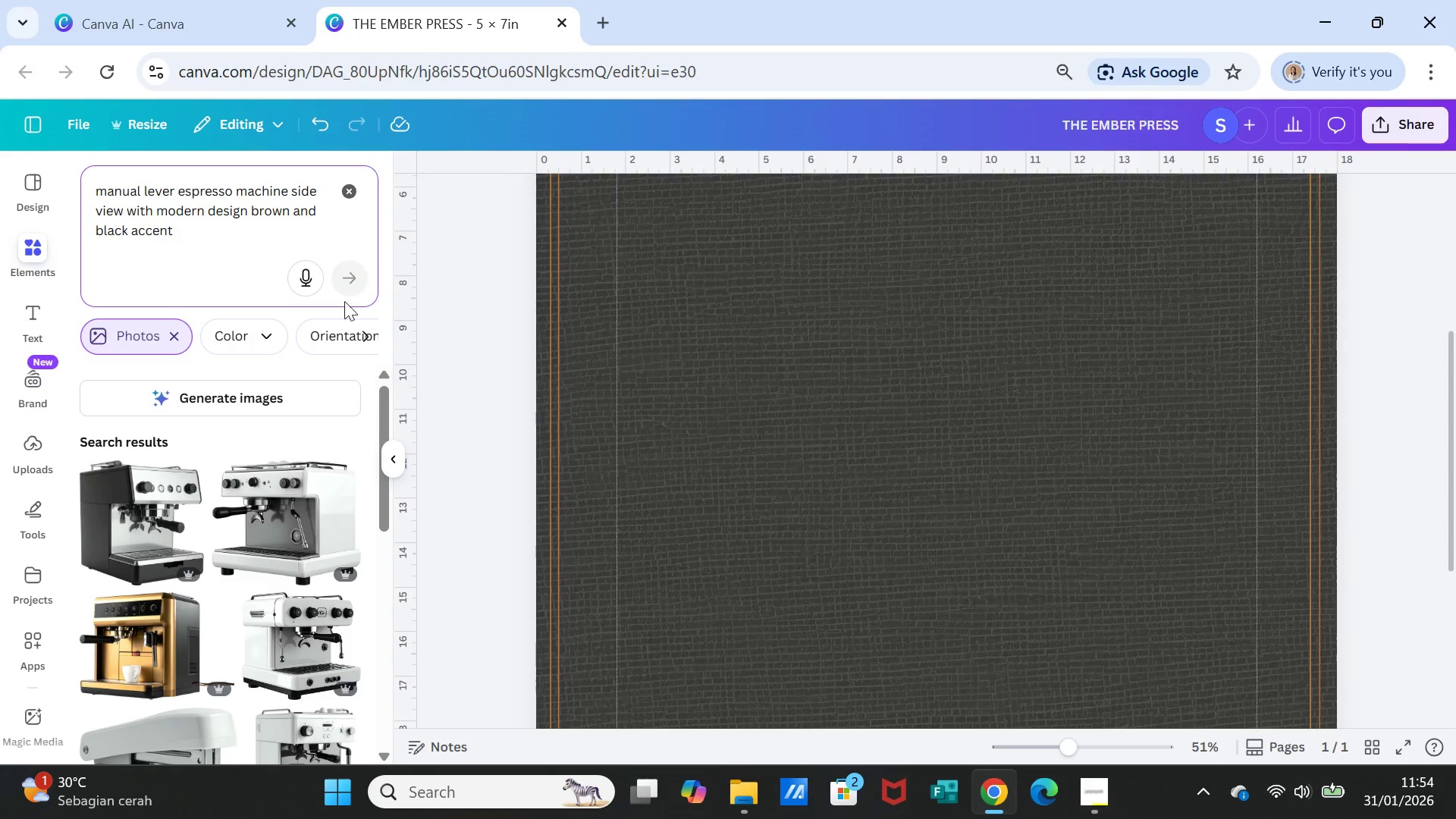 
scroll: coordinate [293, 594], scroll_direction: down, amount: 9.0
 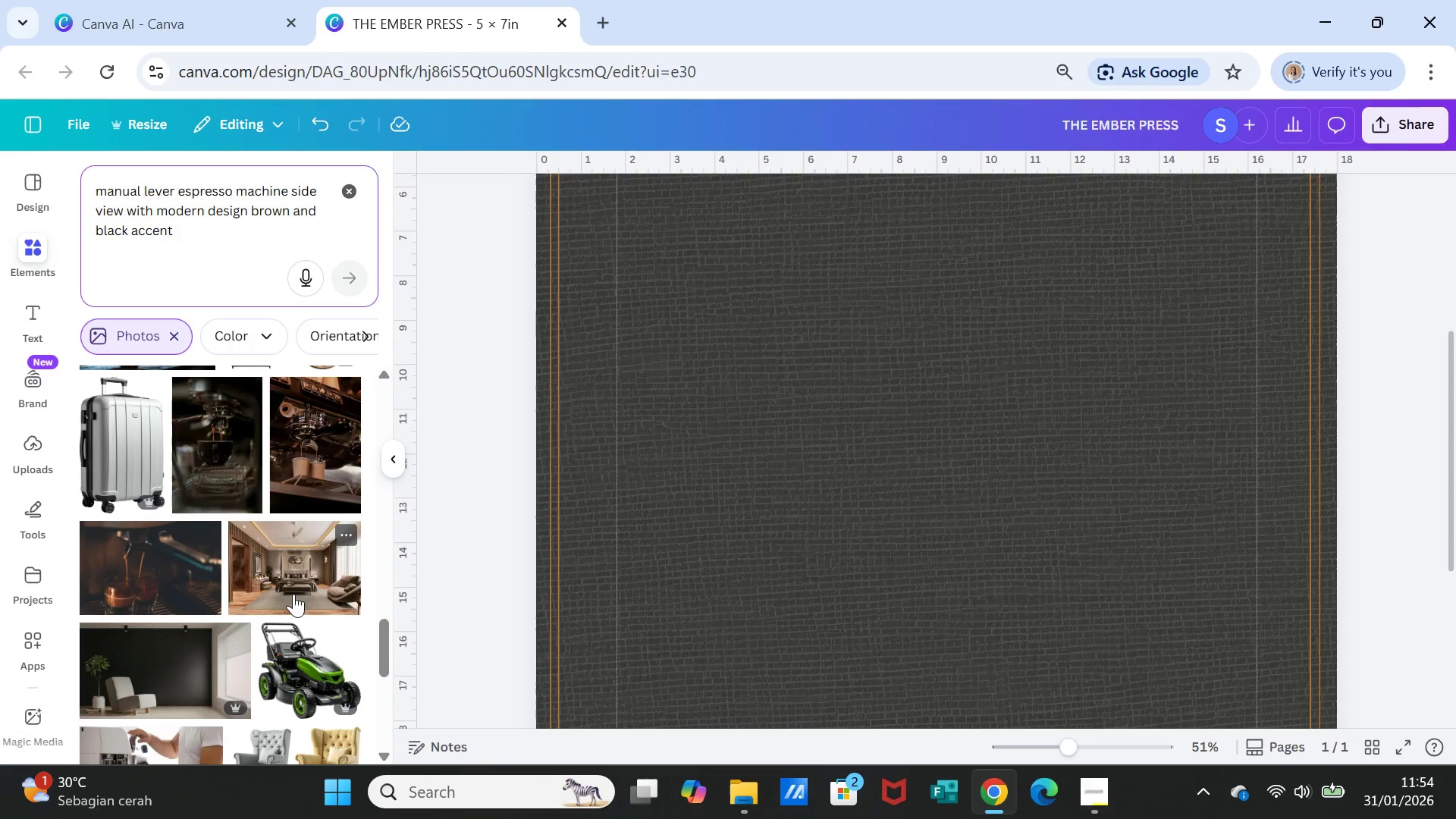 
scroll: coordinate [293, 594], scroll_direction: down, amount: 2.0
 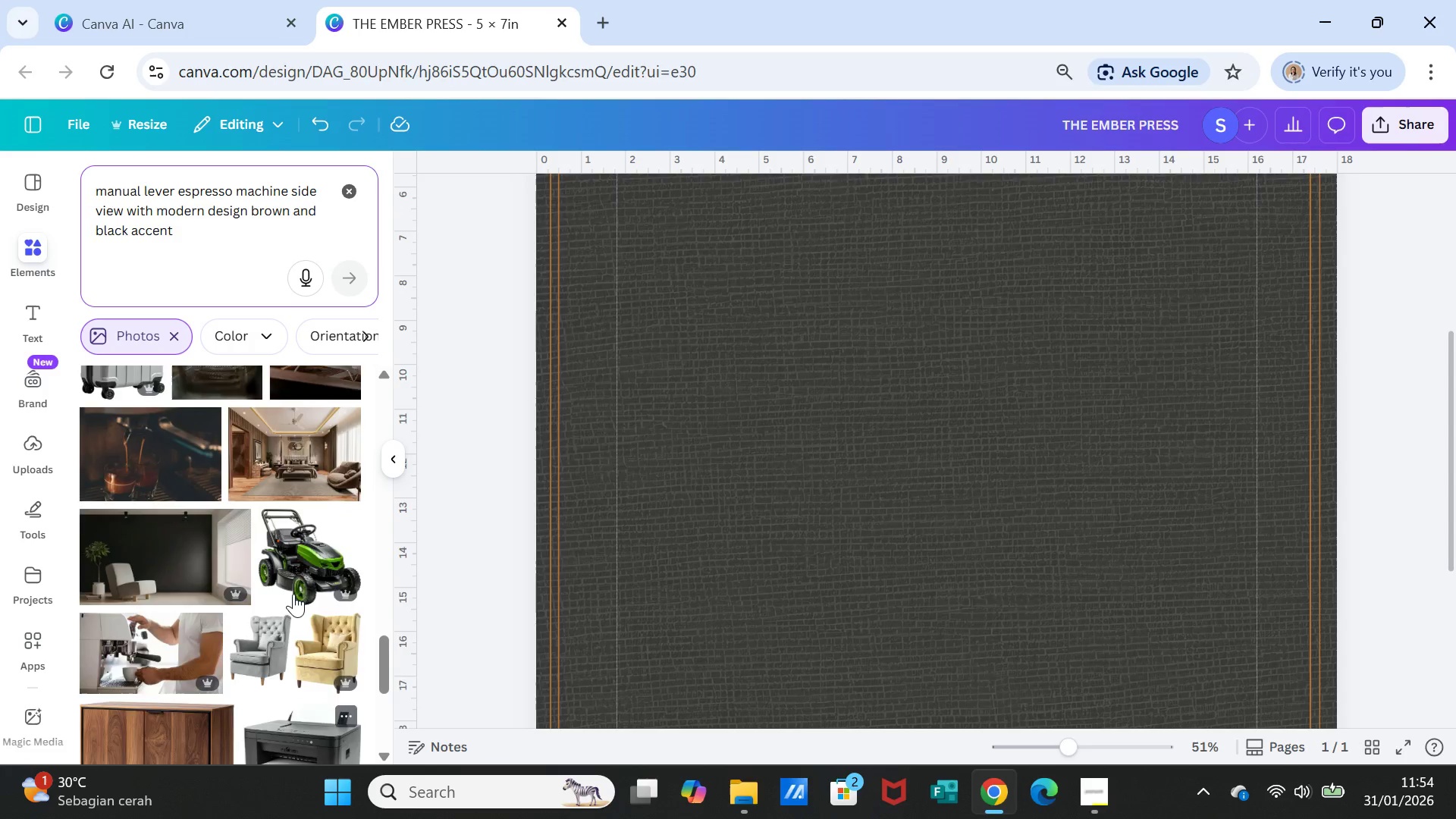 
scroll: coordinate [294, 585], scroll_direction: up, amount: 19.0
 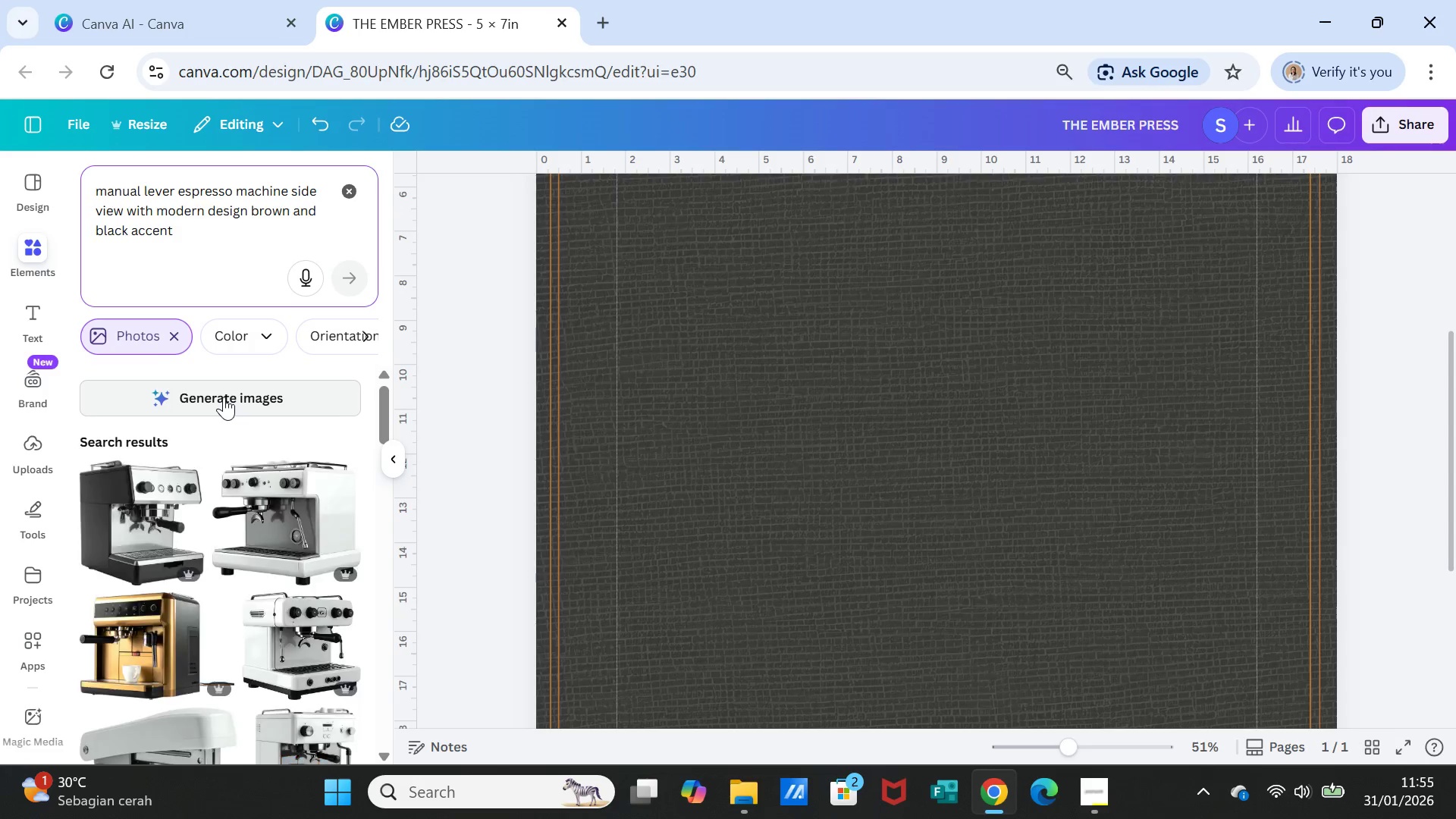 
left_click([224, 397])
 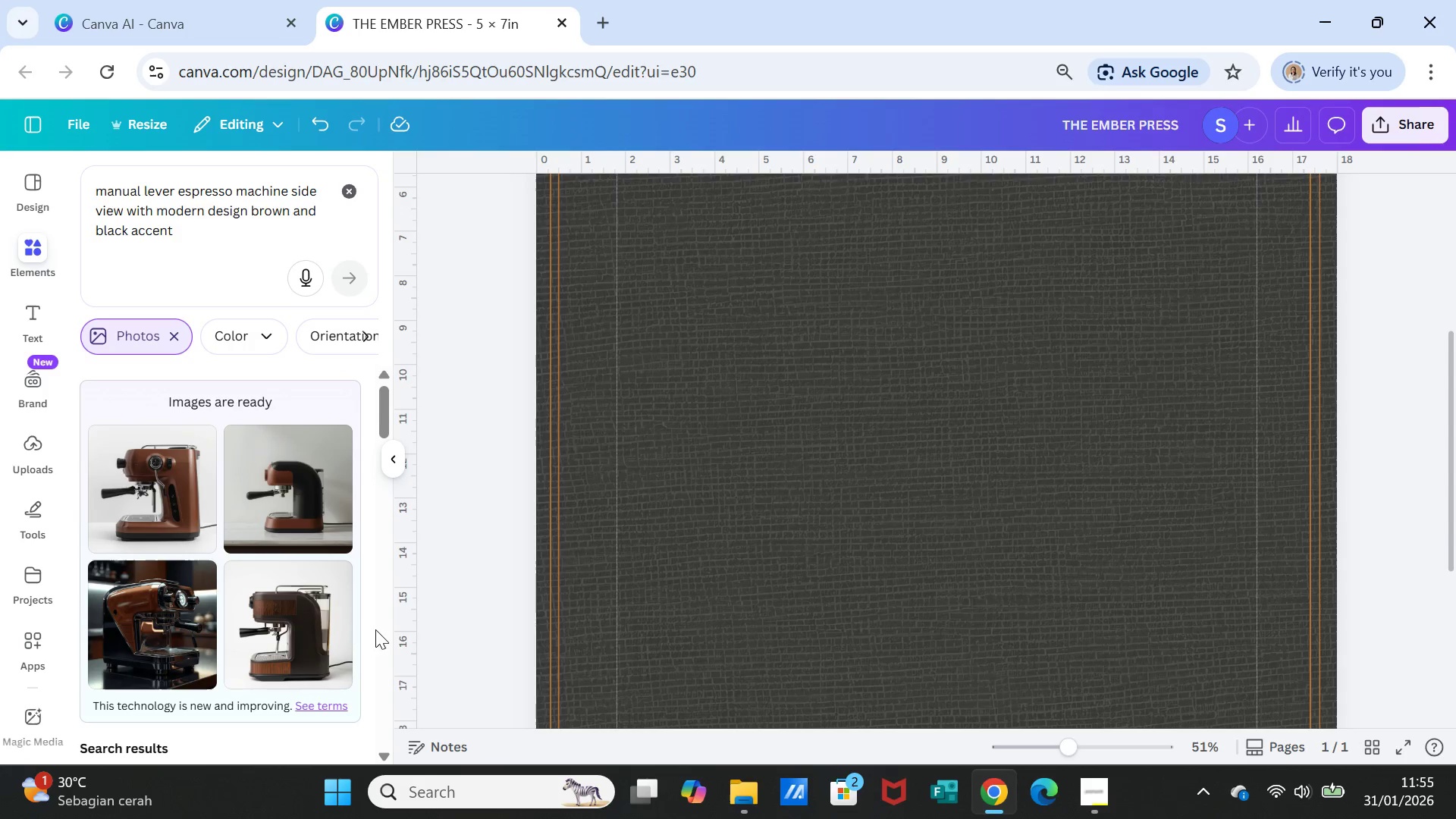 
wait(24.84)
 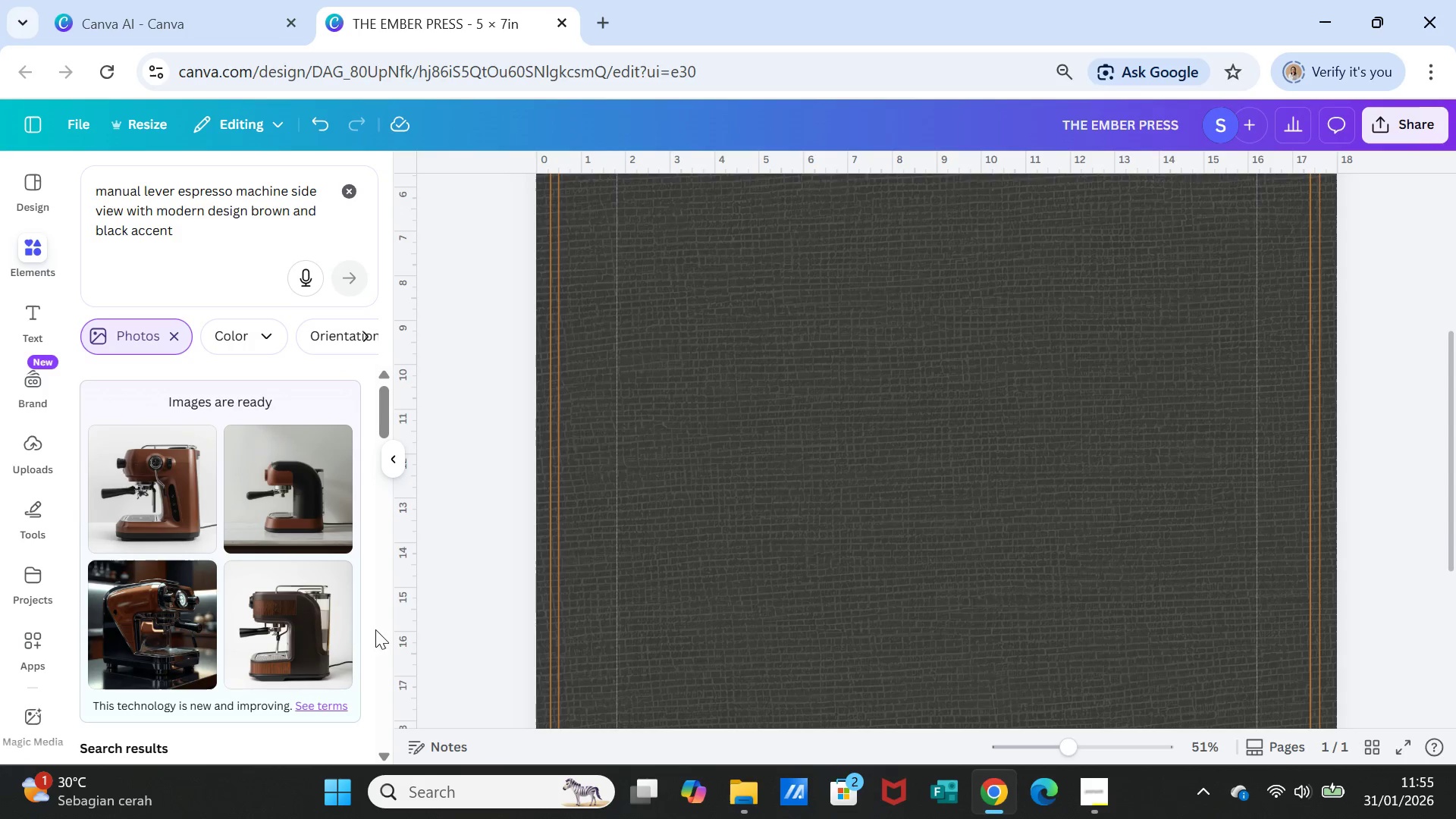 
scroll: coordinate [1103, 588], scroll_direction: down, amount: 1.0
 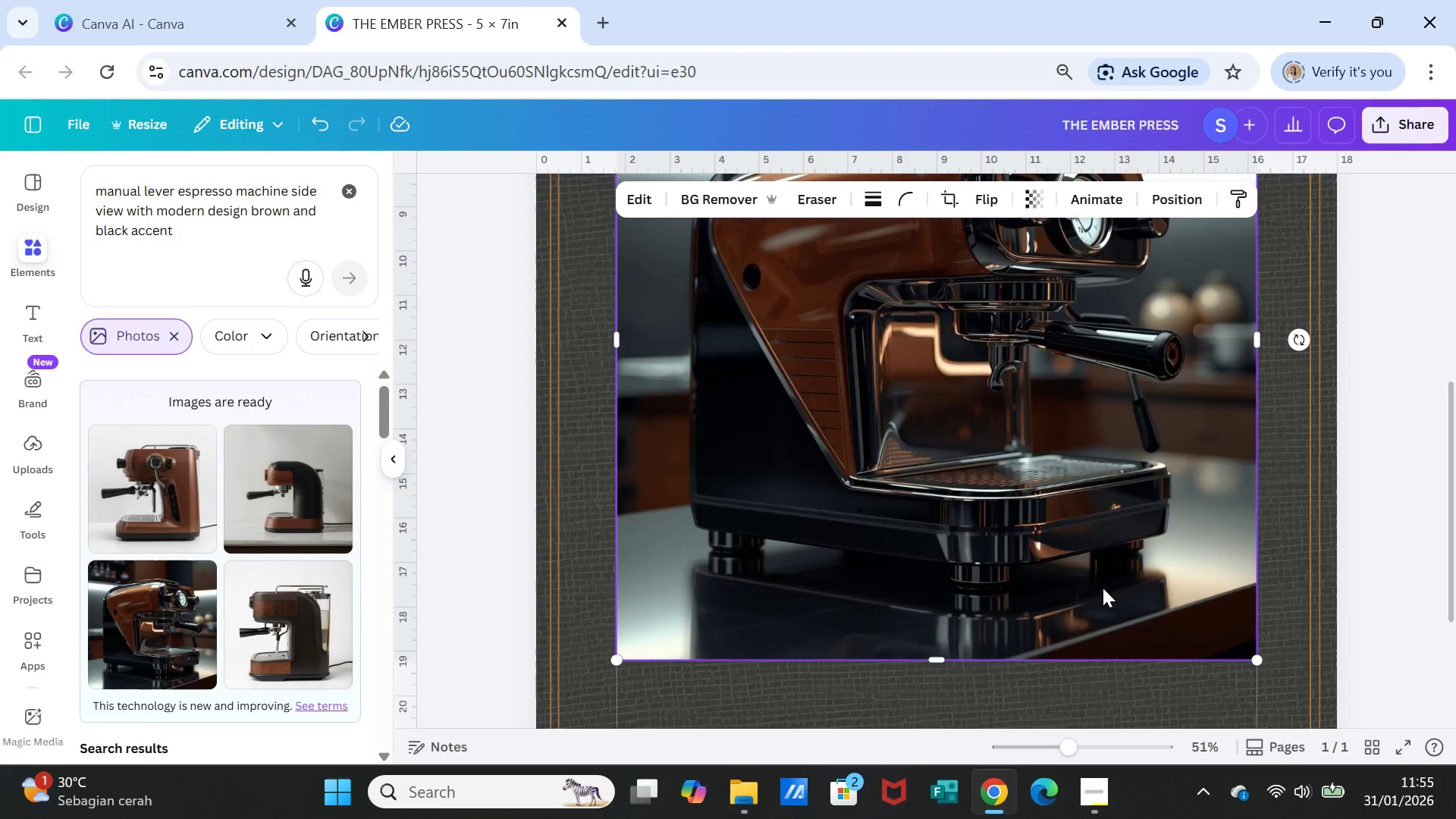 
scroll: coordinate [1103, 588], scroll_direction: up, amount: 3.0
 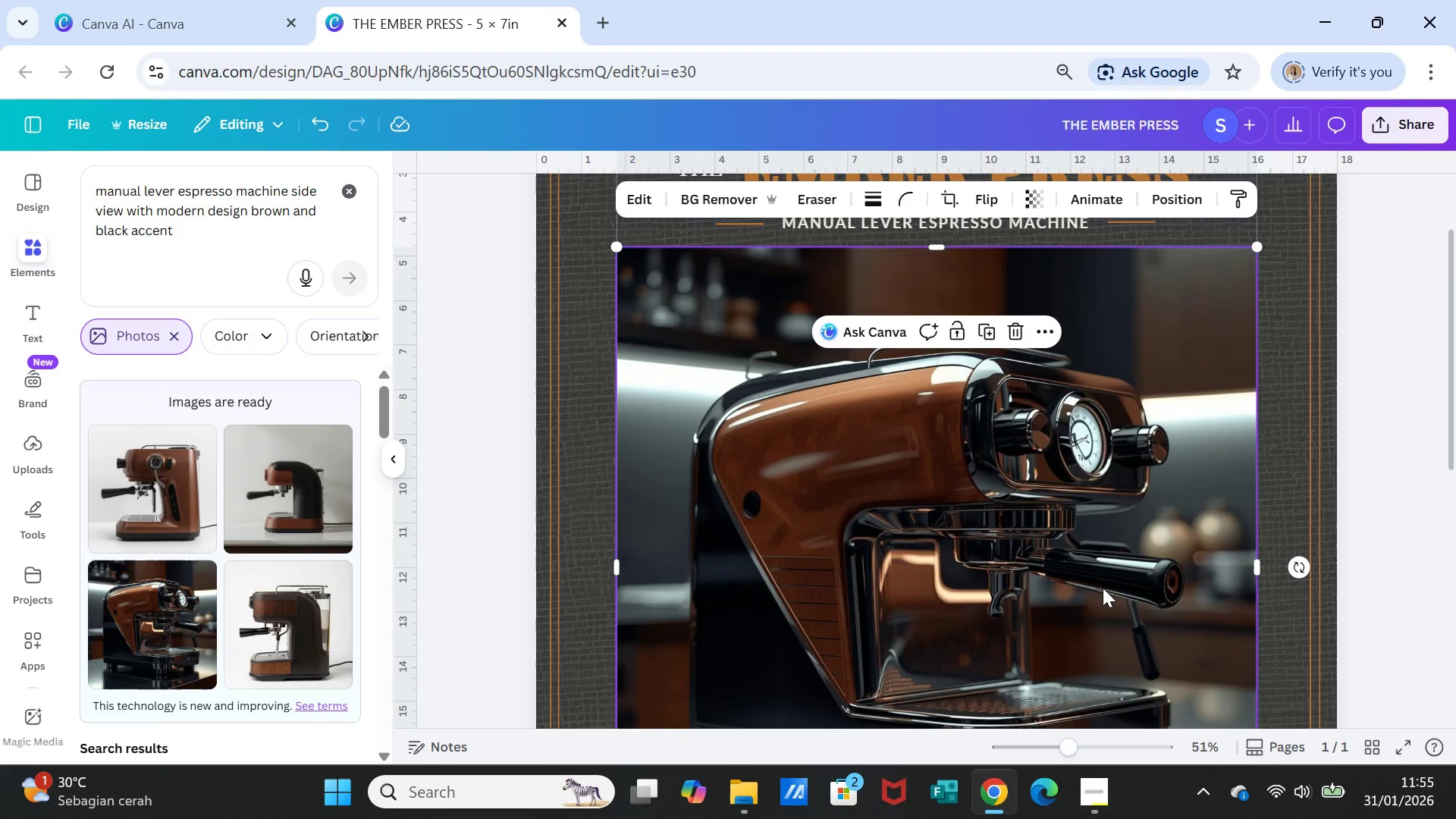 
scroll: coordinate [1103, 588], scroll_direction: down, amount: 1.0
 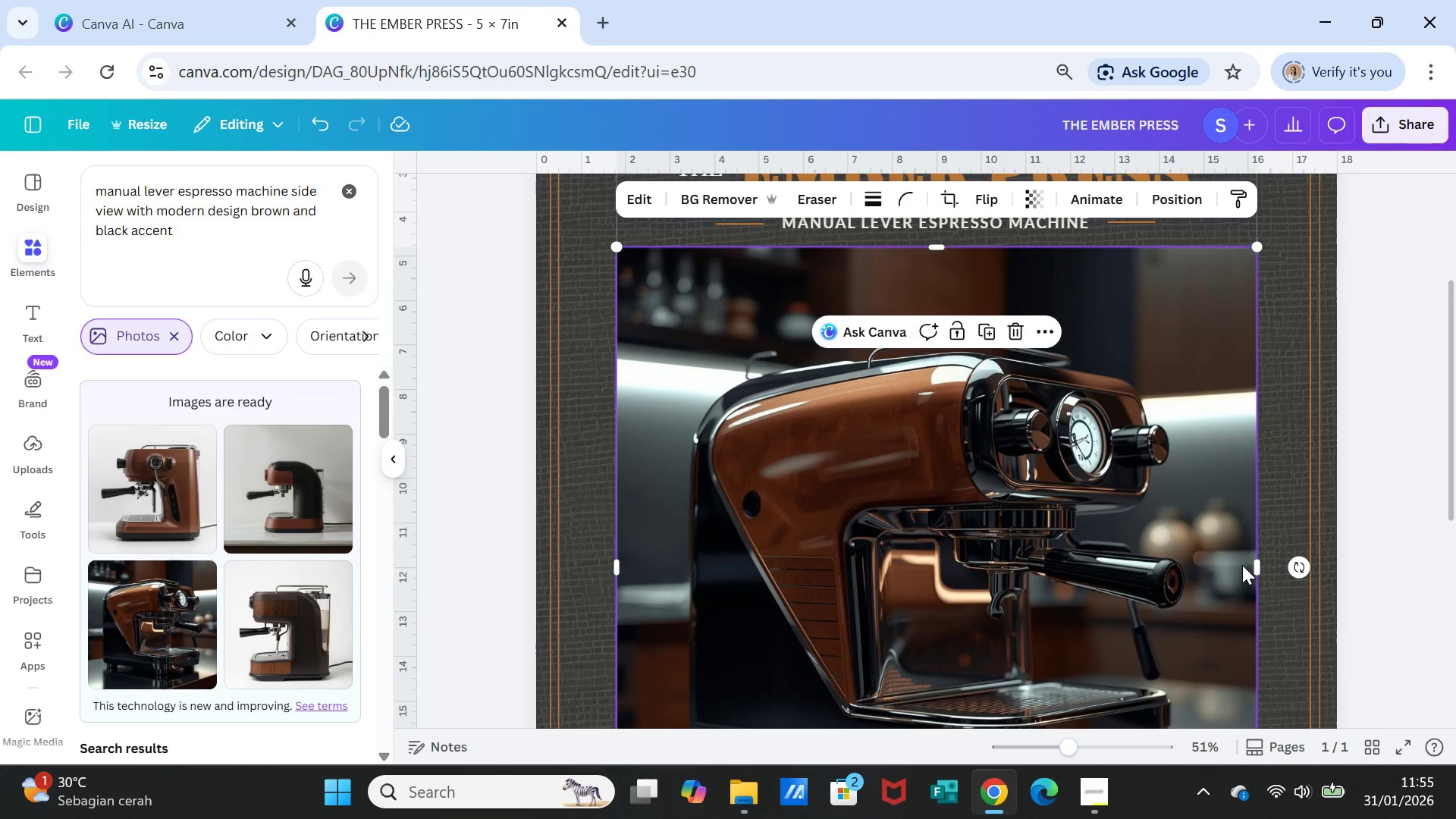 
wait(5.65)
 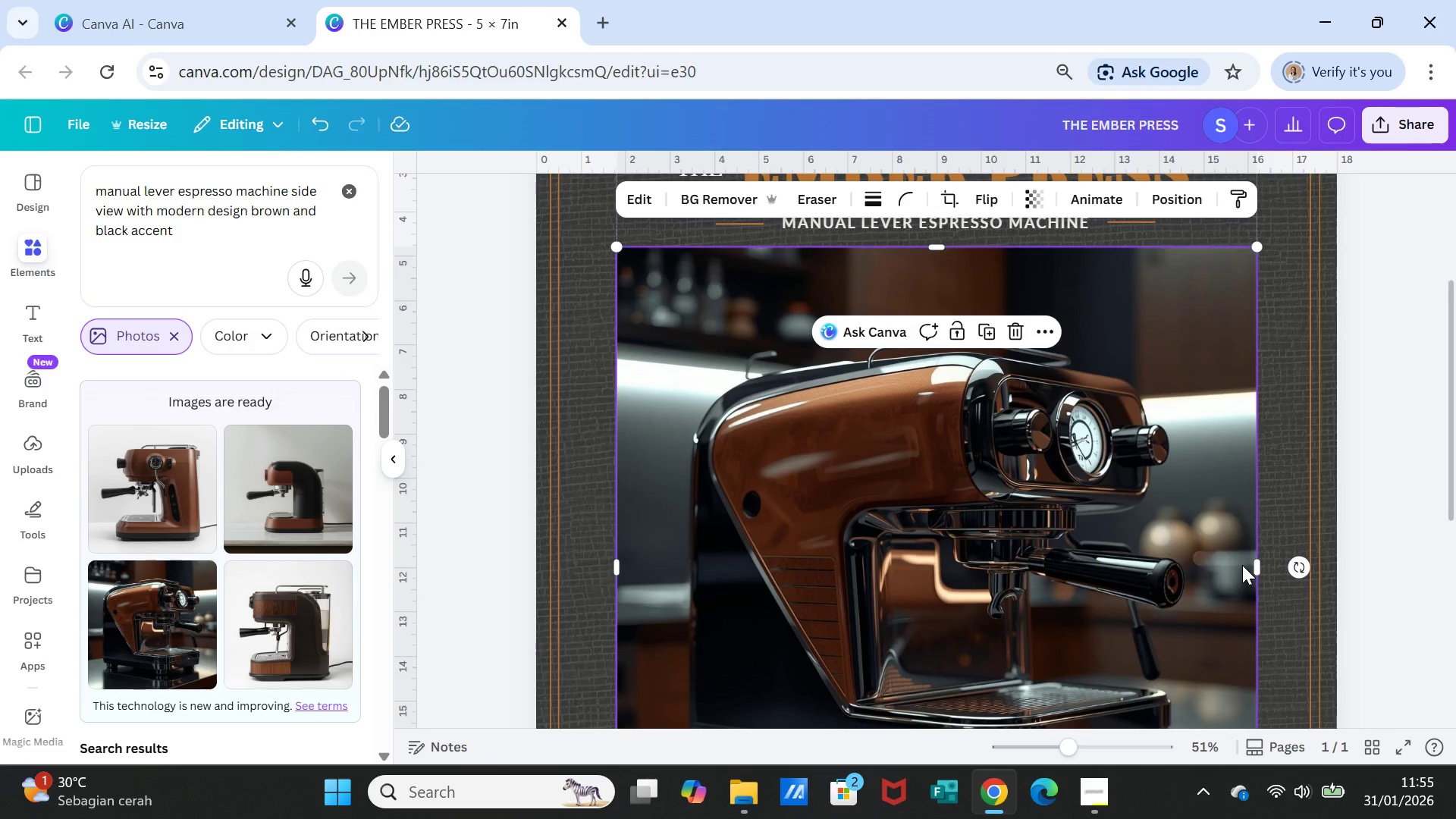 
scroll: coordinate [1003, 572], scroll_direction: down, amount: 2.0
 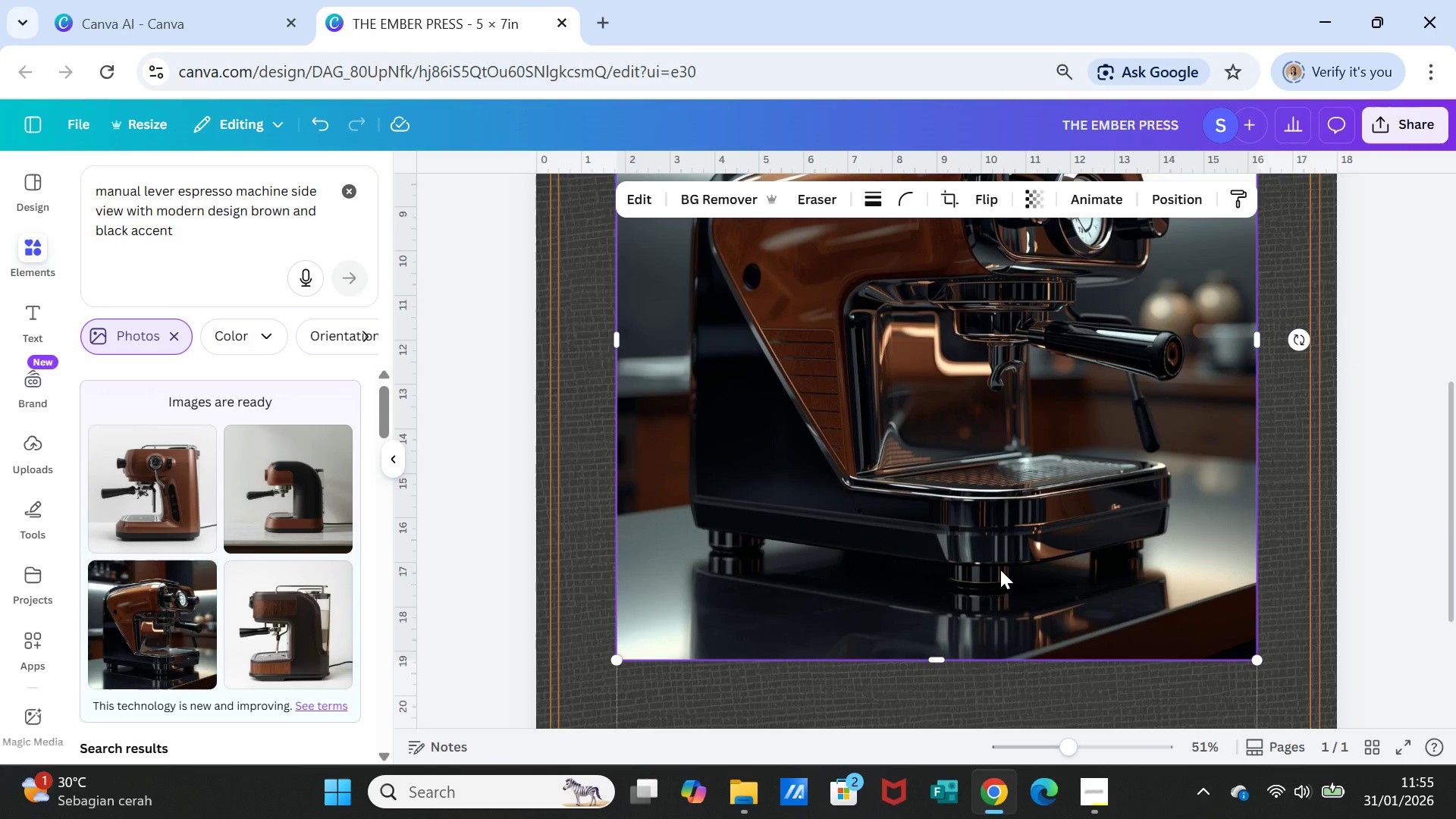 
scroll: coordinate [1000, 570], scroll_direction: up, amount: 1.0
 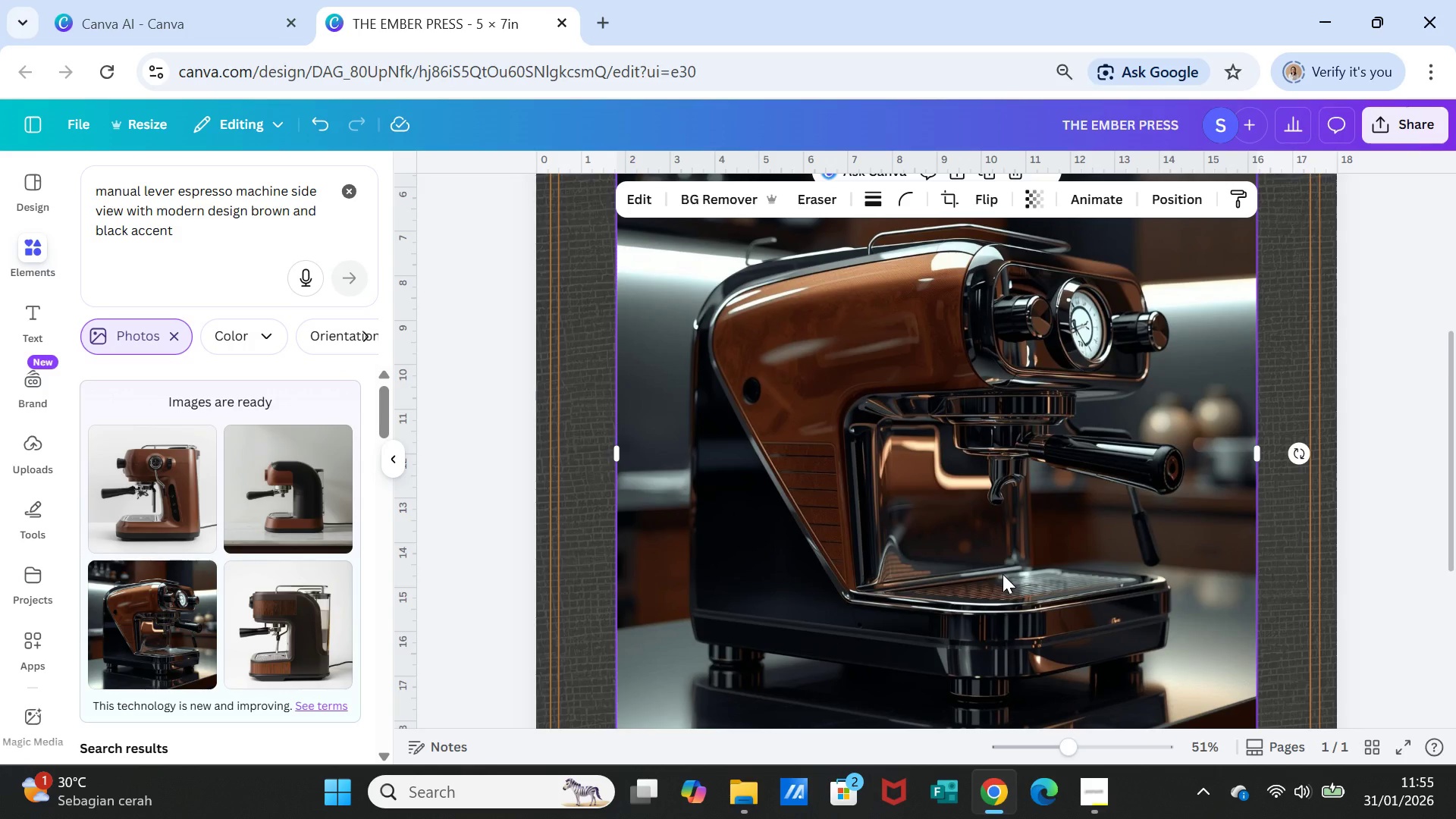 
scroll: coordinate [1003, 574], scroll_direction: down, amount: 1.0
 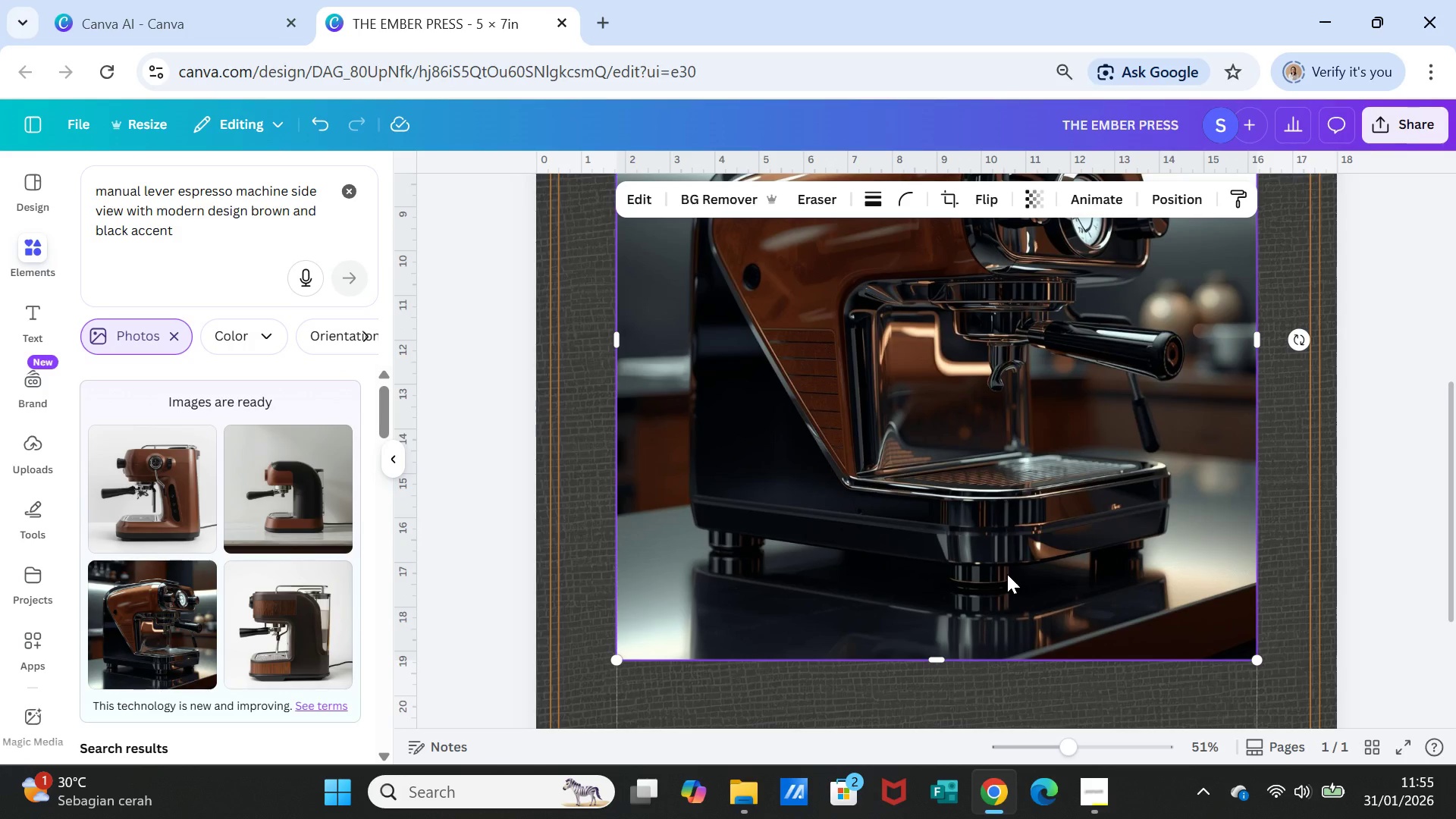 
scroll: coordinate [1007, 574], scroll_direction: up, amount: 1.0
 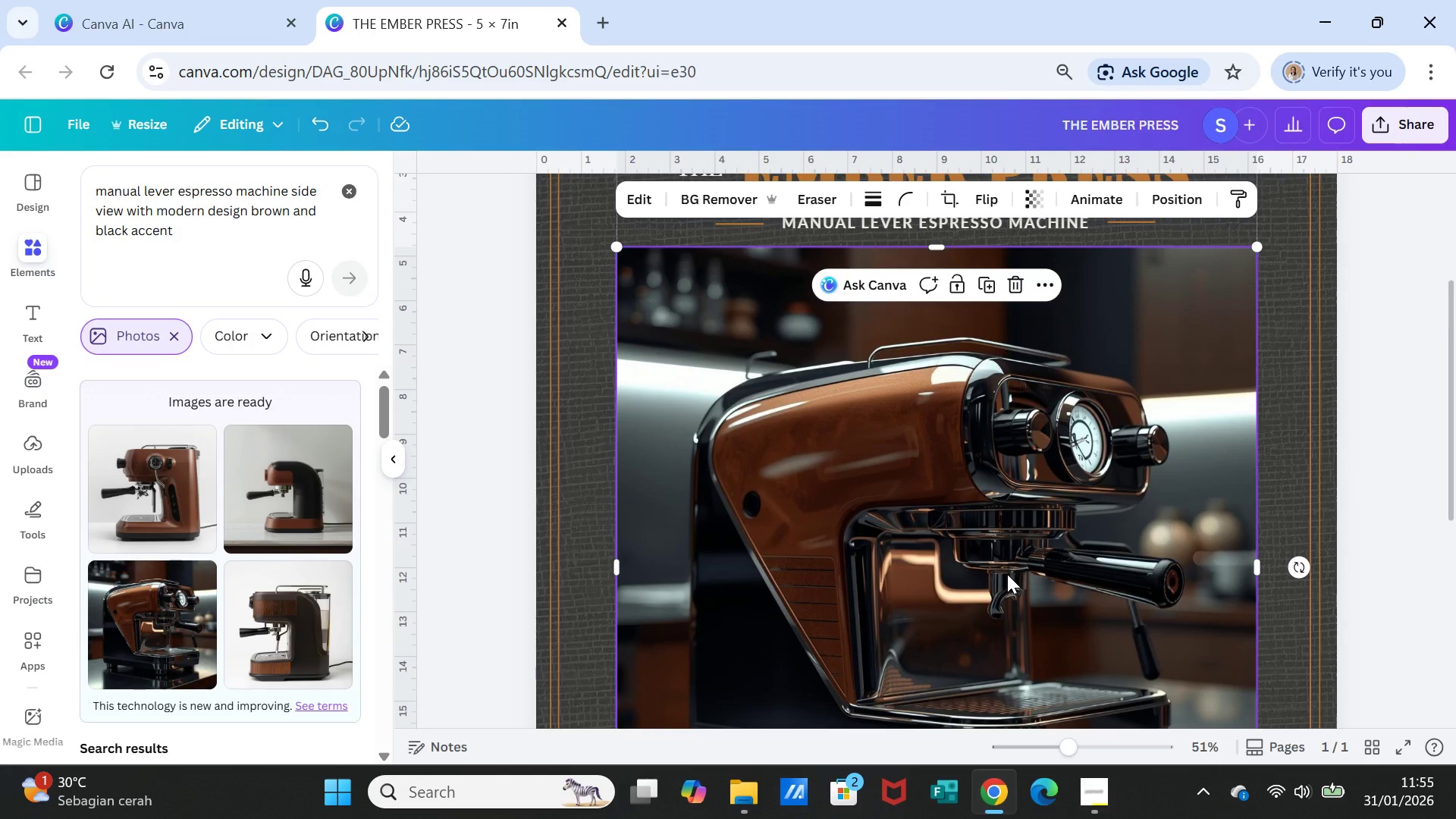 
scroll: coordinate [1007, 574], scroll_direction: down, amount: 1.0
 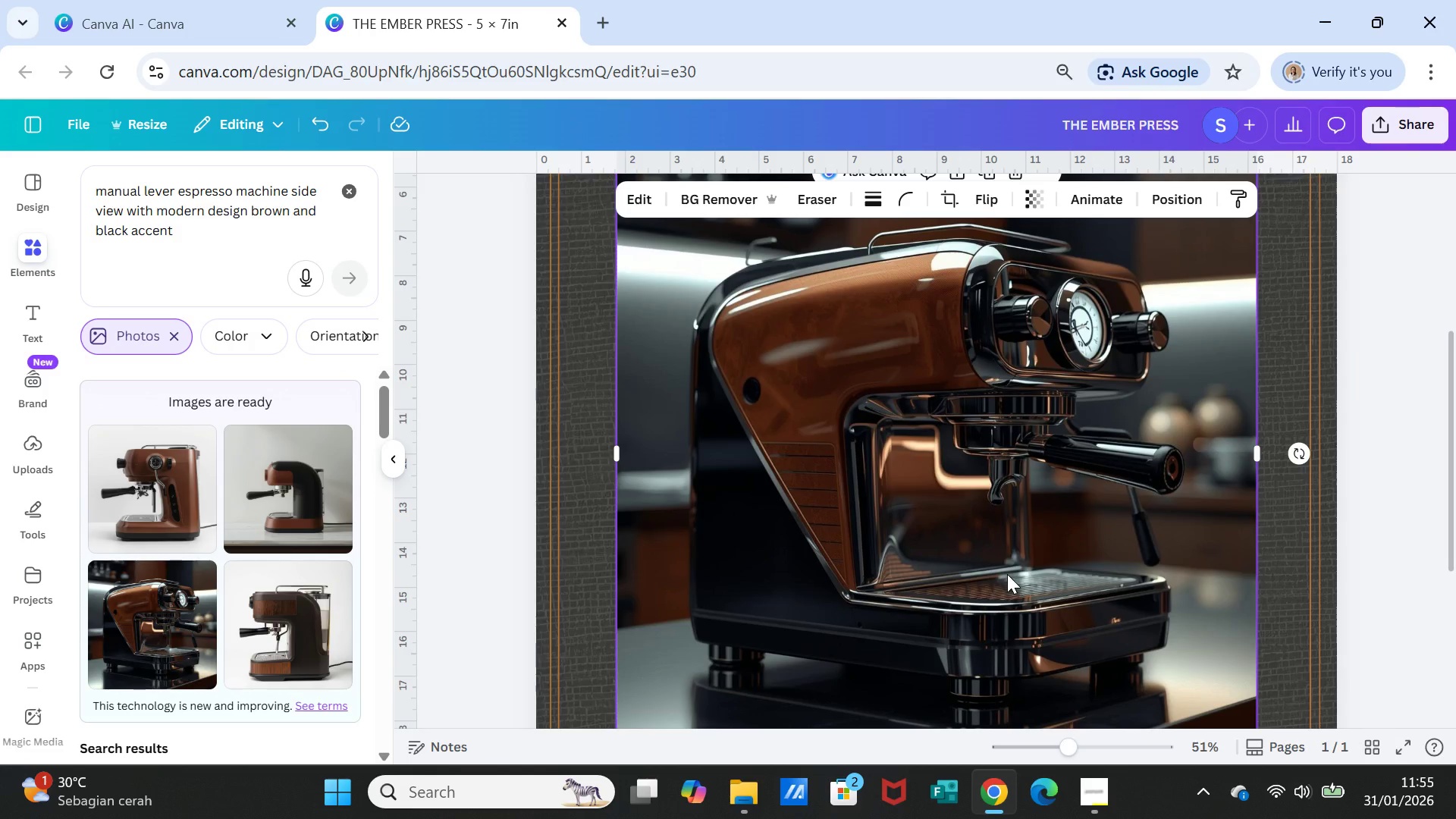 
wait(9.52)
 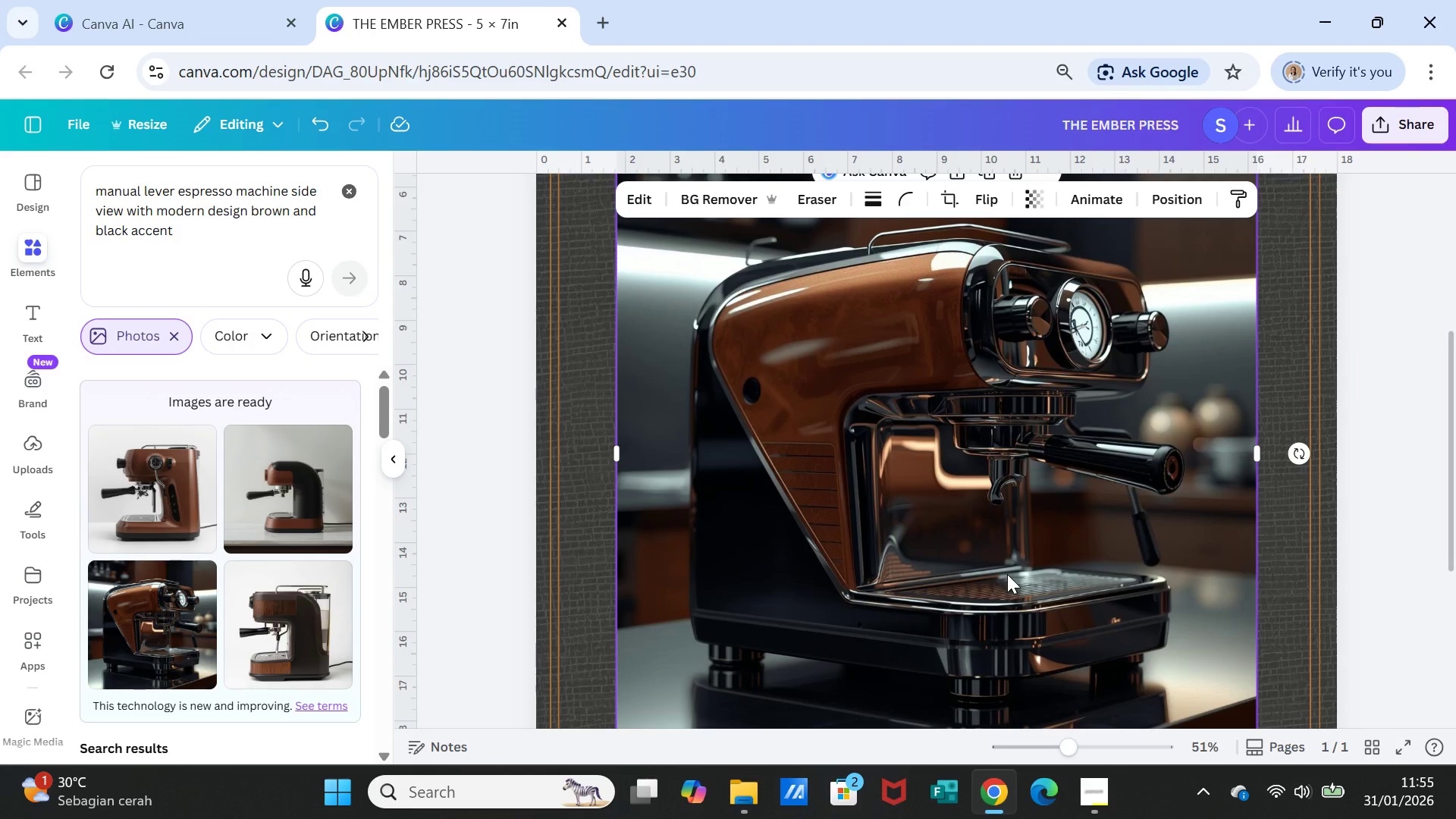 
left_click([986, 584])
 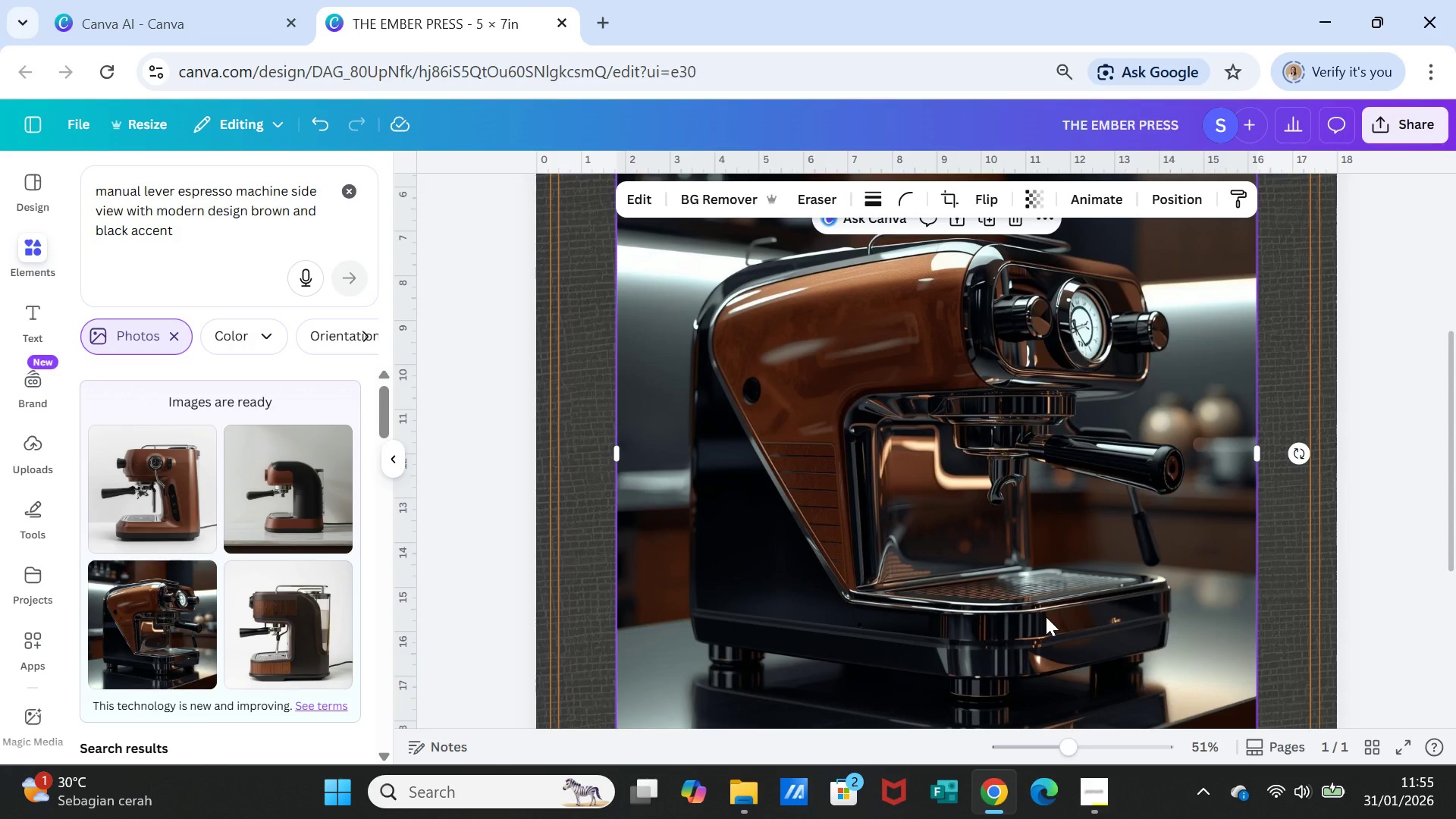 
key(Delete)
 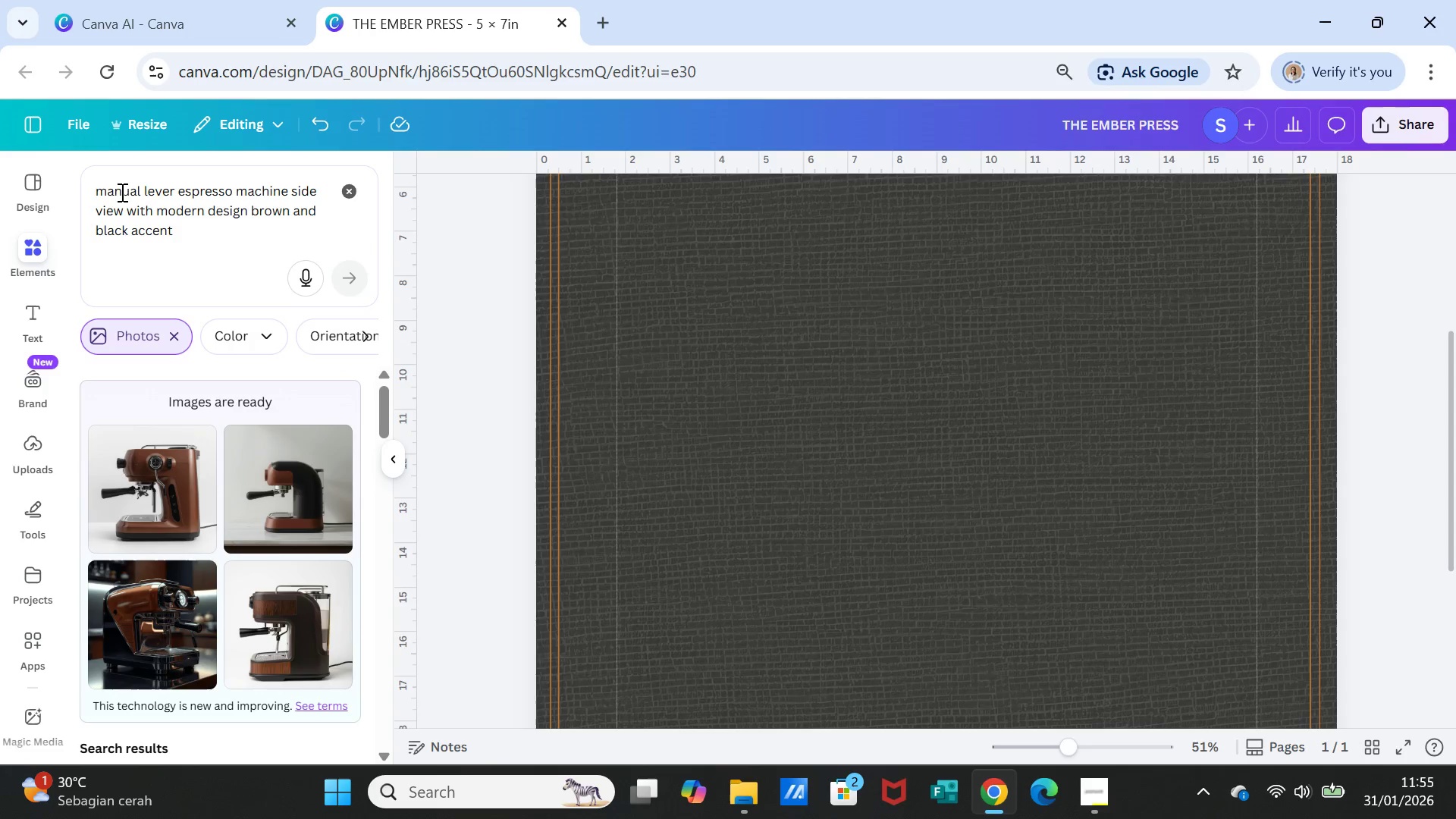 
double_click([120, 190])
 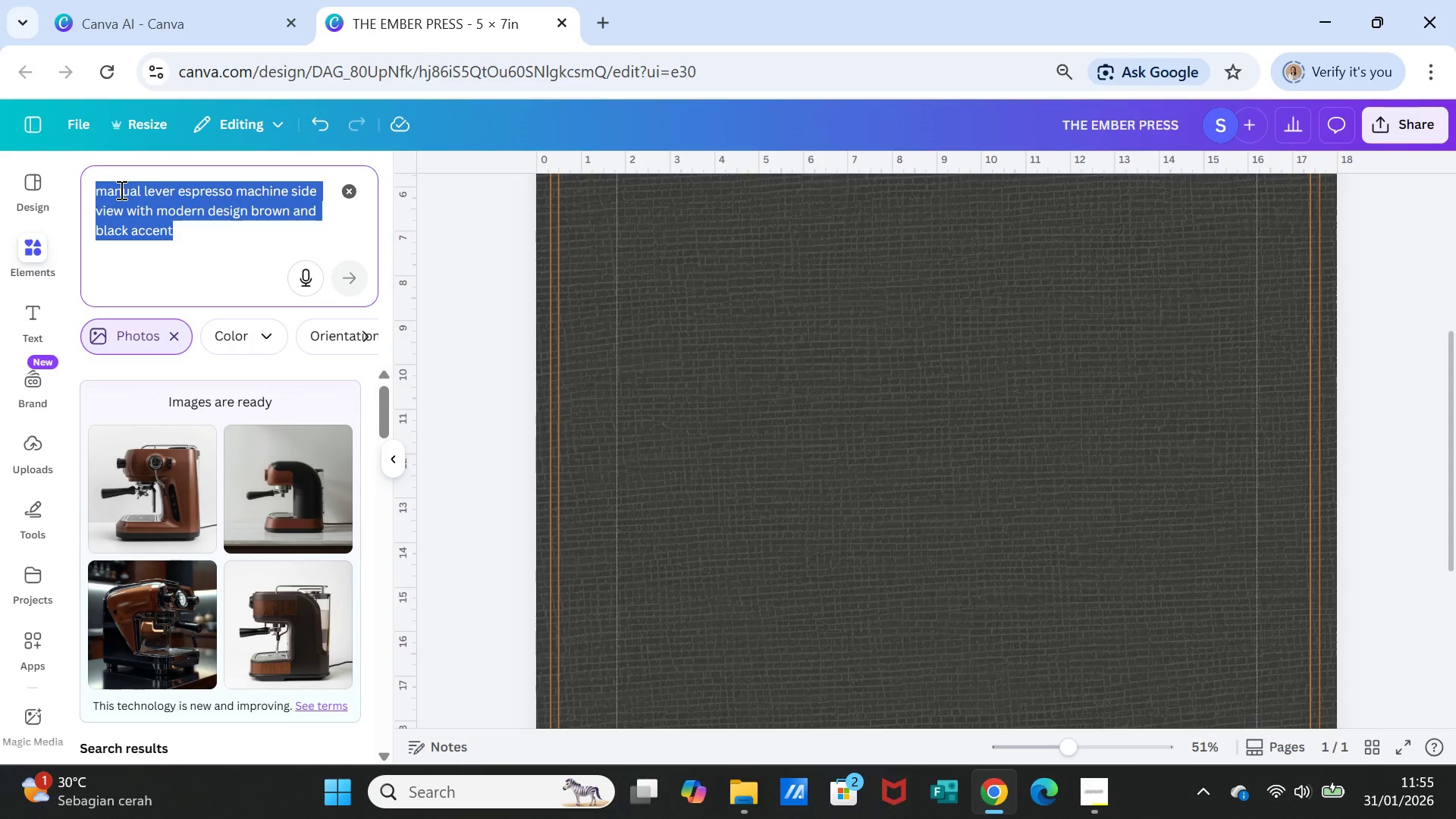 
triple_click([120, 190])
 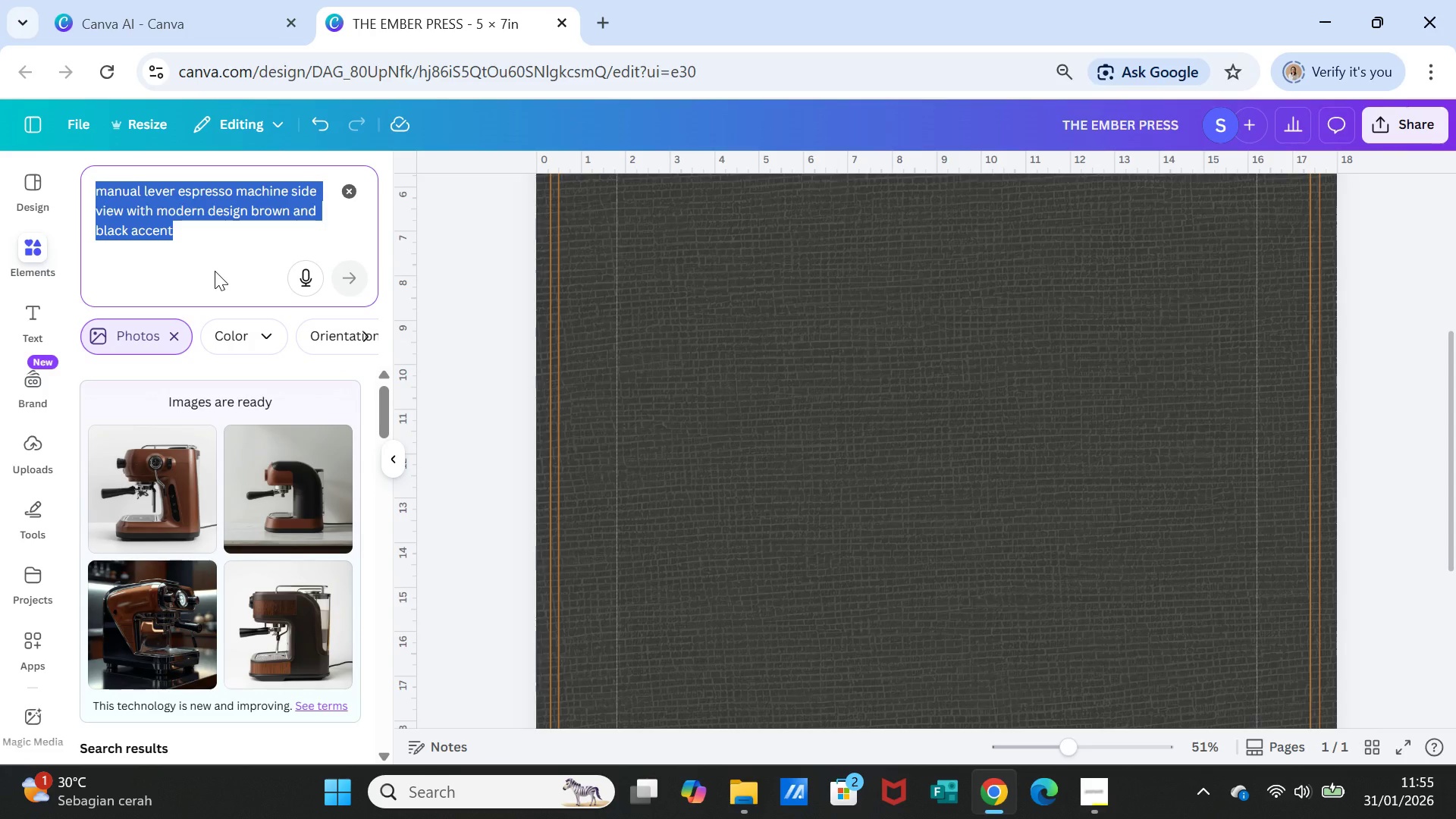 
key(Control+C)
 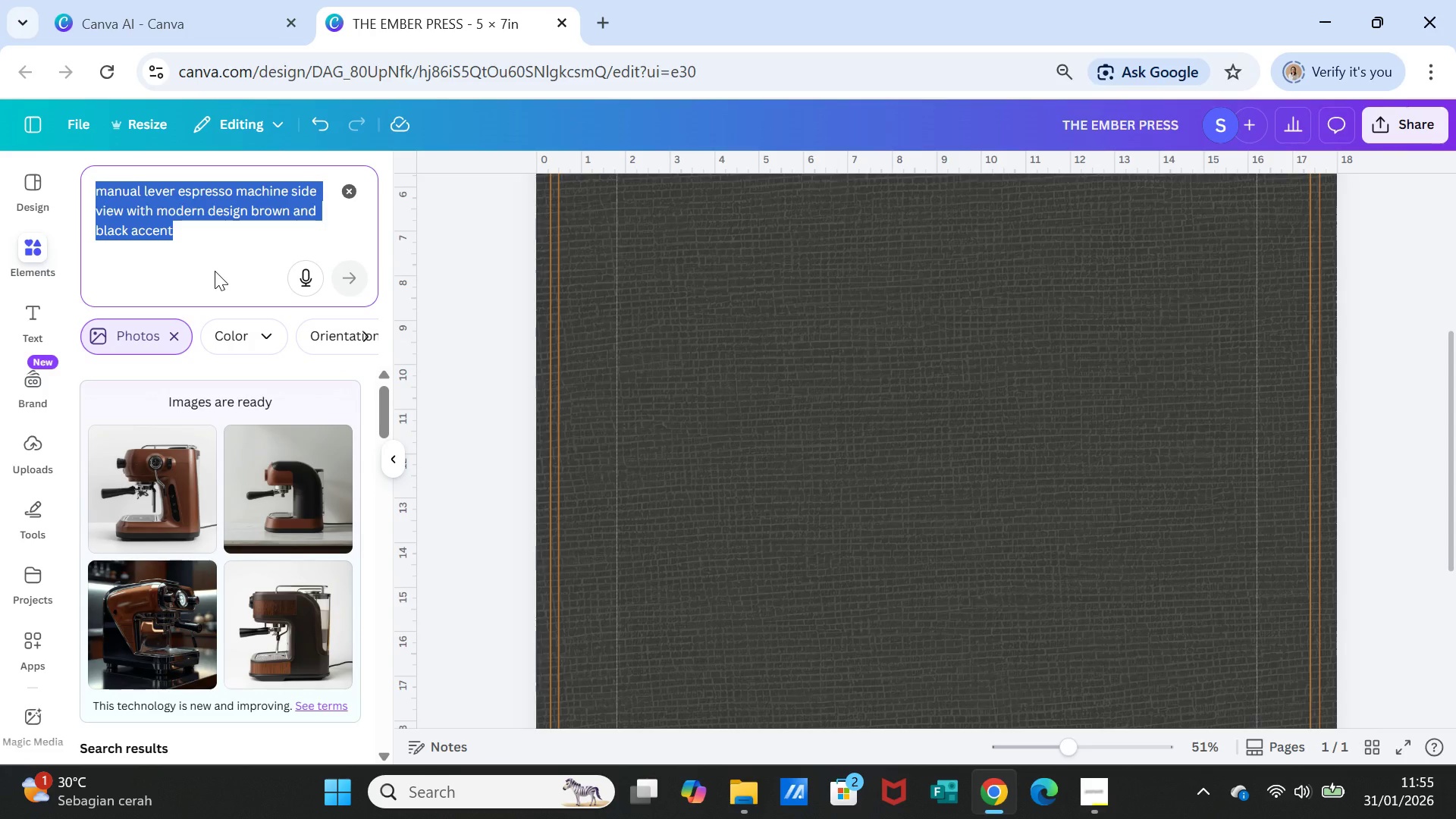 
key(Control+X)
 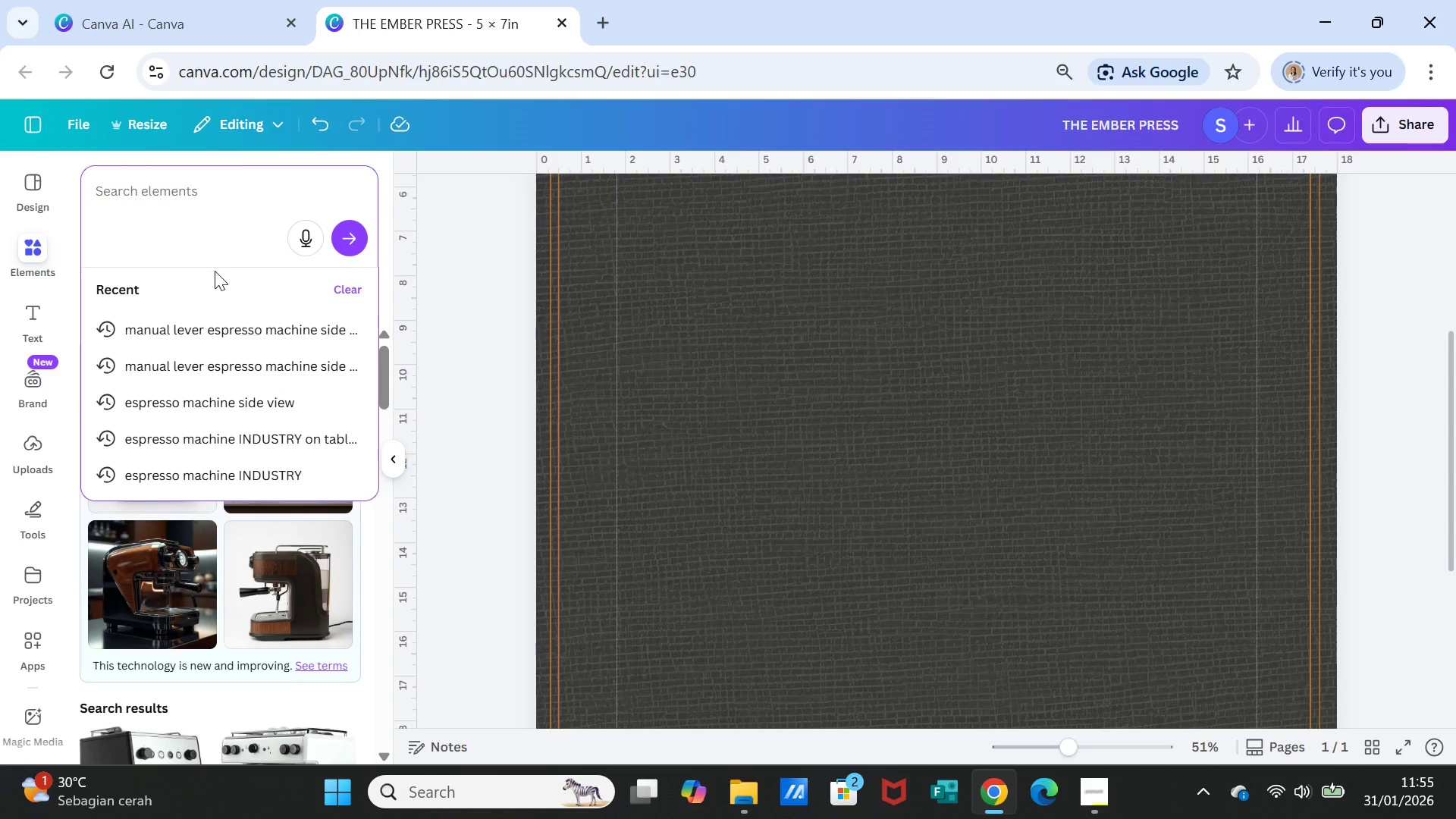 
key(Control+V)
 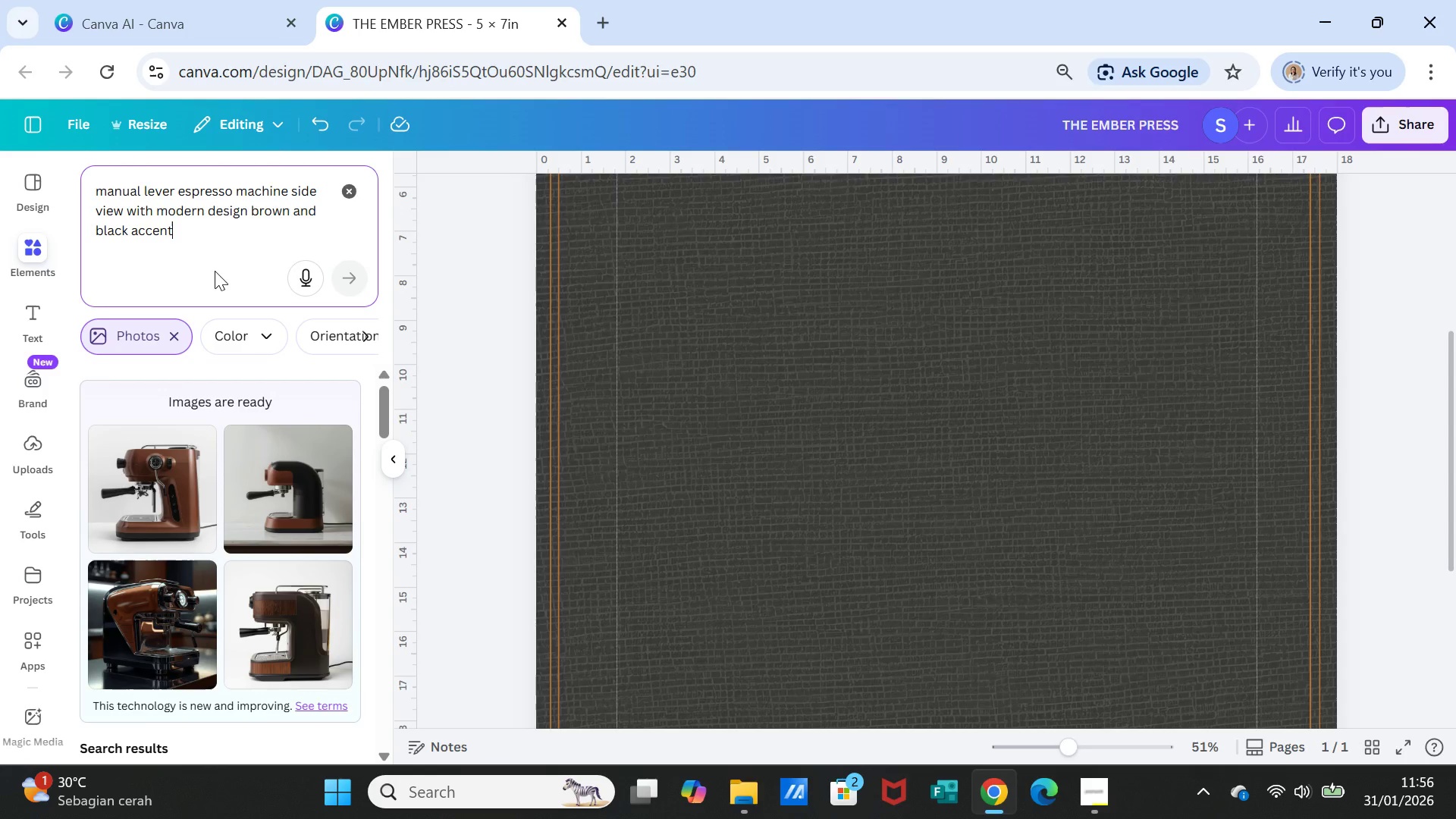 
key(Comma)
 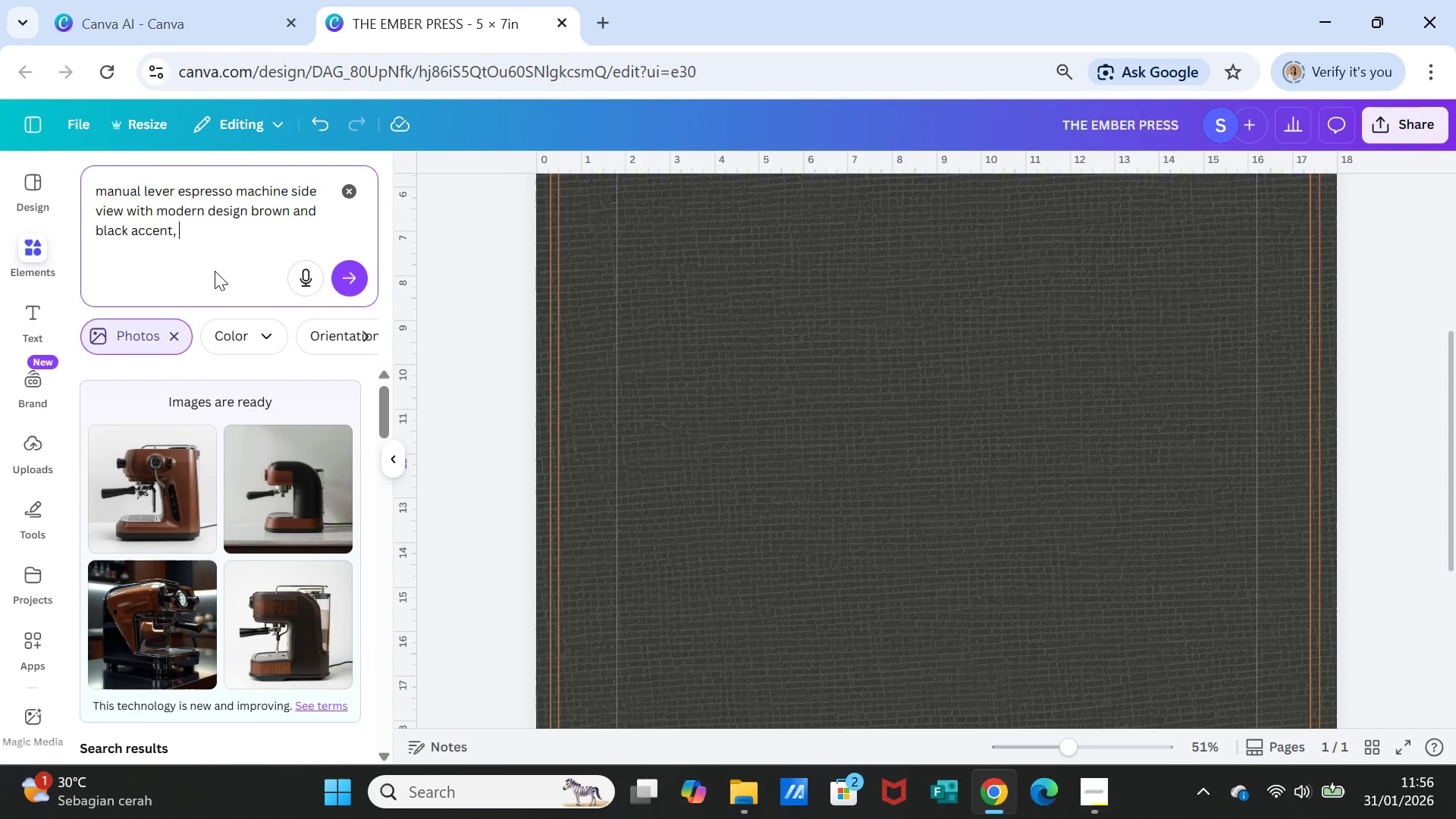 
key(Space)
 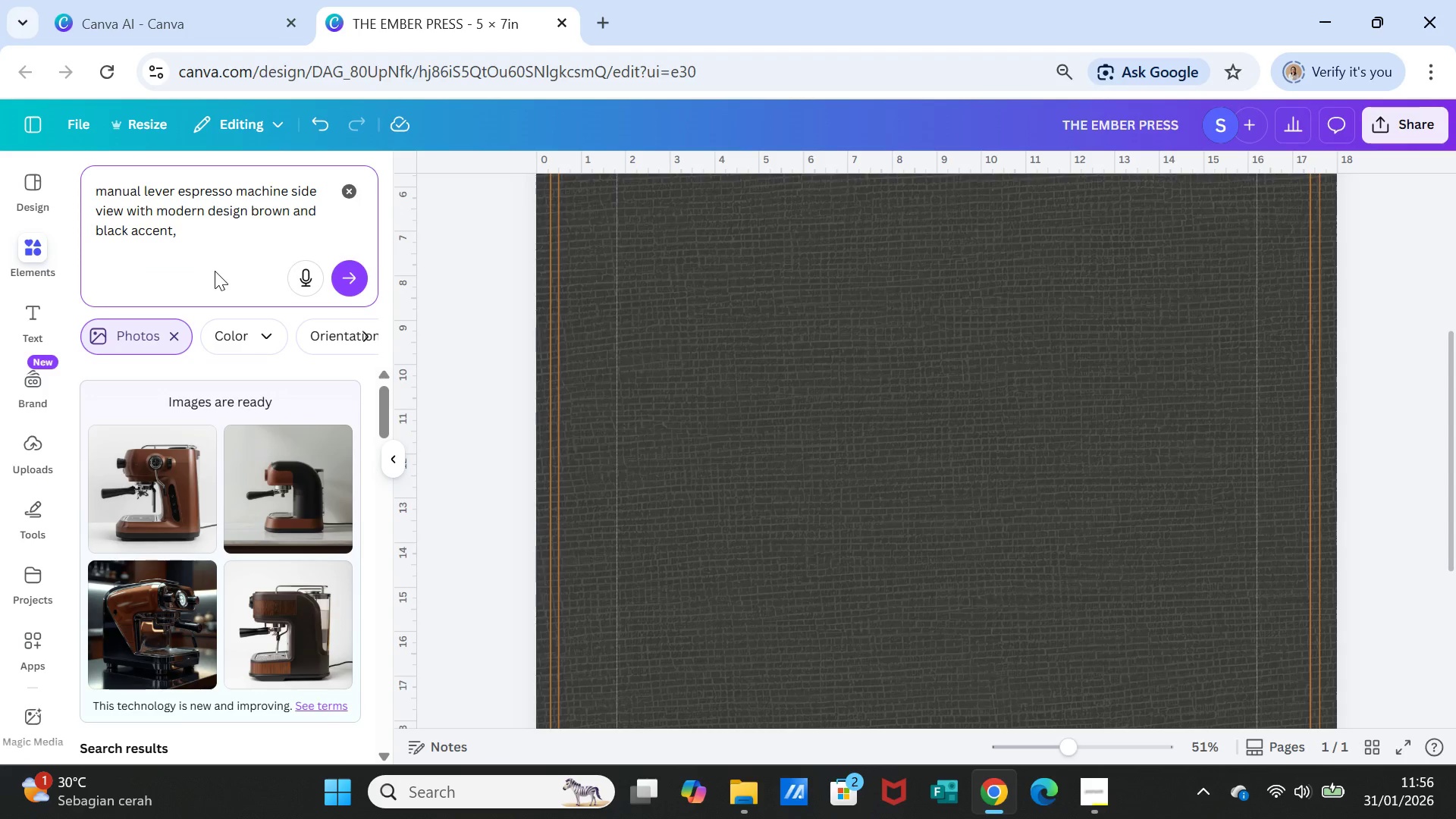 
wait(6.75)
 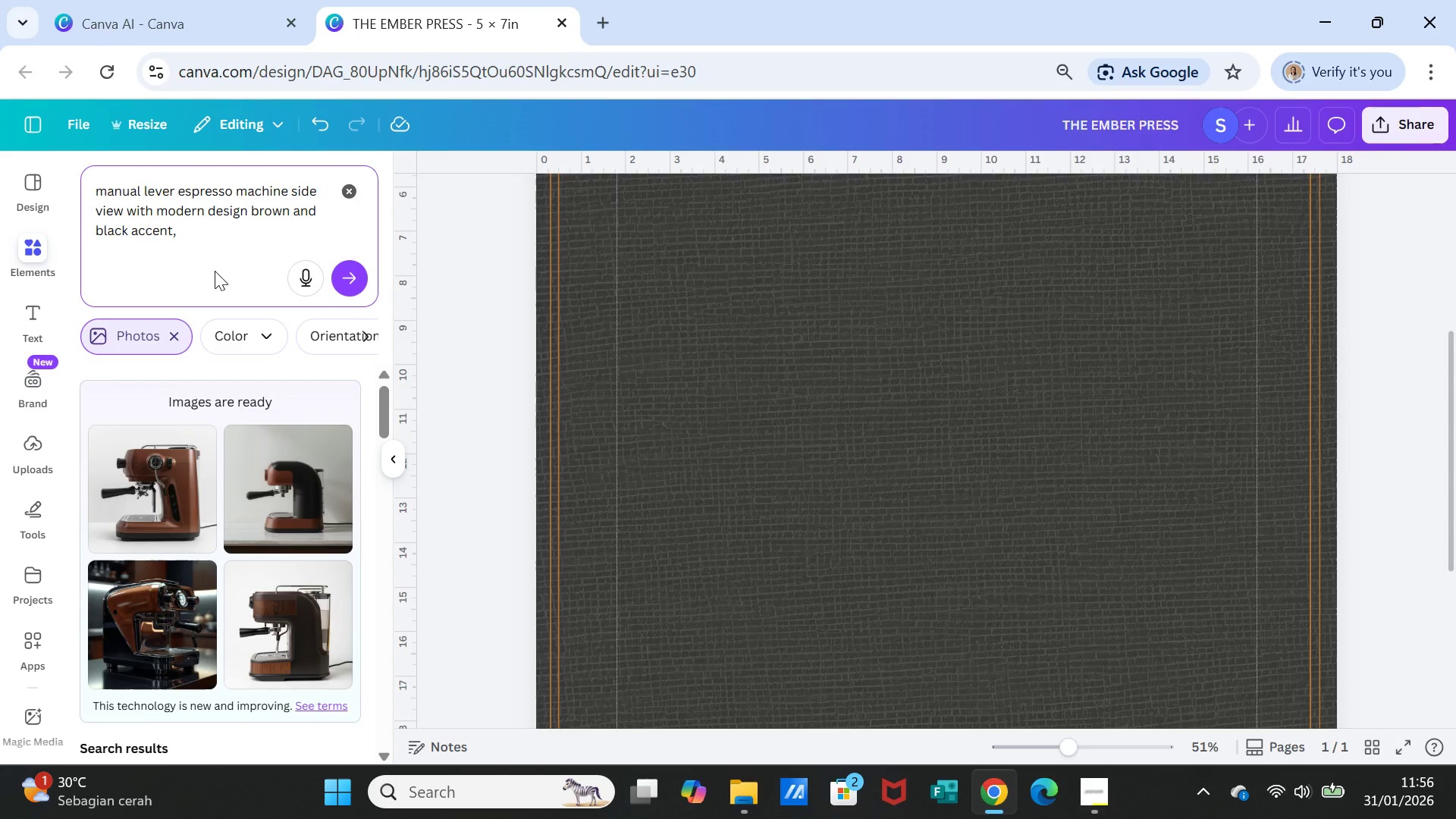 
type(NO BAC)
key(Backspace)
key(Backspace)
key(Backspace)
key(Backspace)
key(Backspace)
key(Backspace)
type(SIDE VIEW, NO BACGROUND)
 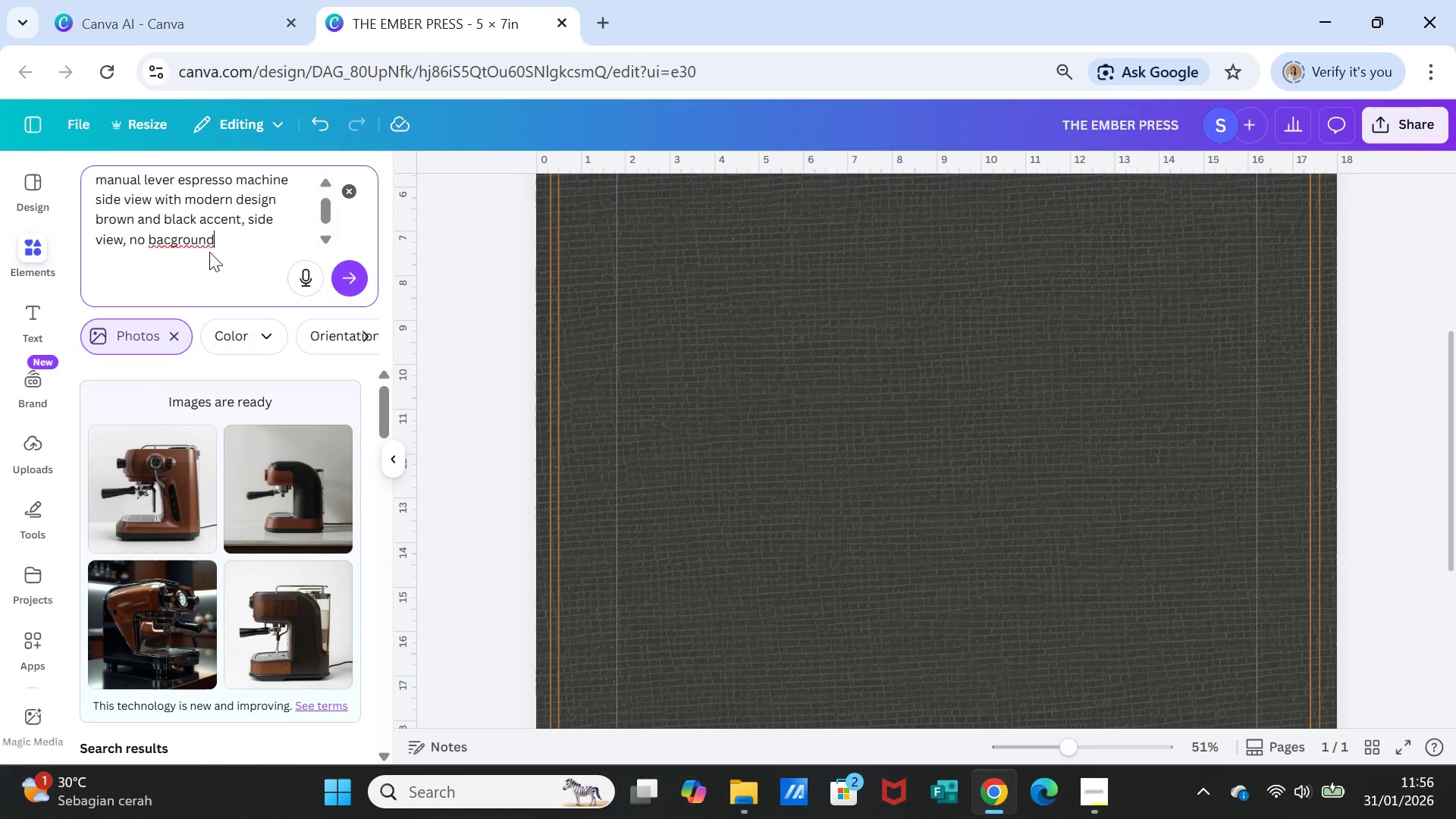 
left_click([167, 237])
 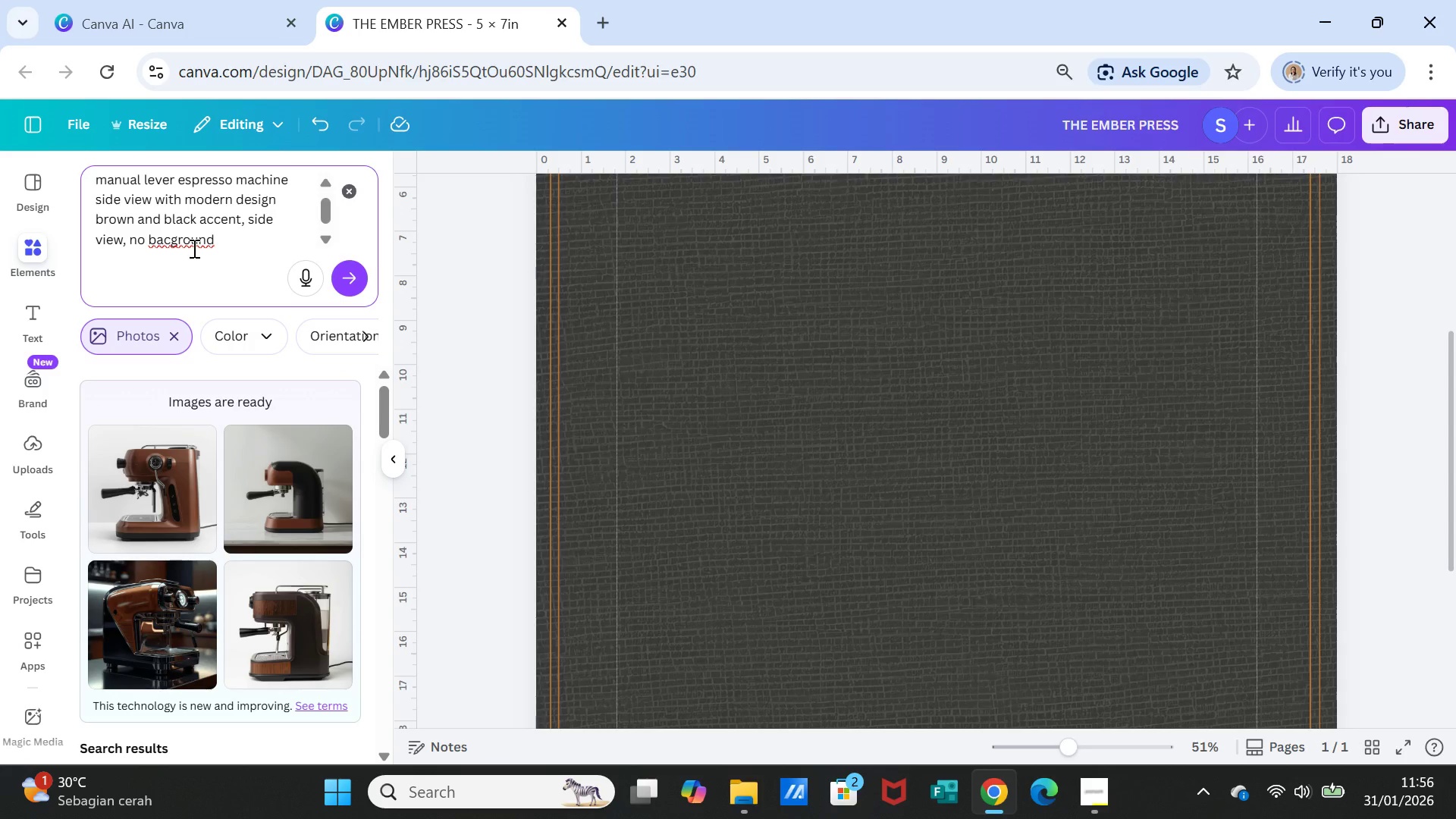 
key(ArrowRight)
 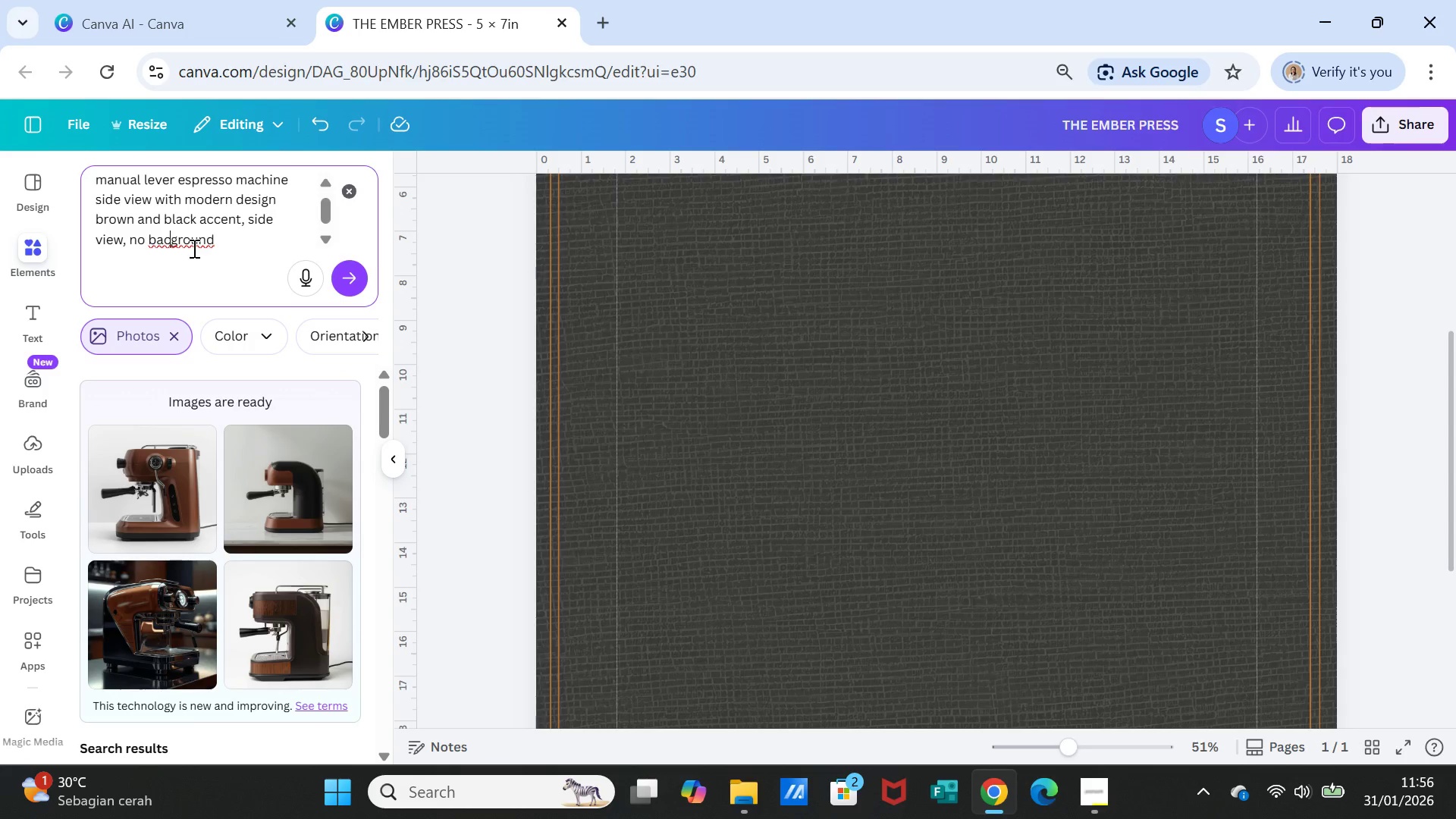 
key(K)
 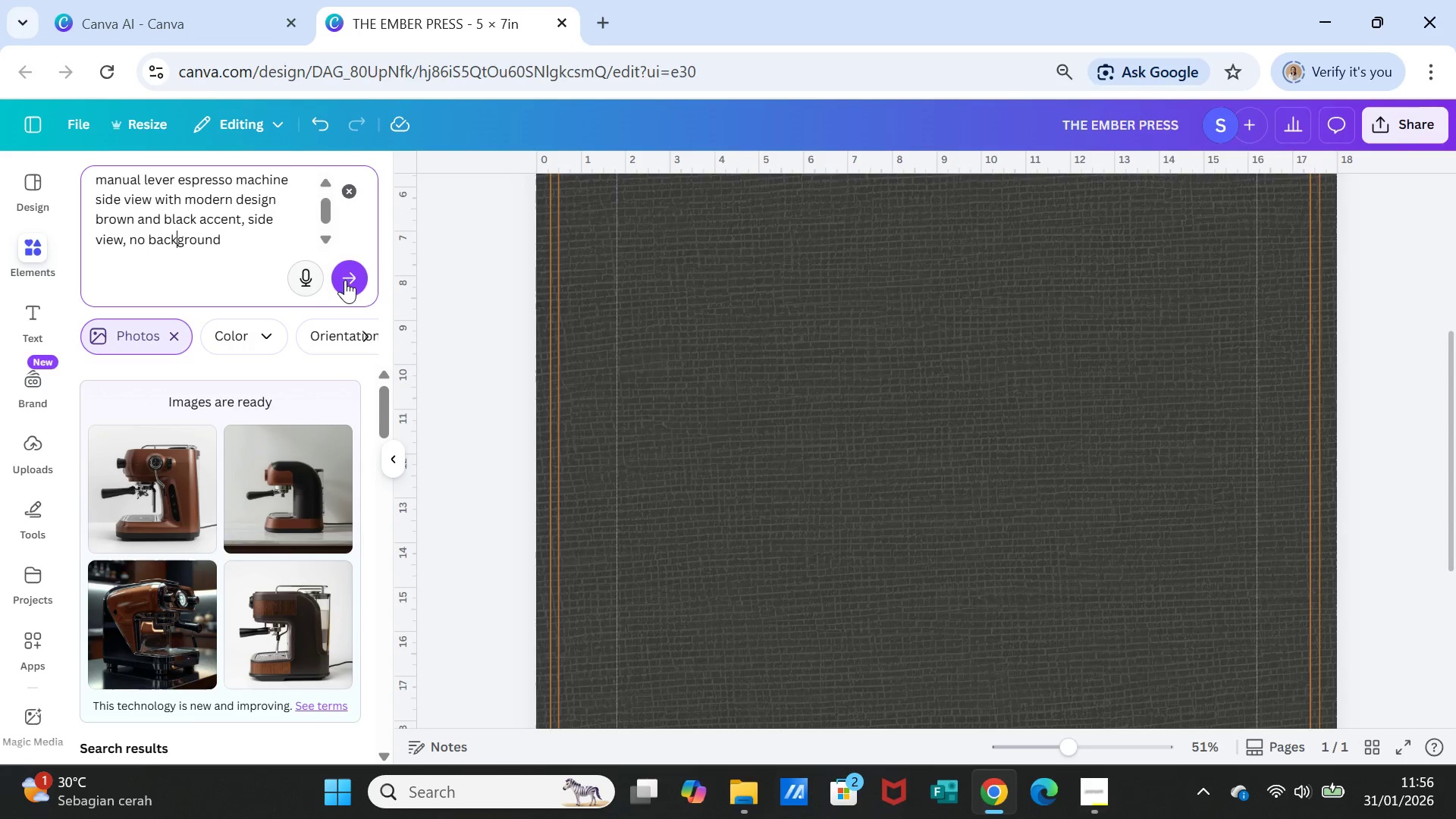 
left_click([347, 280])
 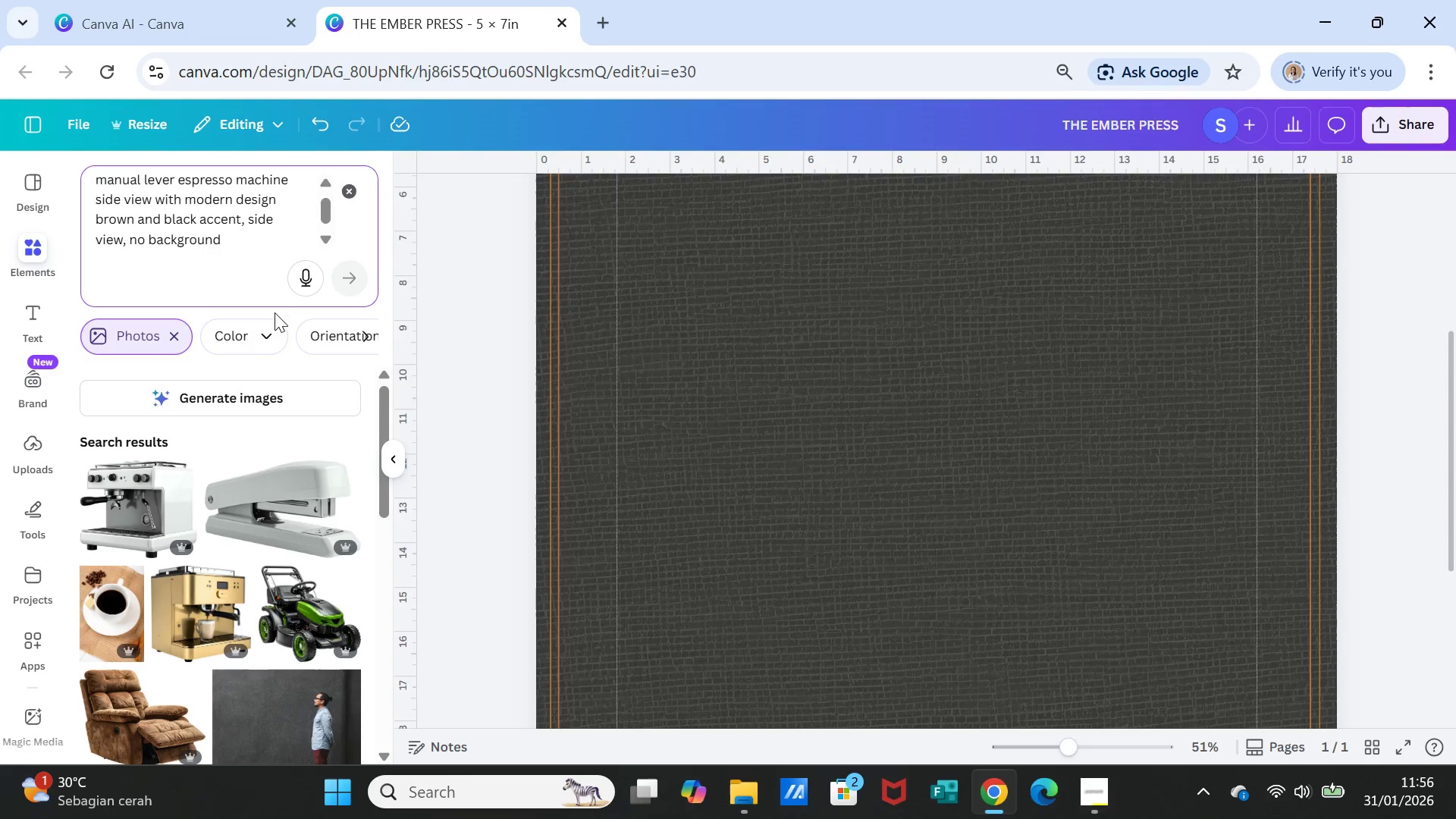 
left_click([196, 391])
 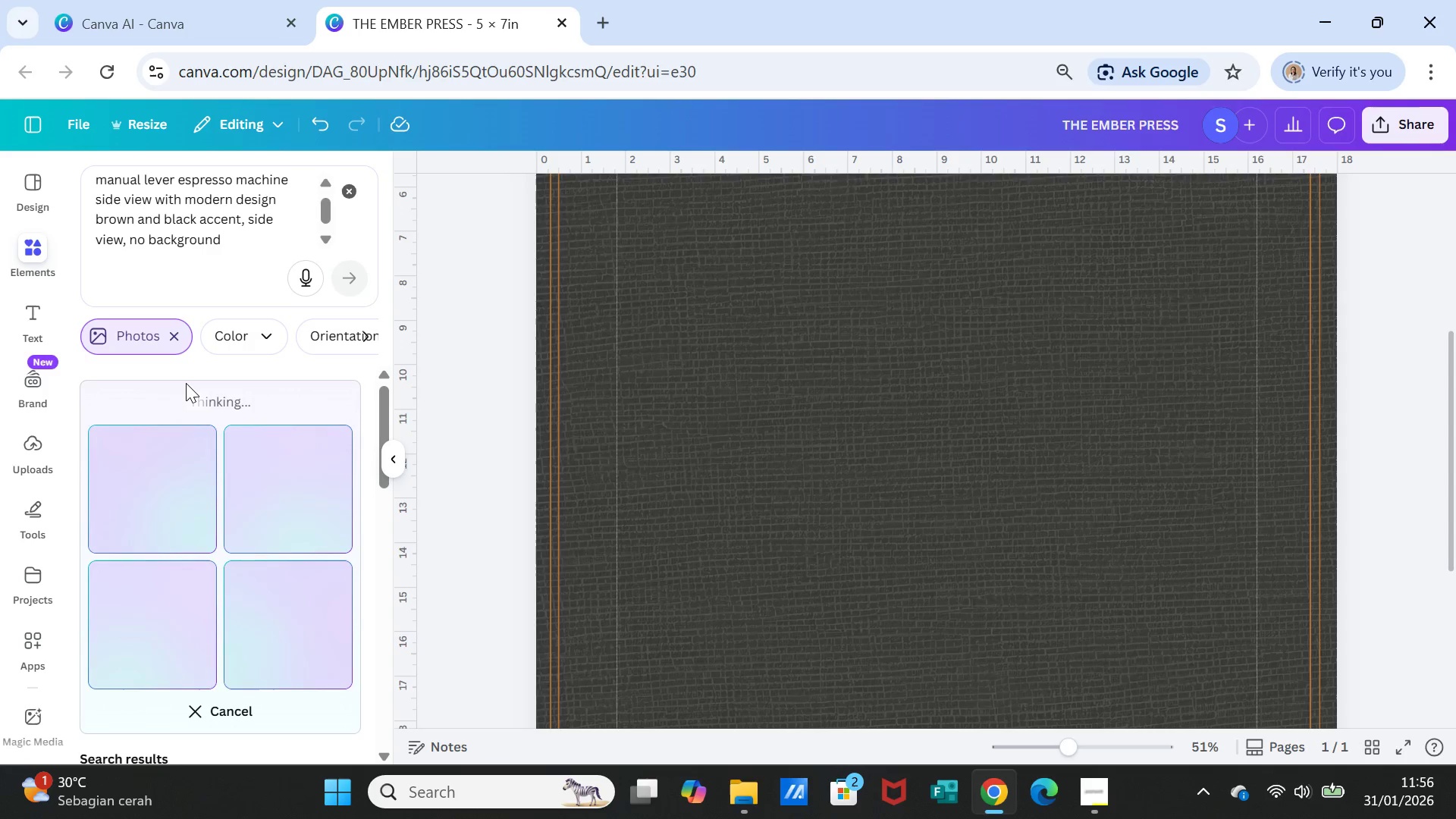 
wait(8.81)
 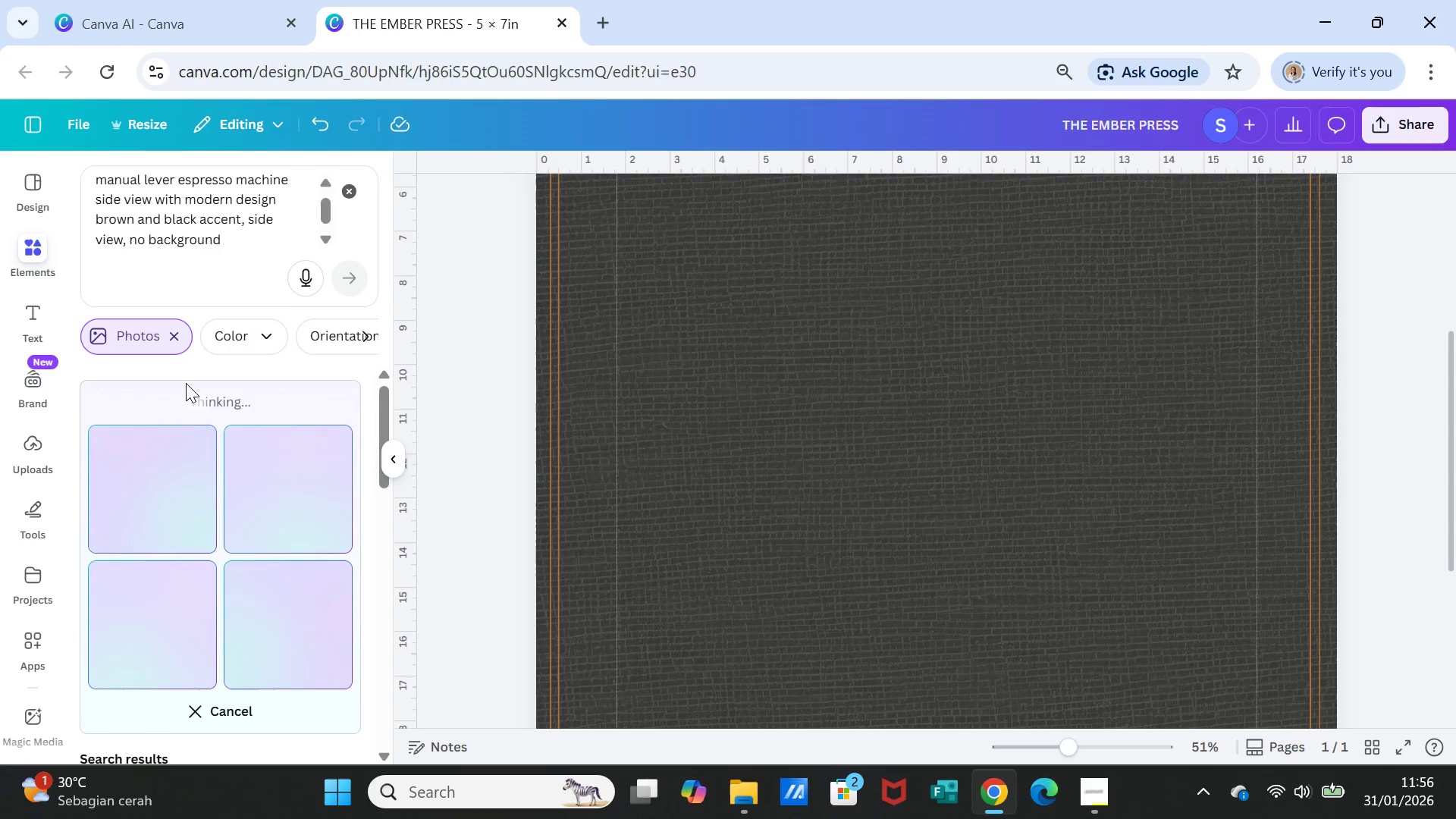 
scroll: coordinate [961, 441], scroll_direction: up, amount: 3.0
 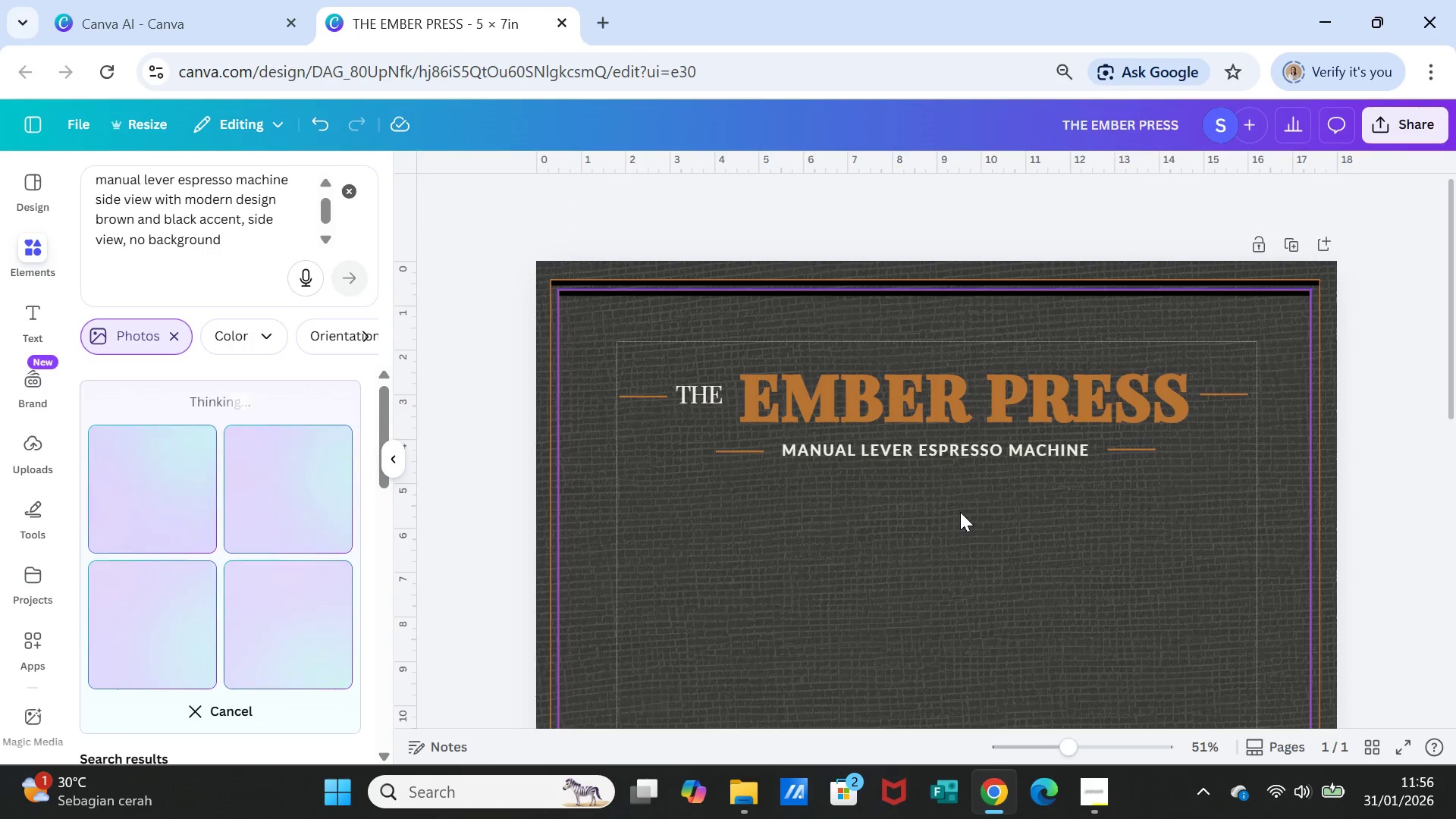 
scroll: coordinate [960, 512], scroll_direction: down, amount: 1.0
 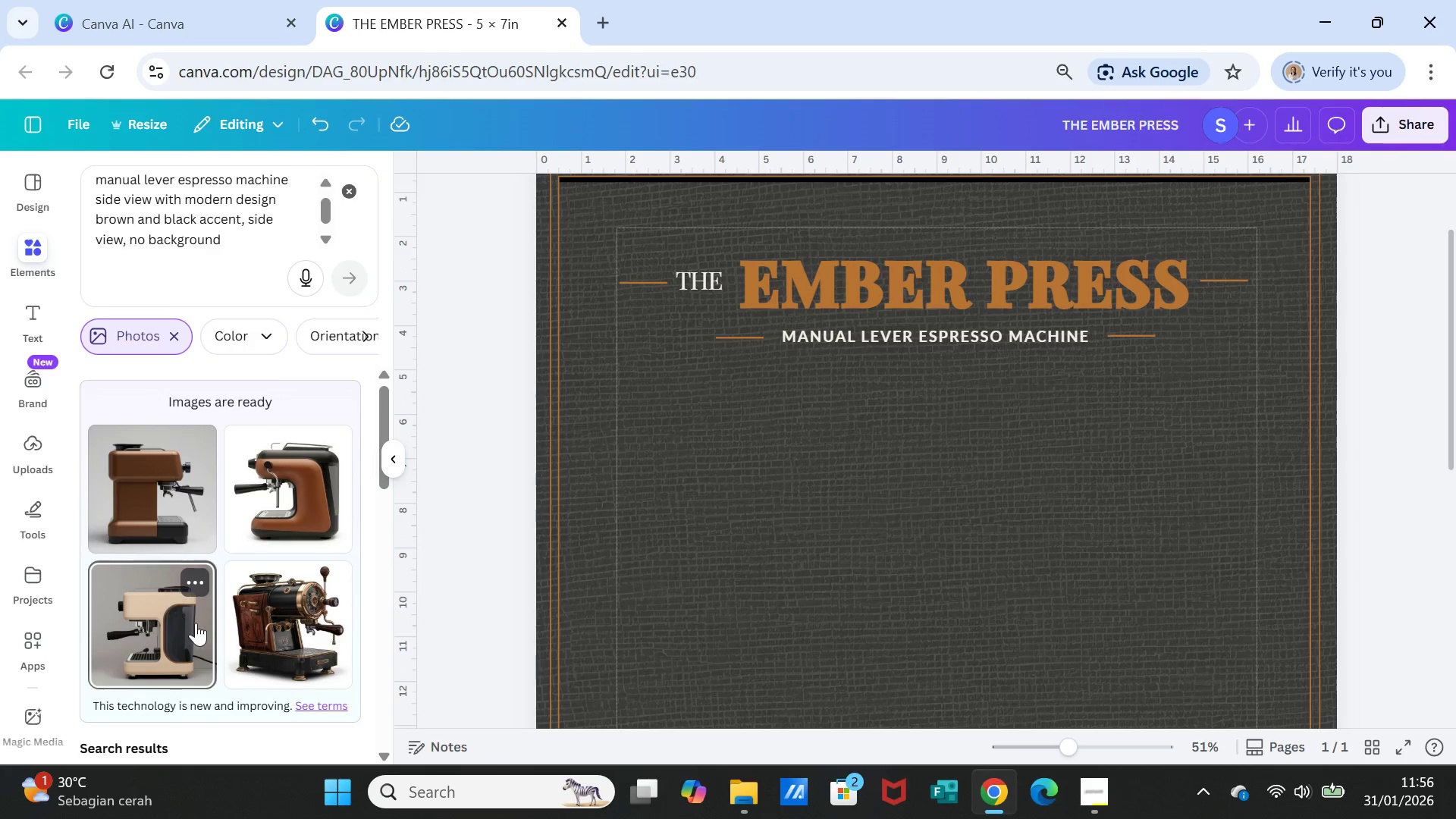 
wait(6.53)
 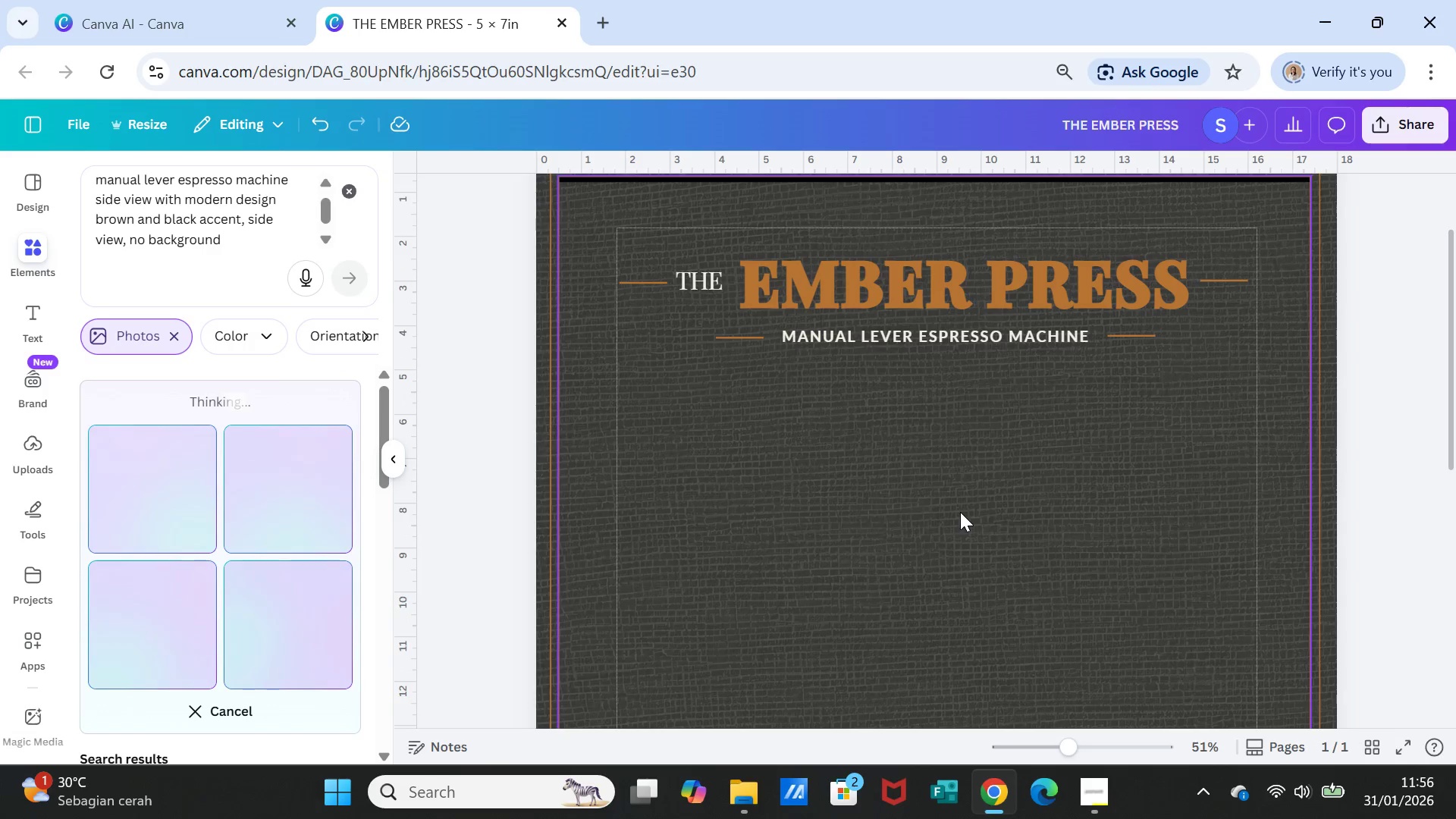 
left_click([169, 482])
 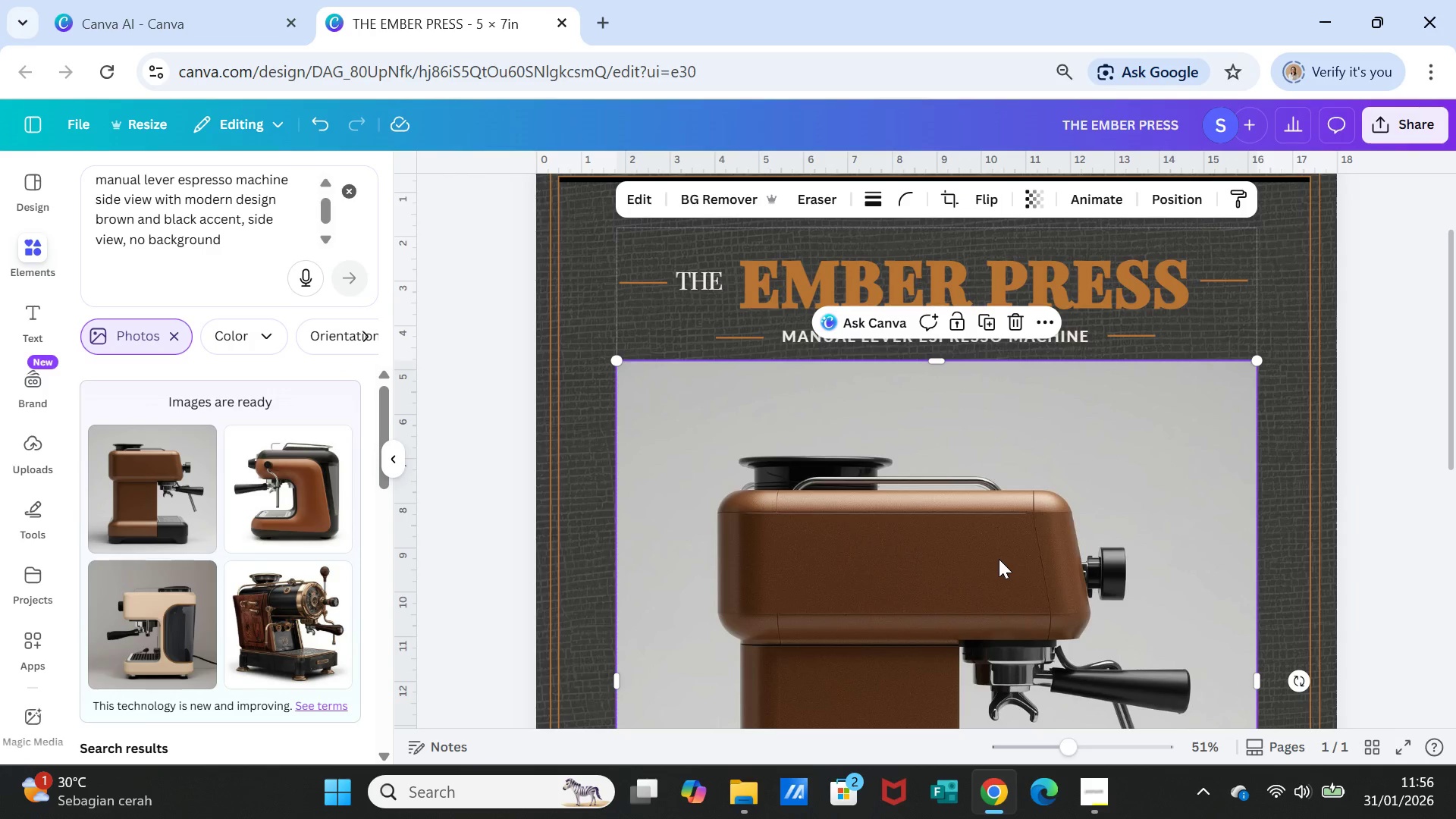 
scroll: coordinate [999, 559], scroll_direction: down, amount: 2.0
 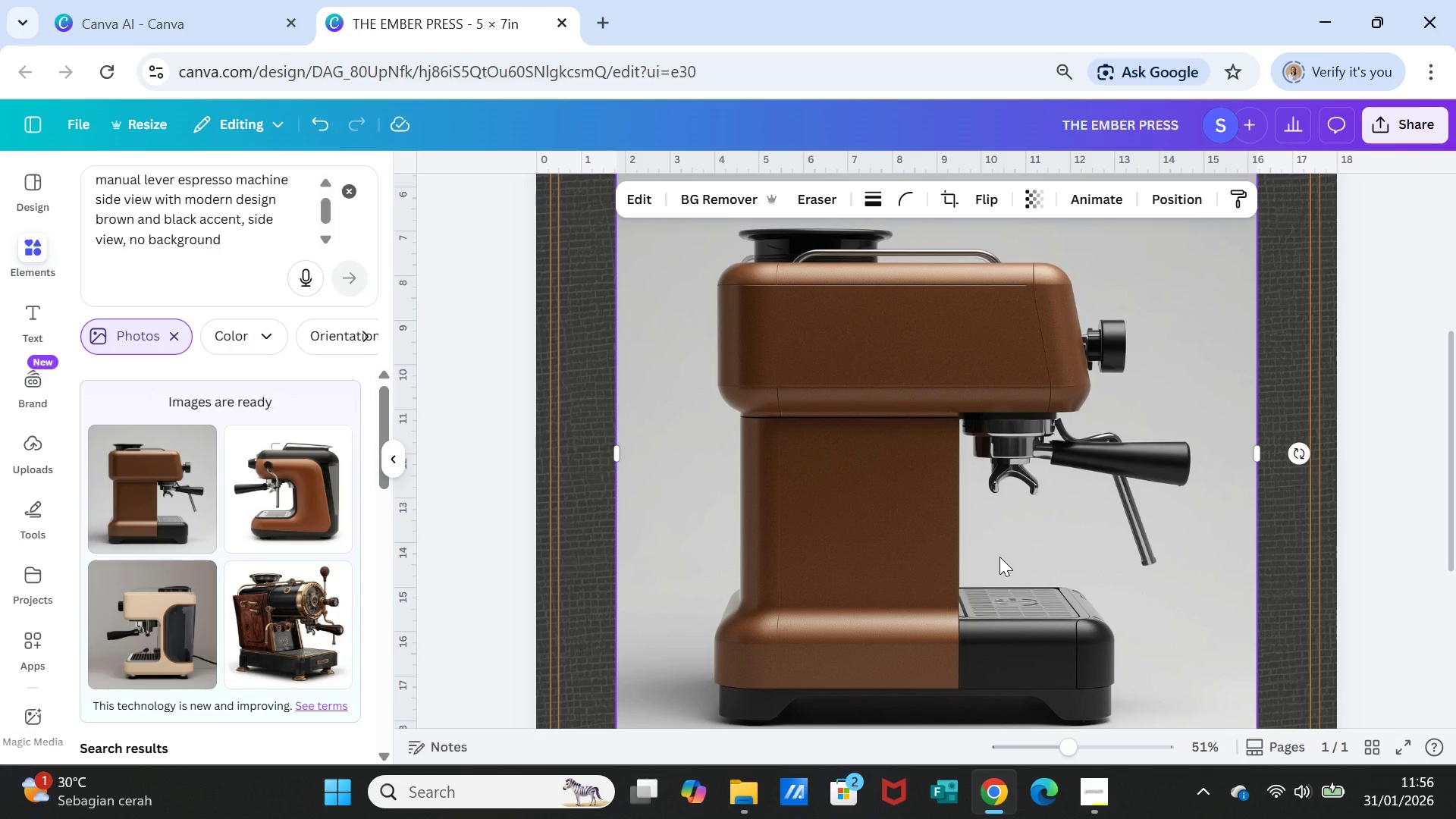 
wait(5.72)
 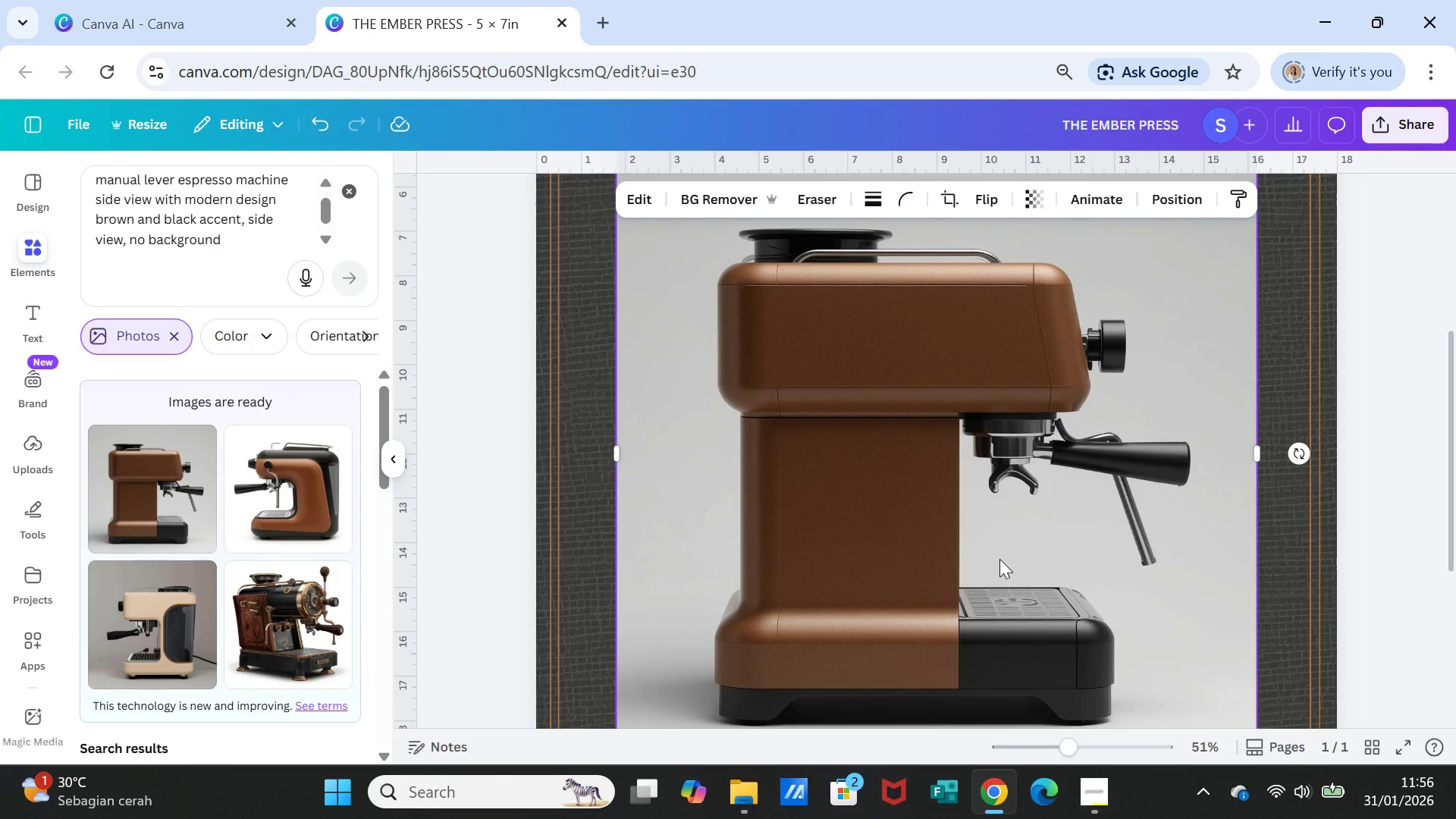 
scroll: coordinate [999, 557], scroll_direction: down, amount: 1.0
 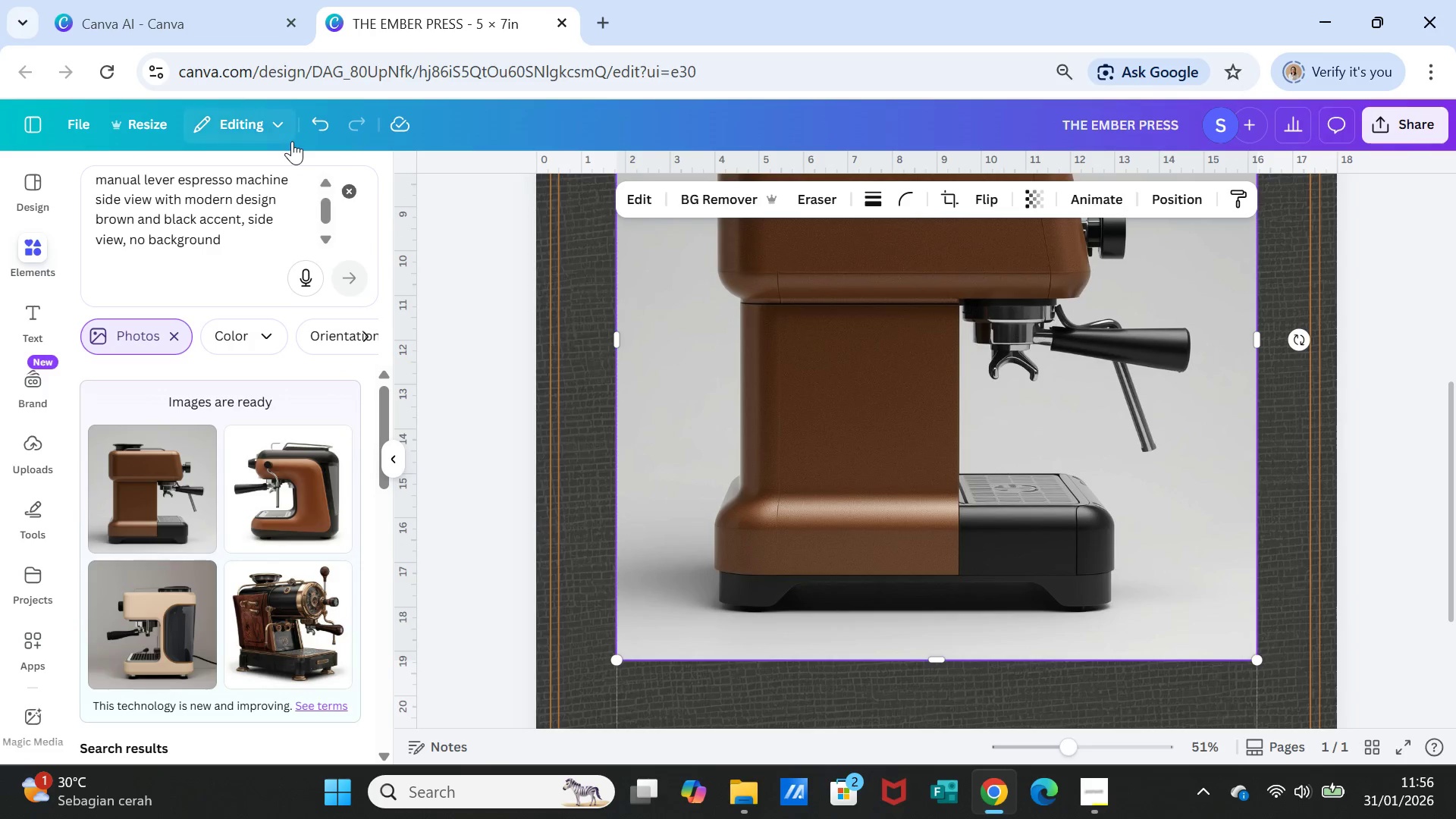 
scroll: coordinate [641, 365], scroll_direction: up, amount: 1.0
 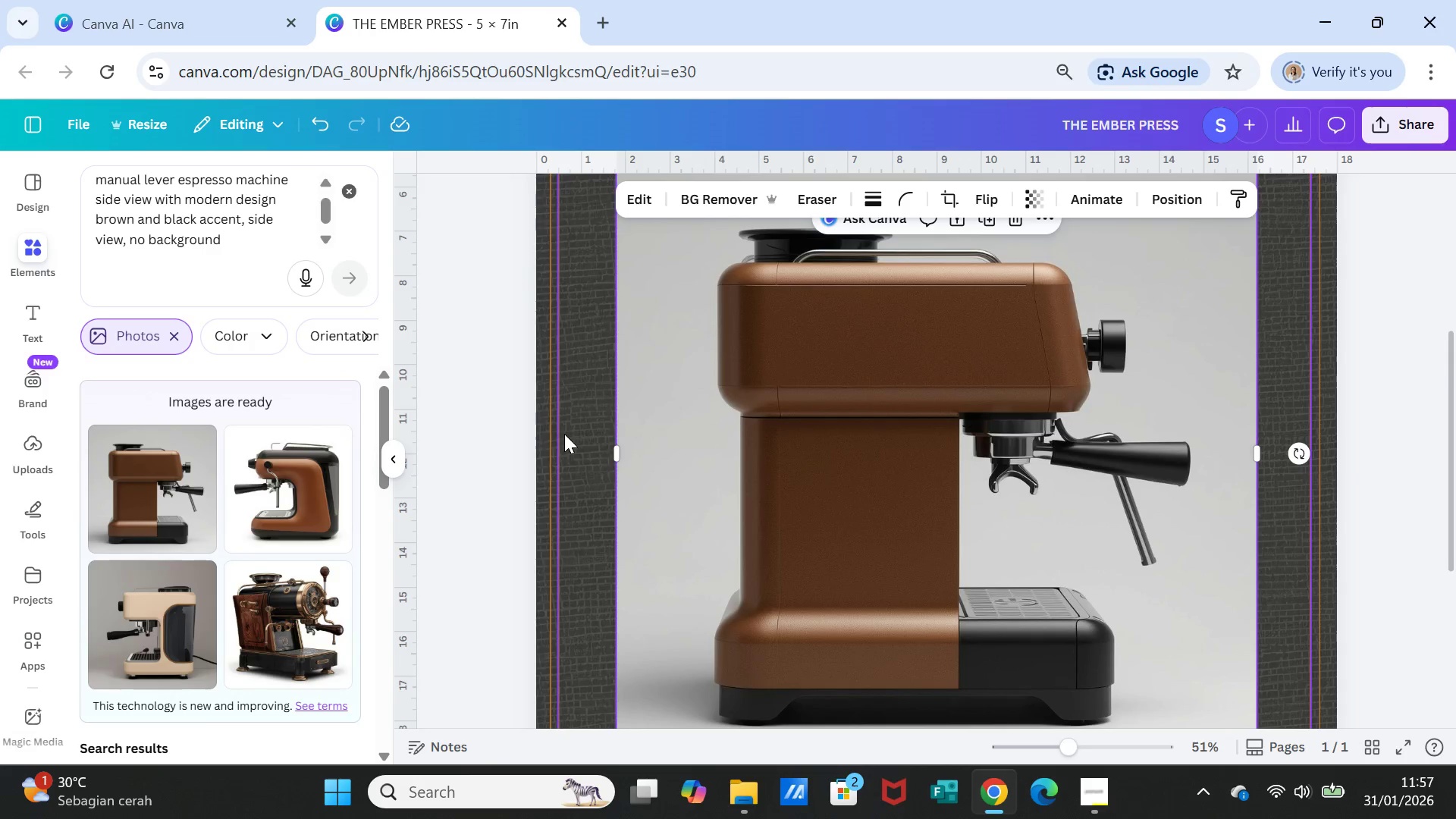 
left_click([876, 473])
 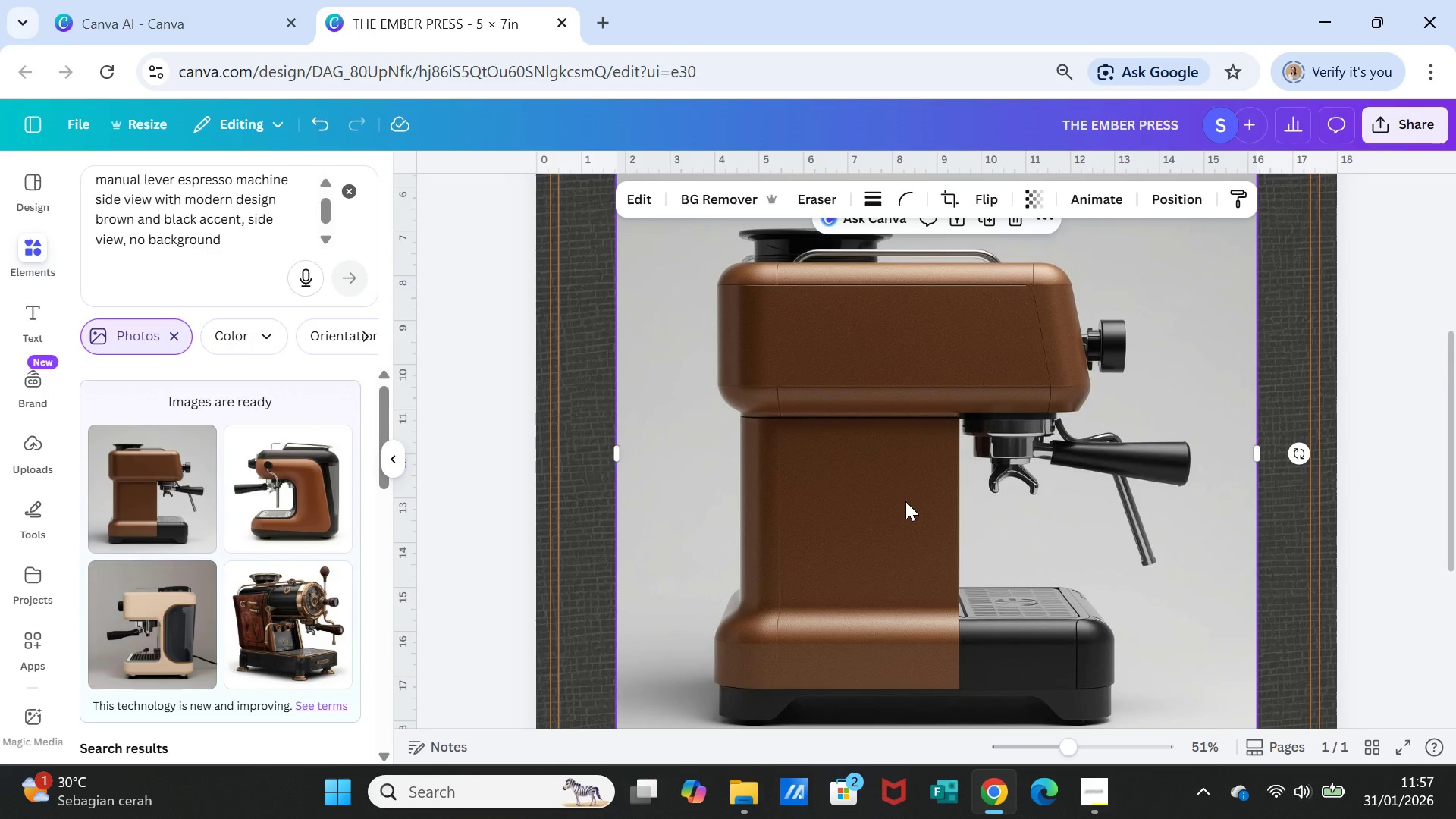 
key(Delete)
 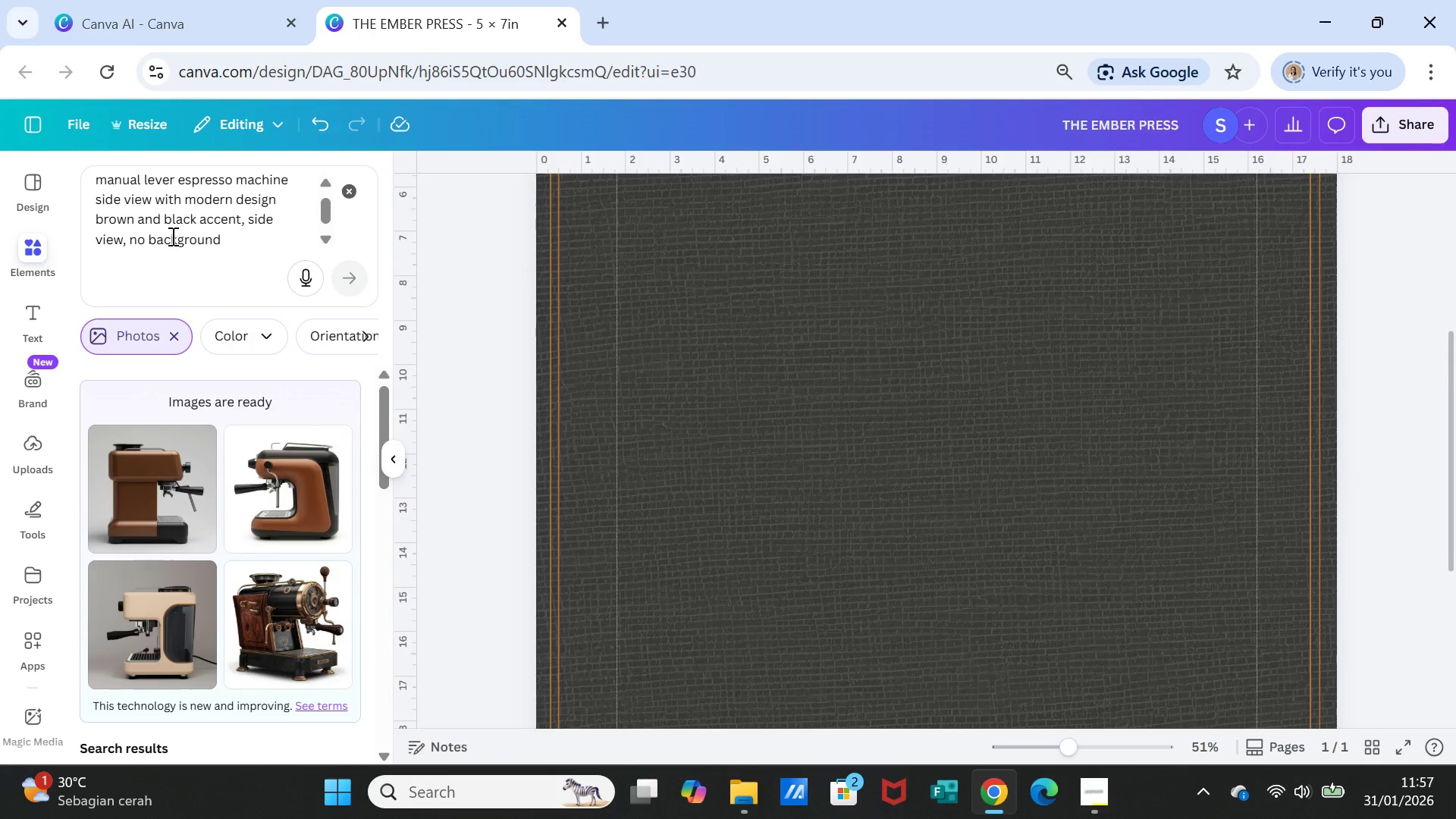 
wait(6.44)
 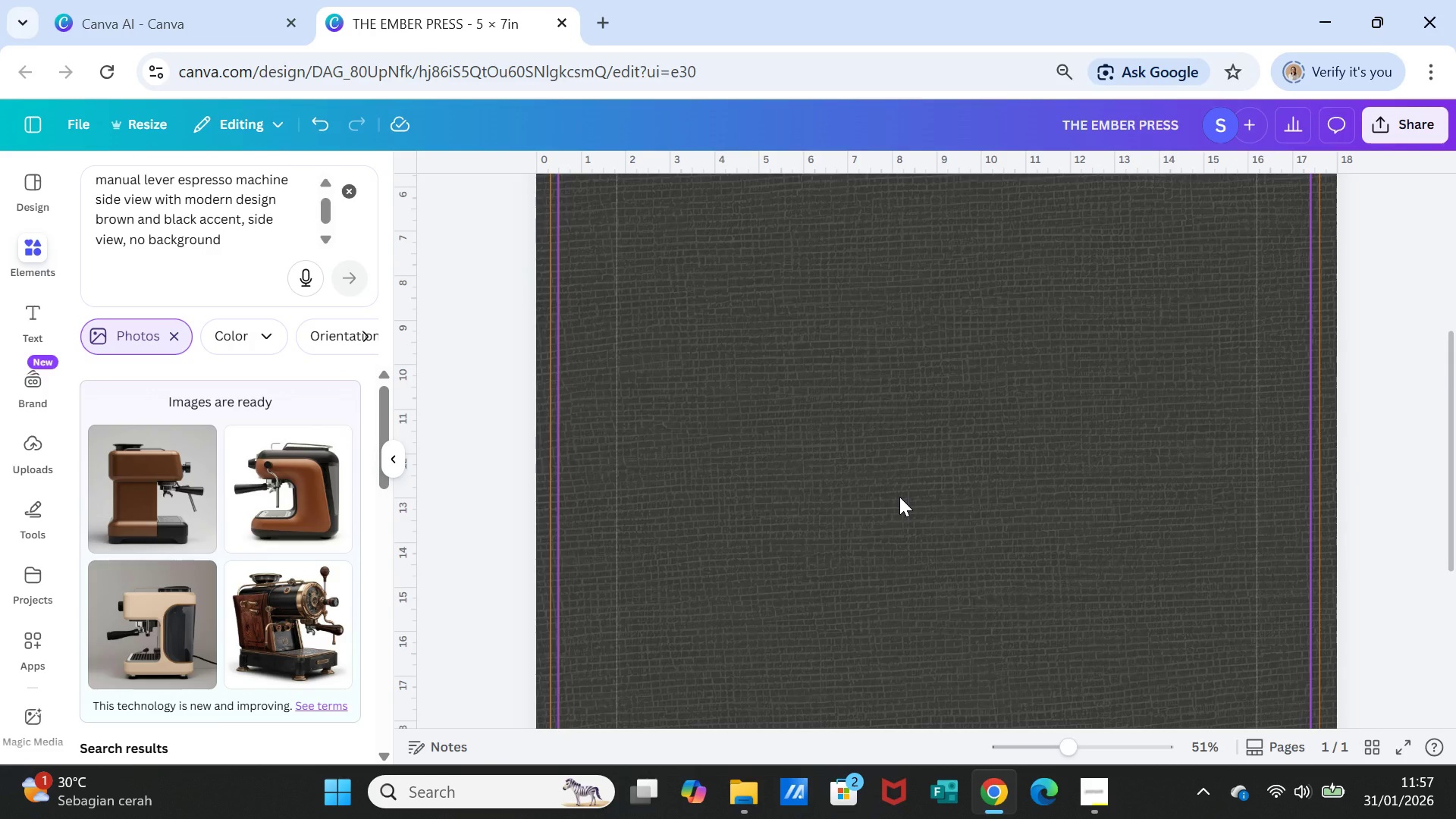 
left_click_drag(start_coordinate=[245, 216], to_coordinate=[275, 221])
 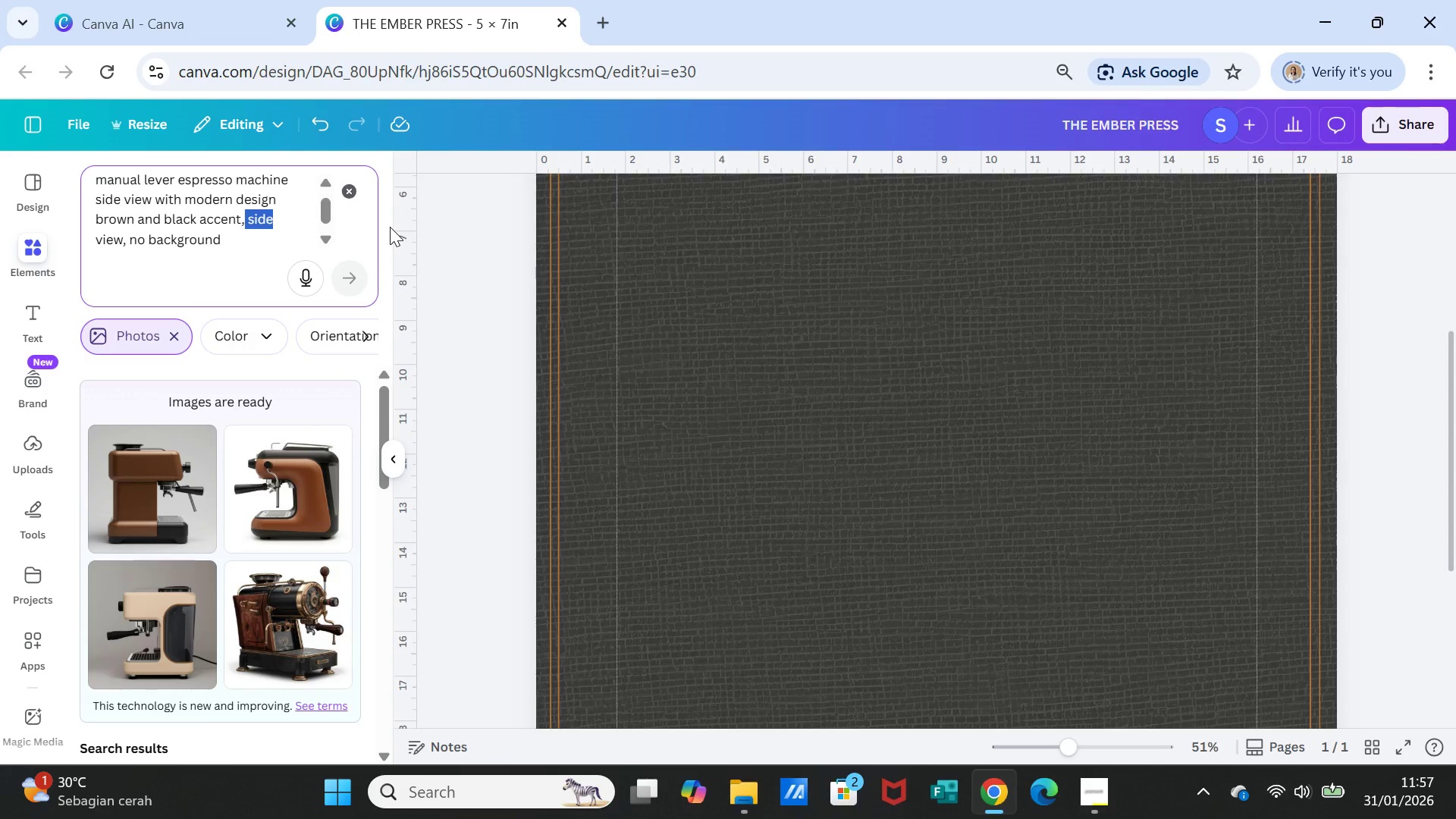 
key(Backspace)
 